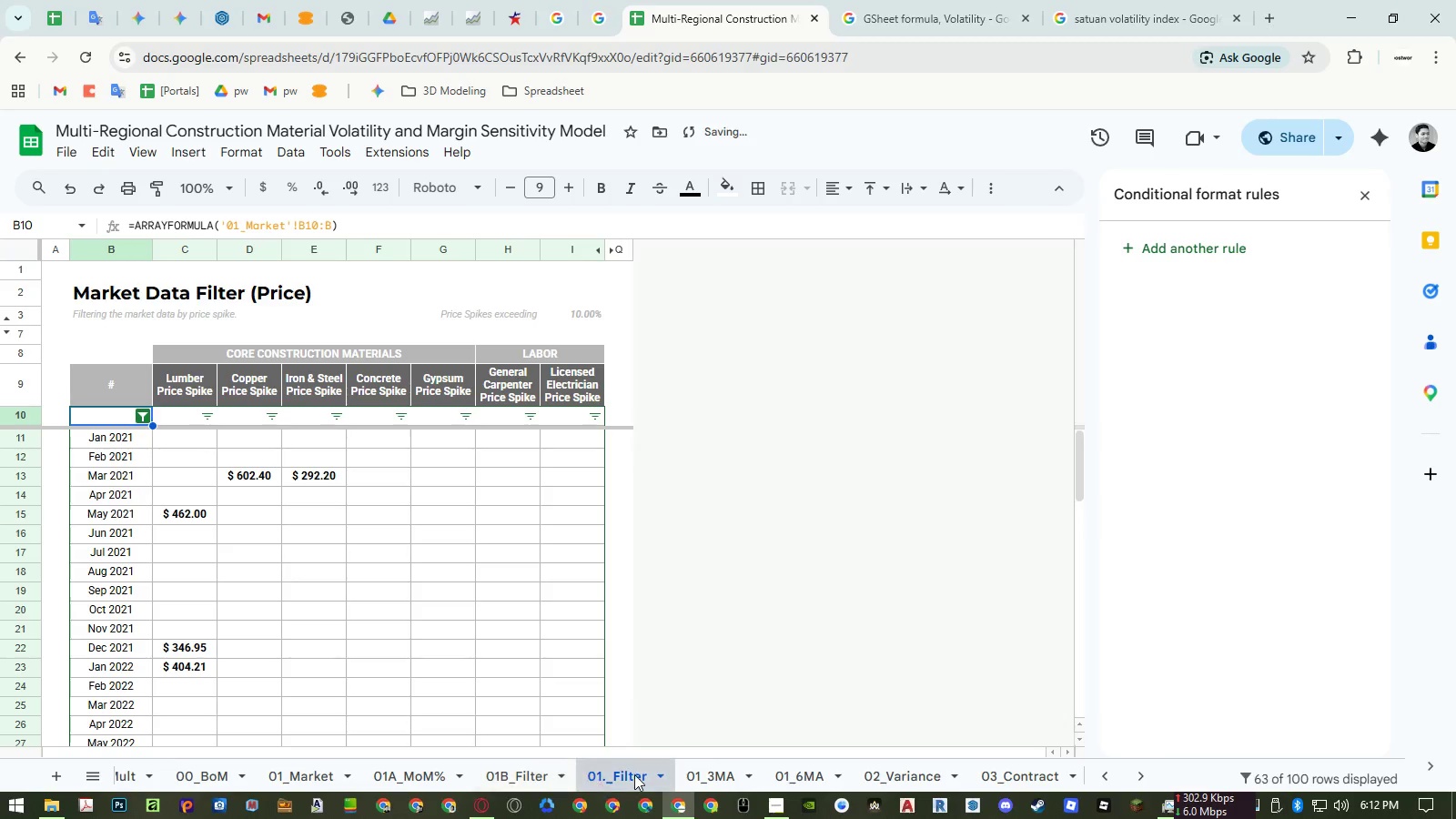 
left_click([655, 775])
 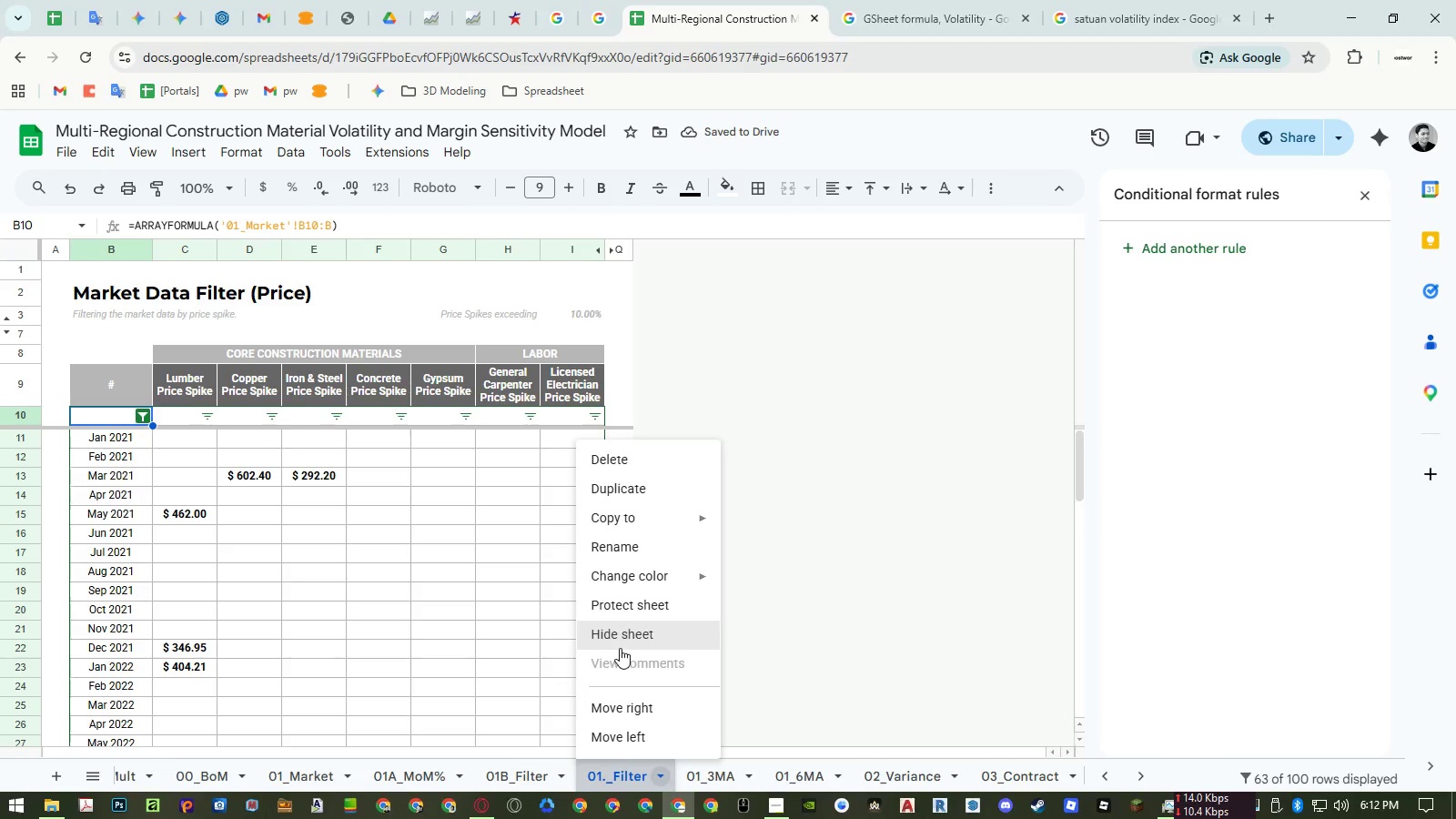 
left_click([620, 648])
 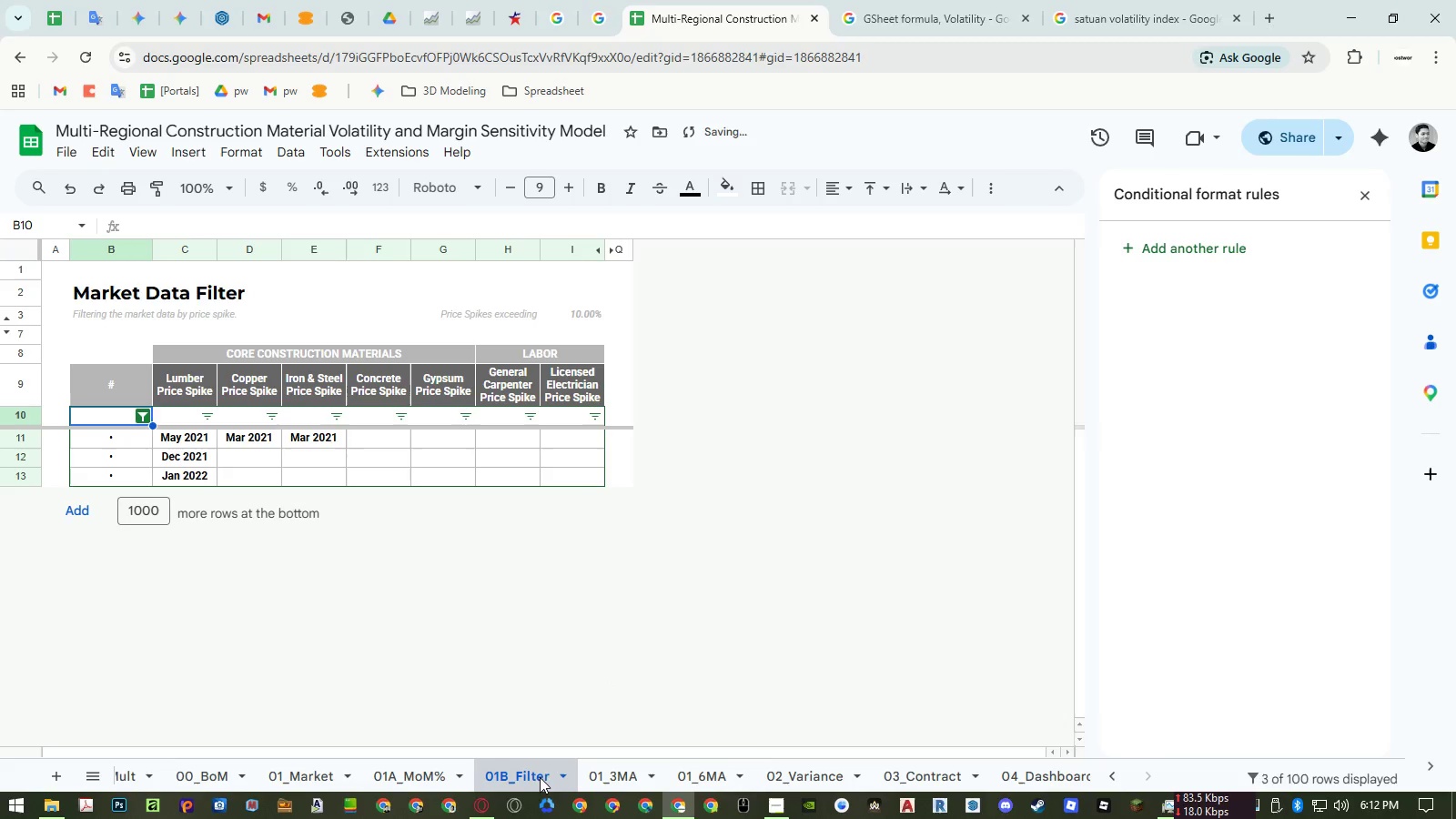 
left_click([525, 777])
 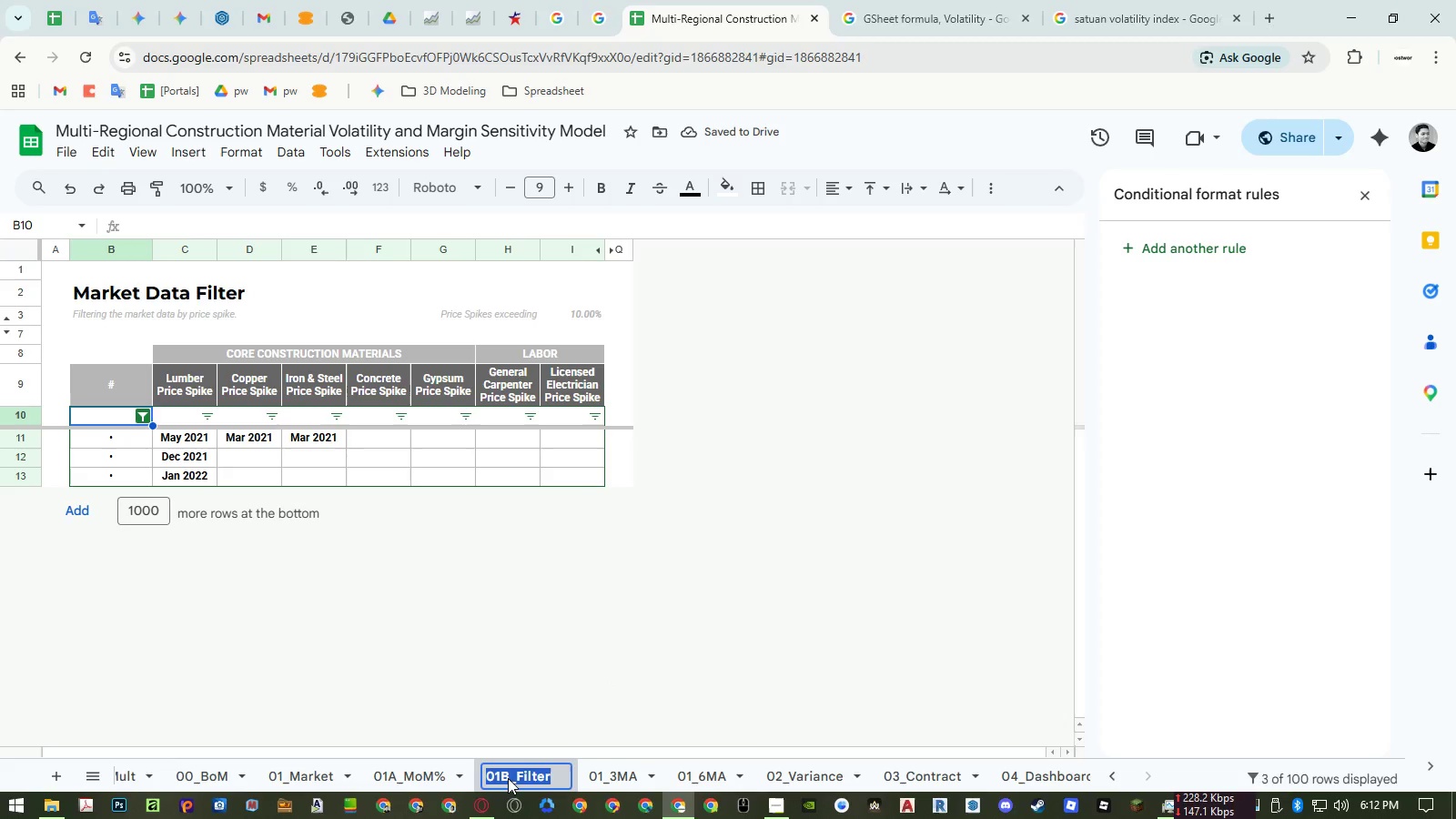 
left_click([508, 778])
 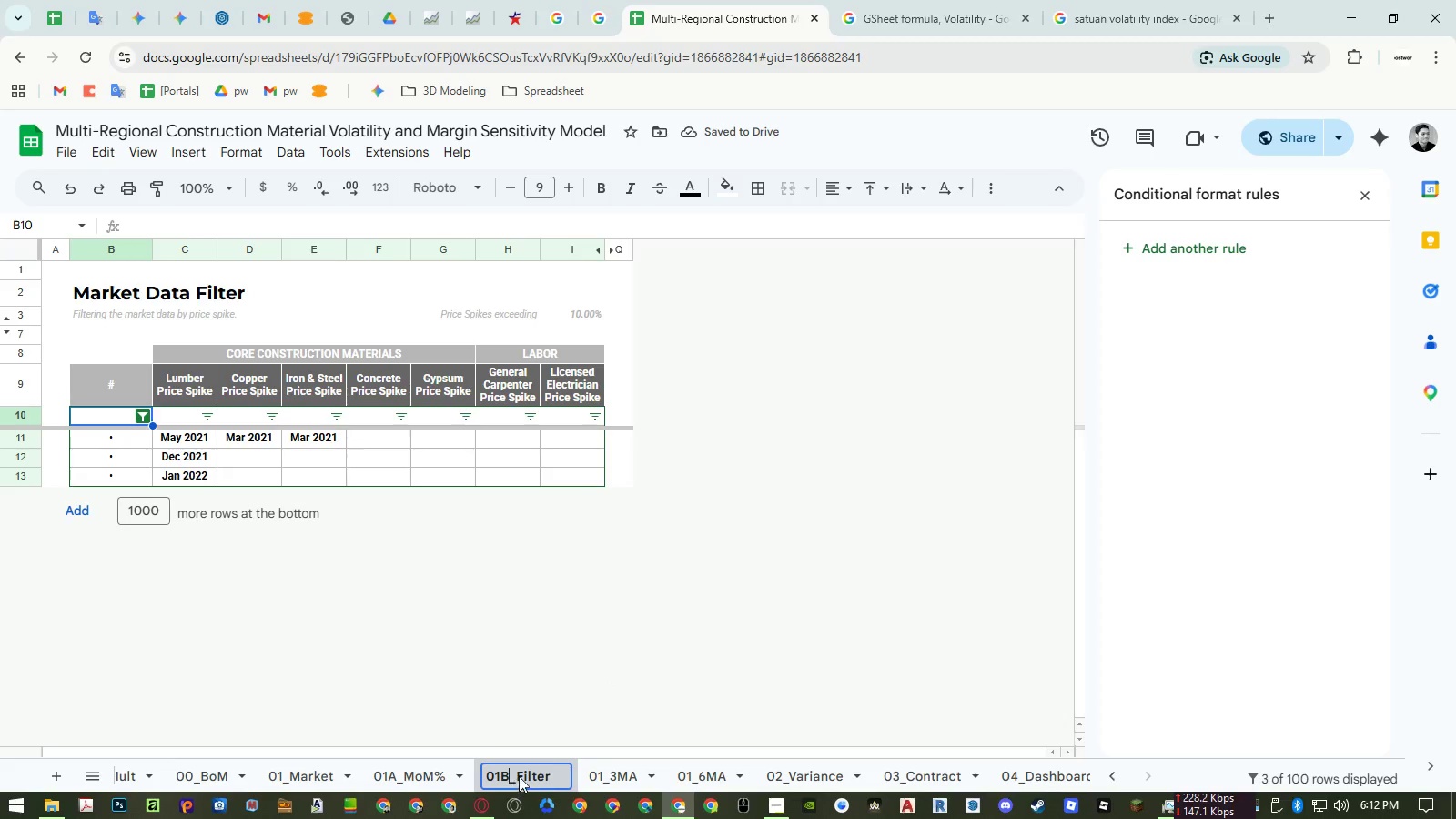 
key(Backspace)
 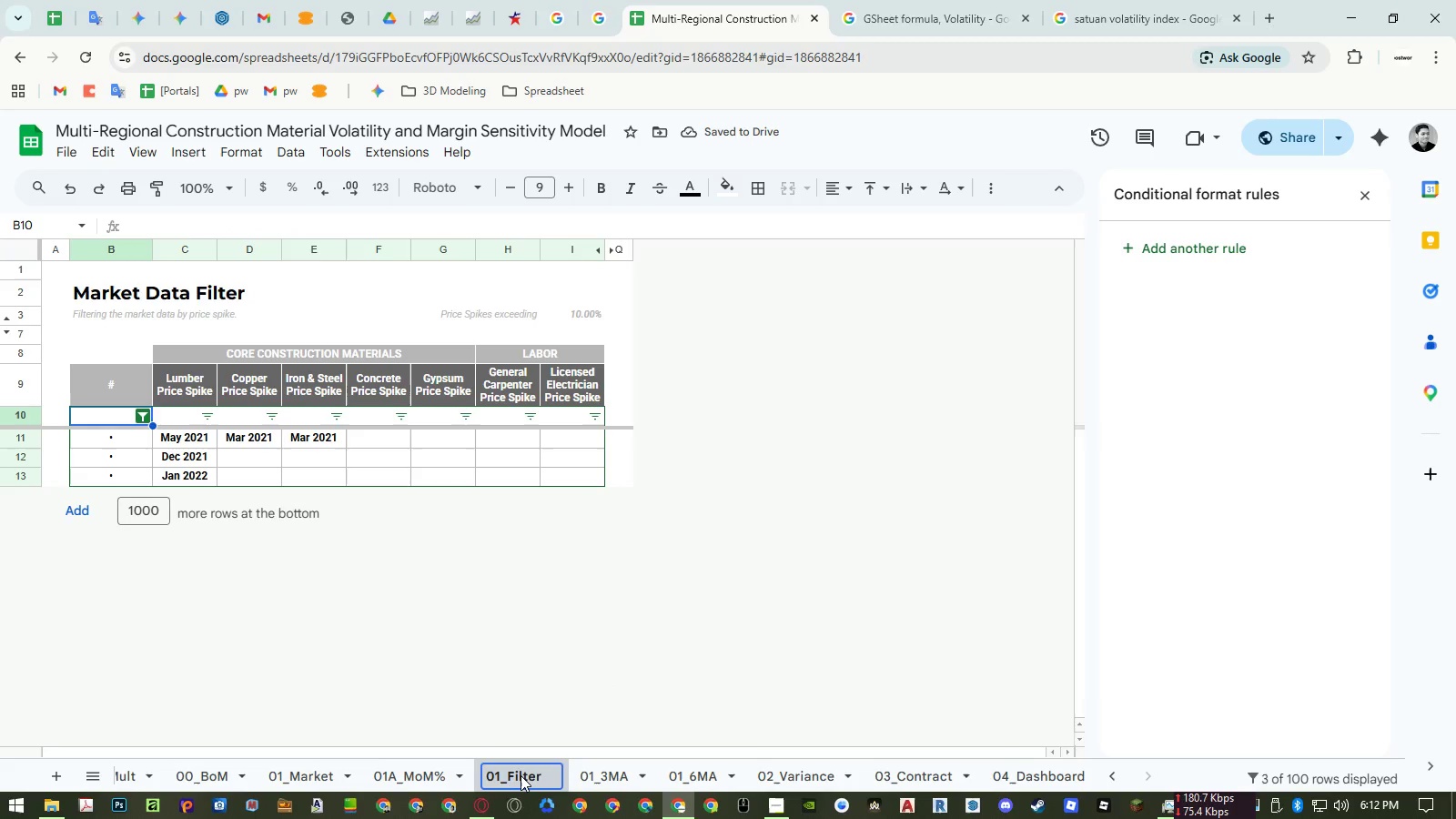 
key(Enter)
 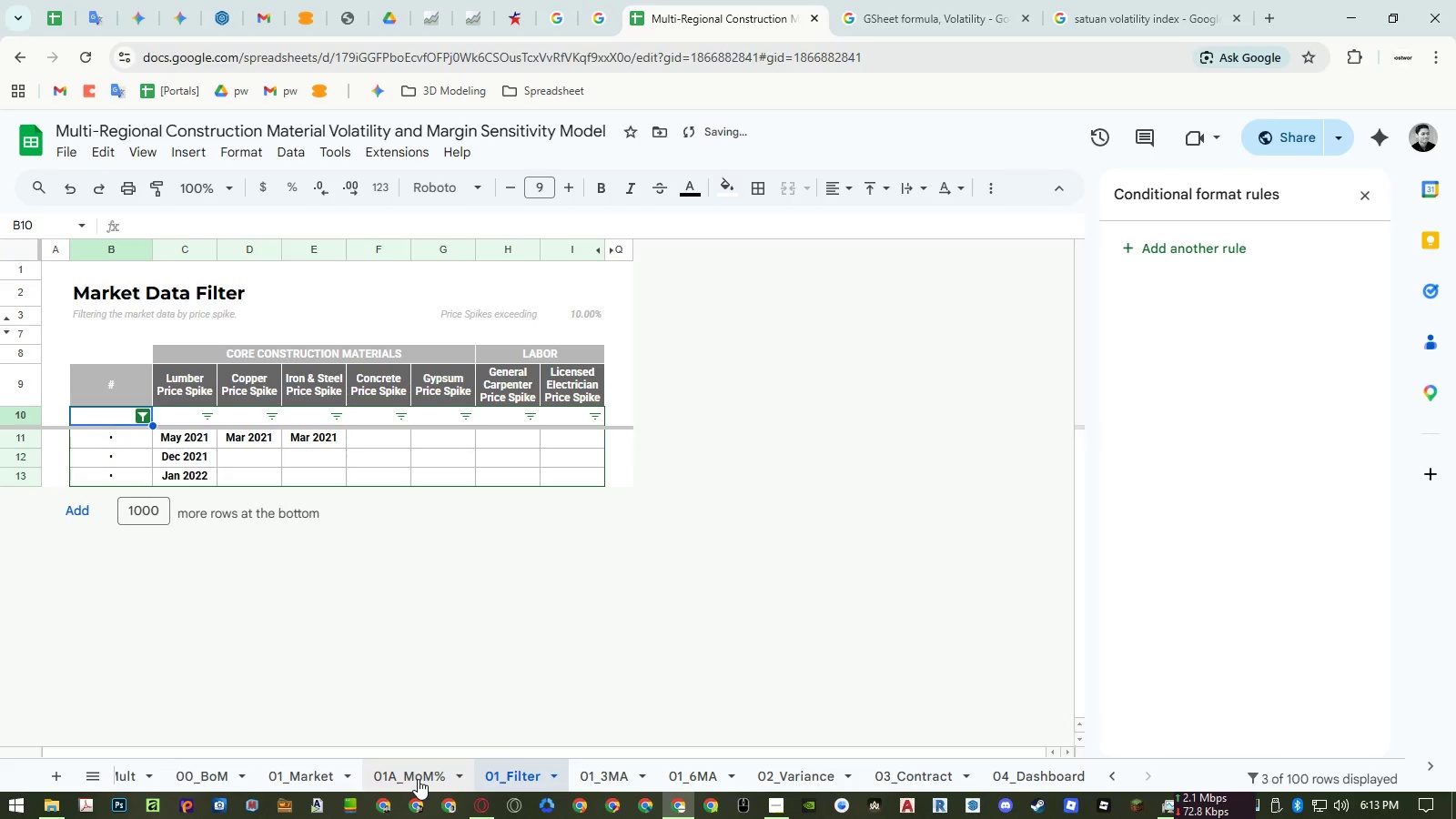 
double_click([418, 779])
 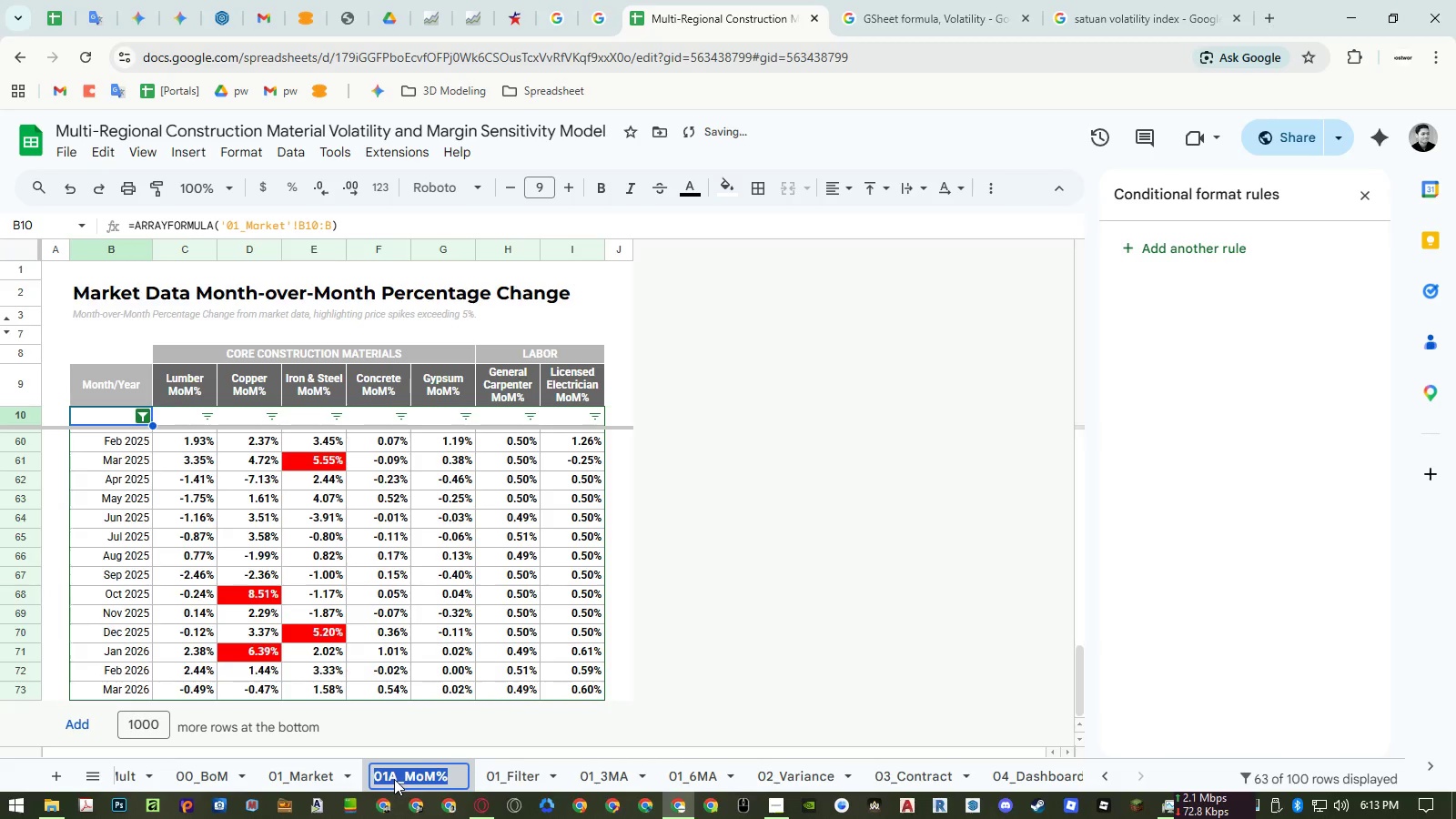 
left_click([393, 779])
 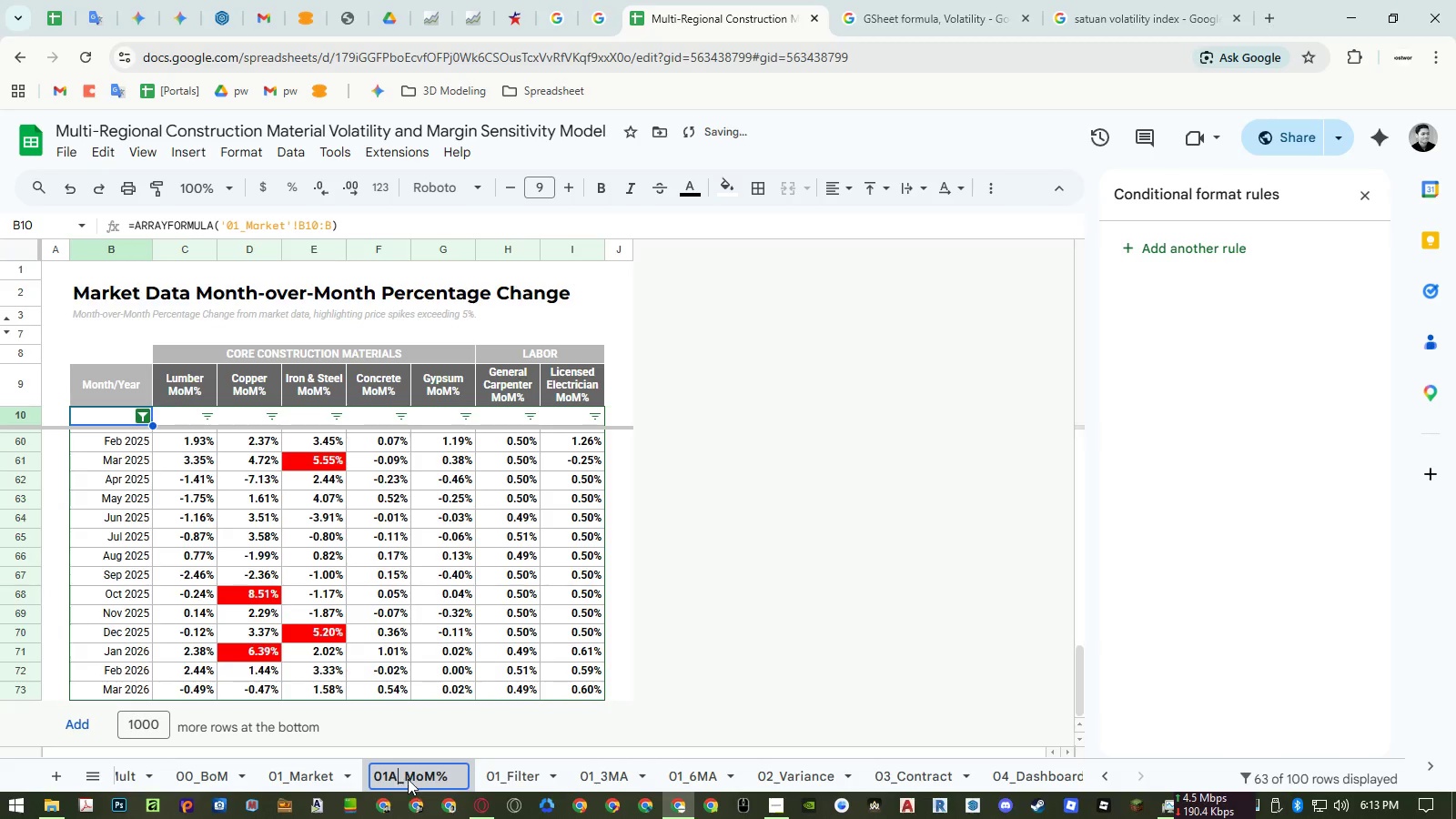 
key(Backspace)
 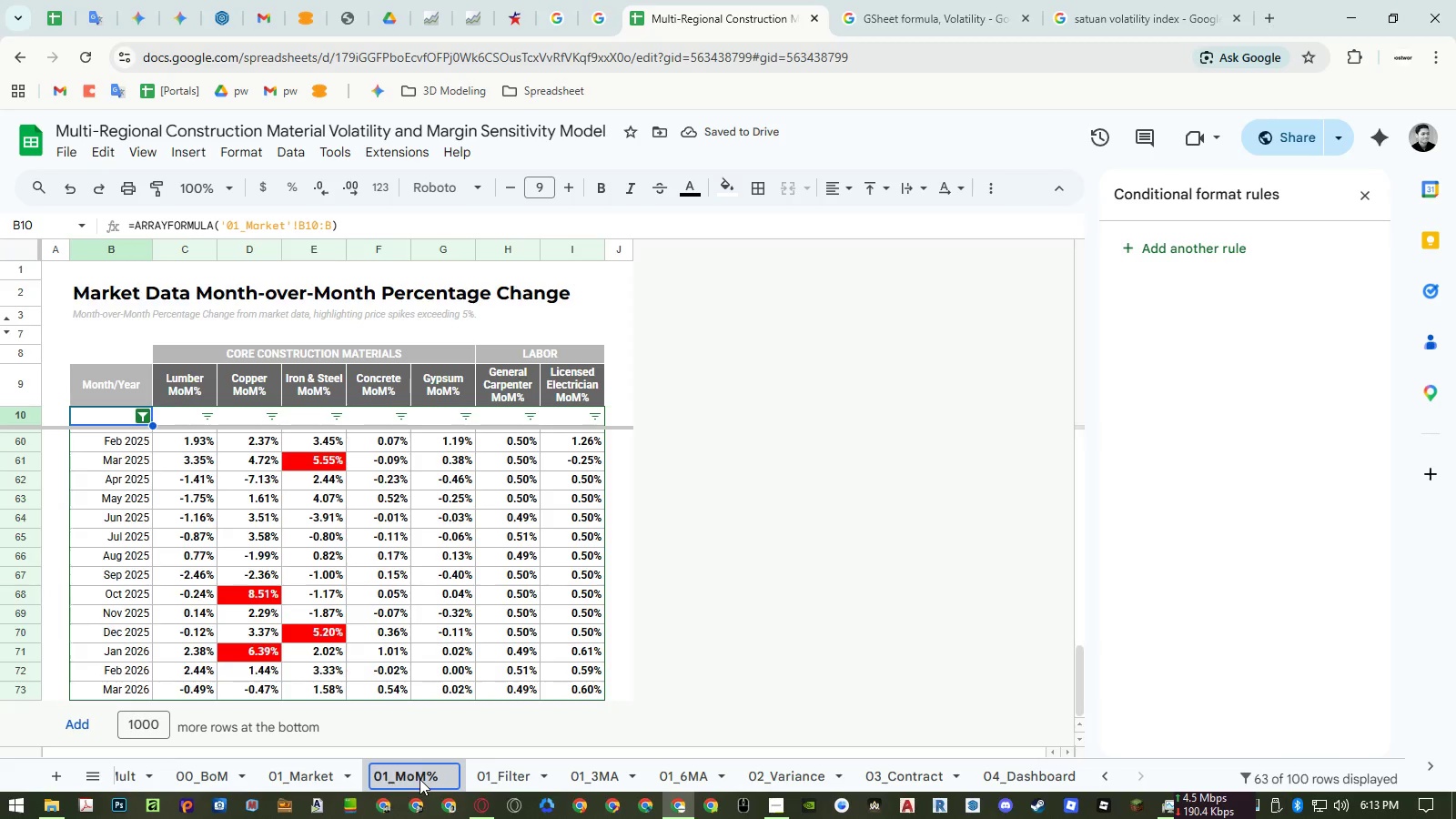 
key(Enter)
 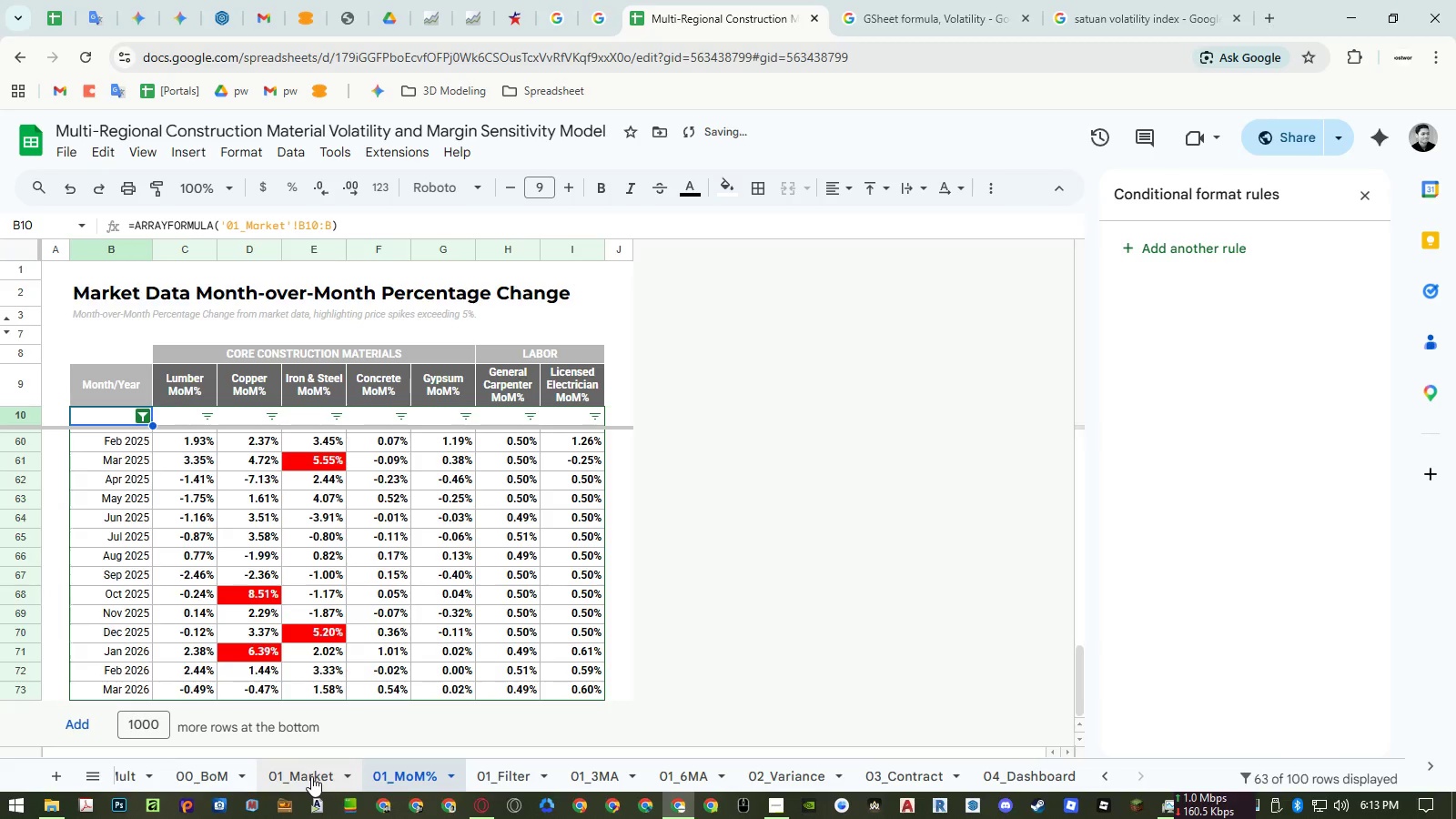 
double_click([311, 776])
 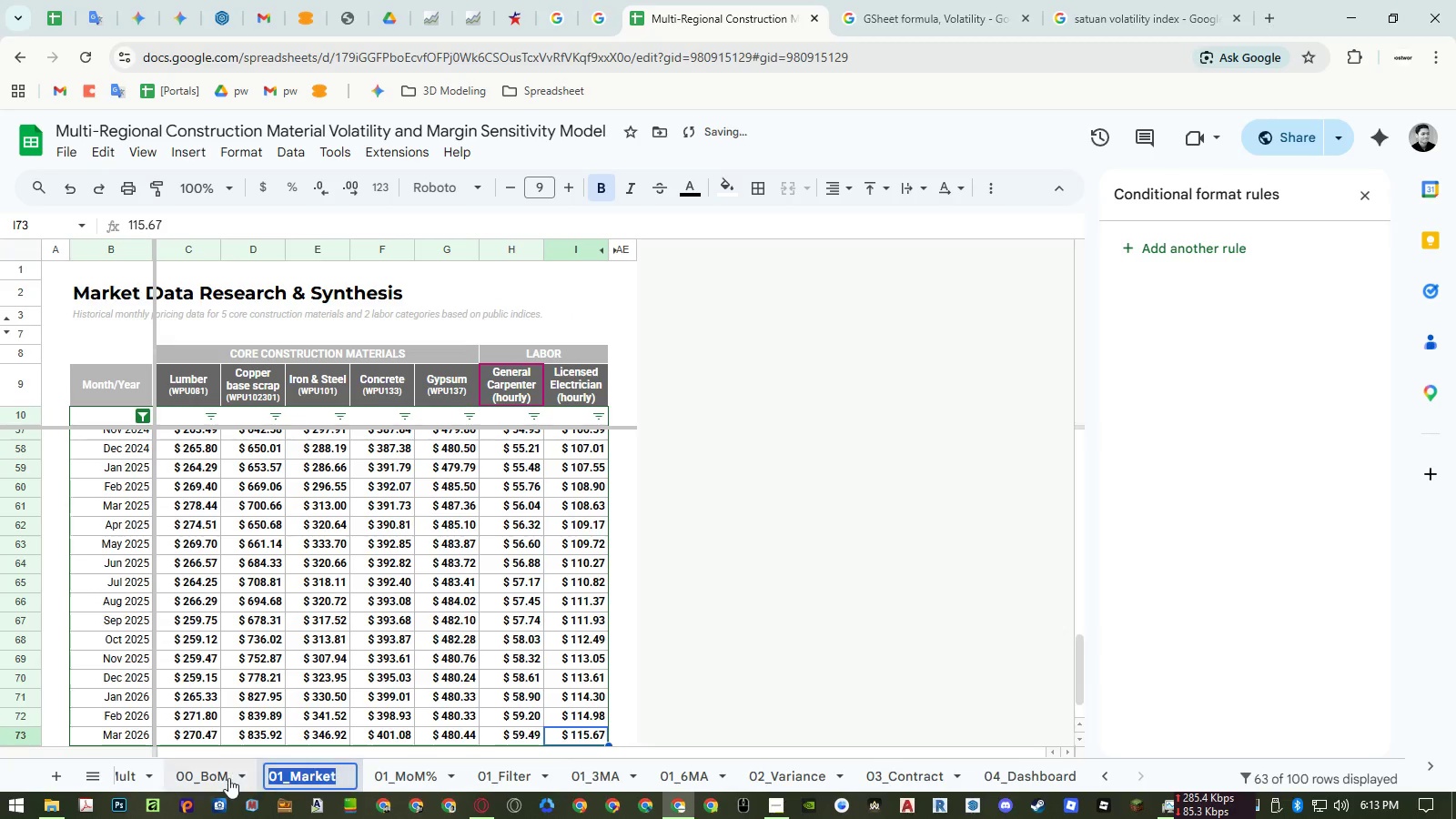 
left_click([198, 774])
 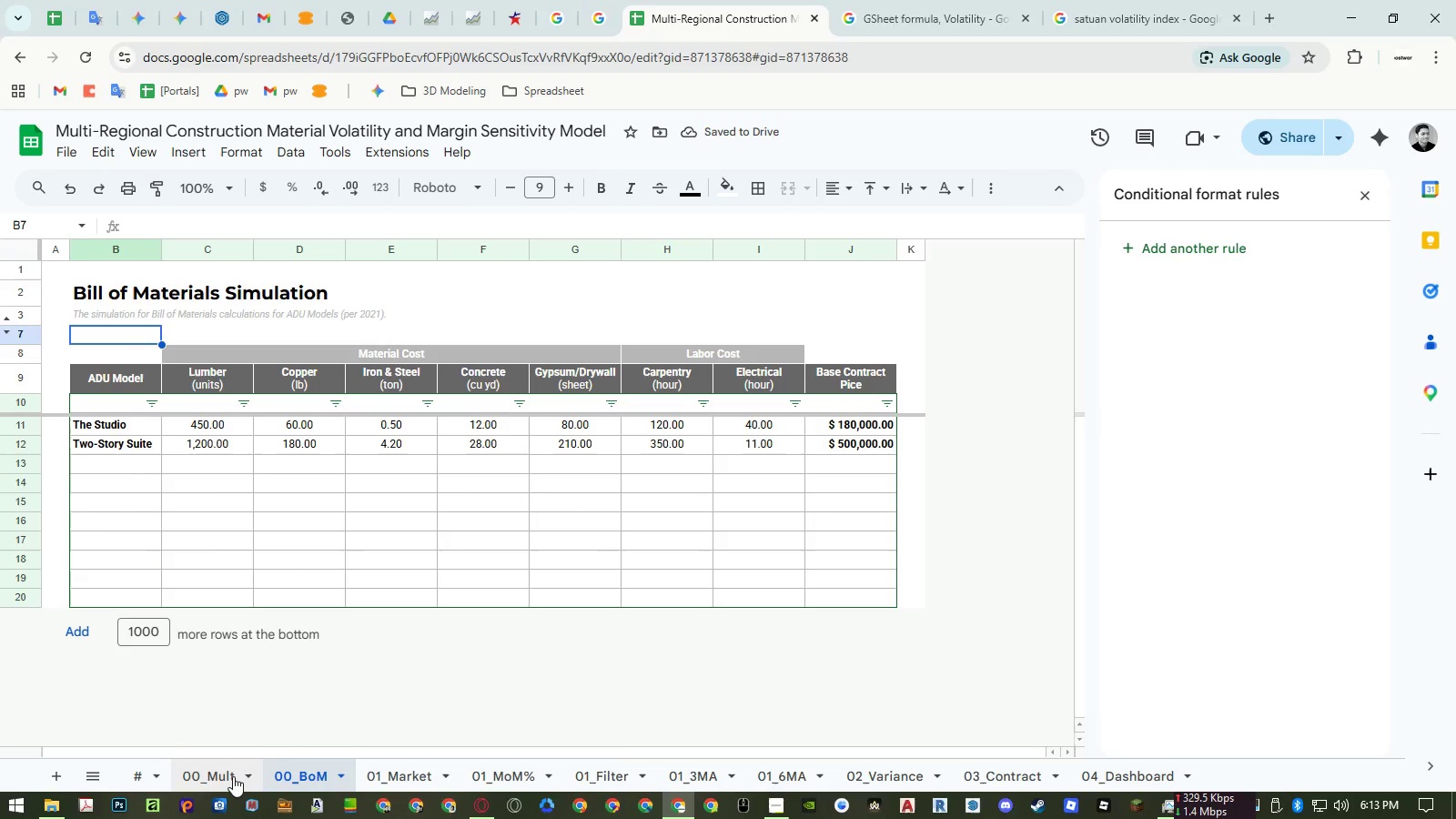 
left_click([233, 776])
 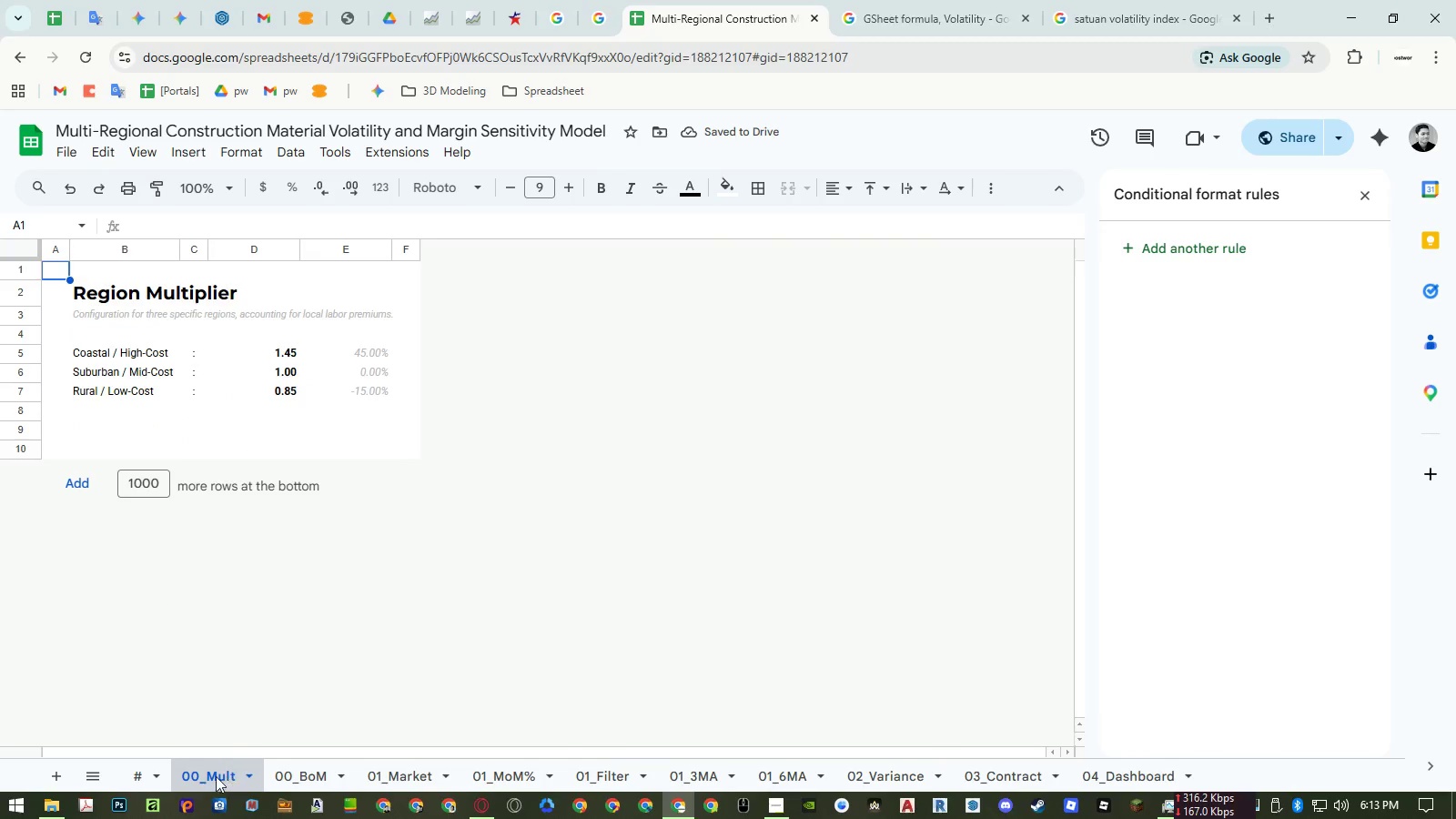 
left_click([153, 778])
 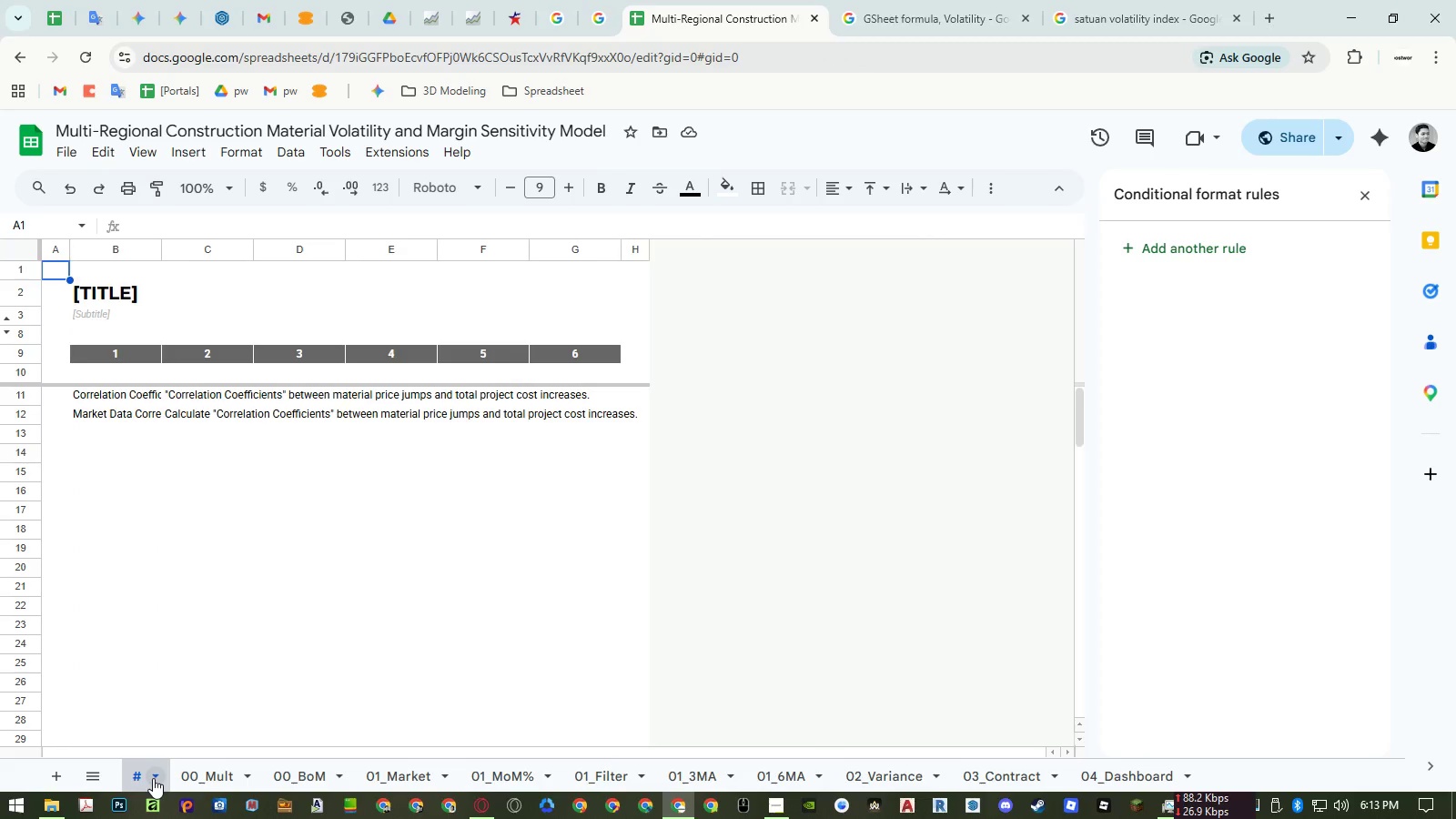 
left_click([161, 773])
 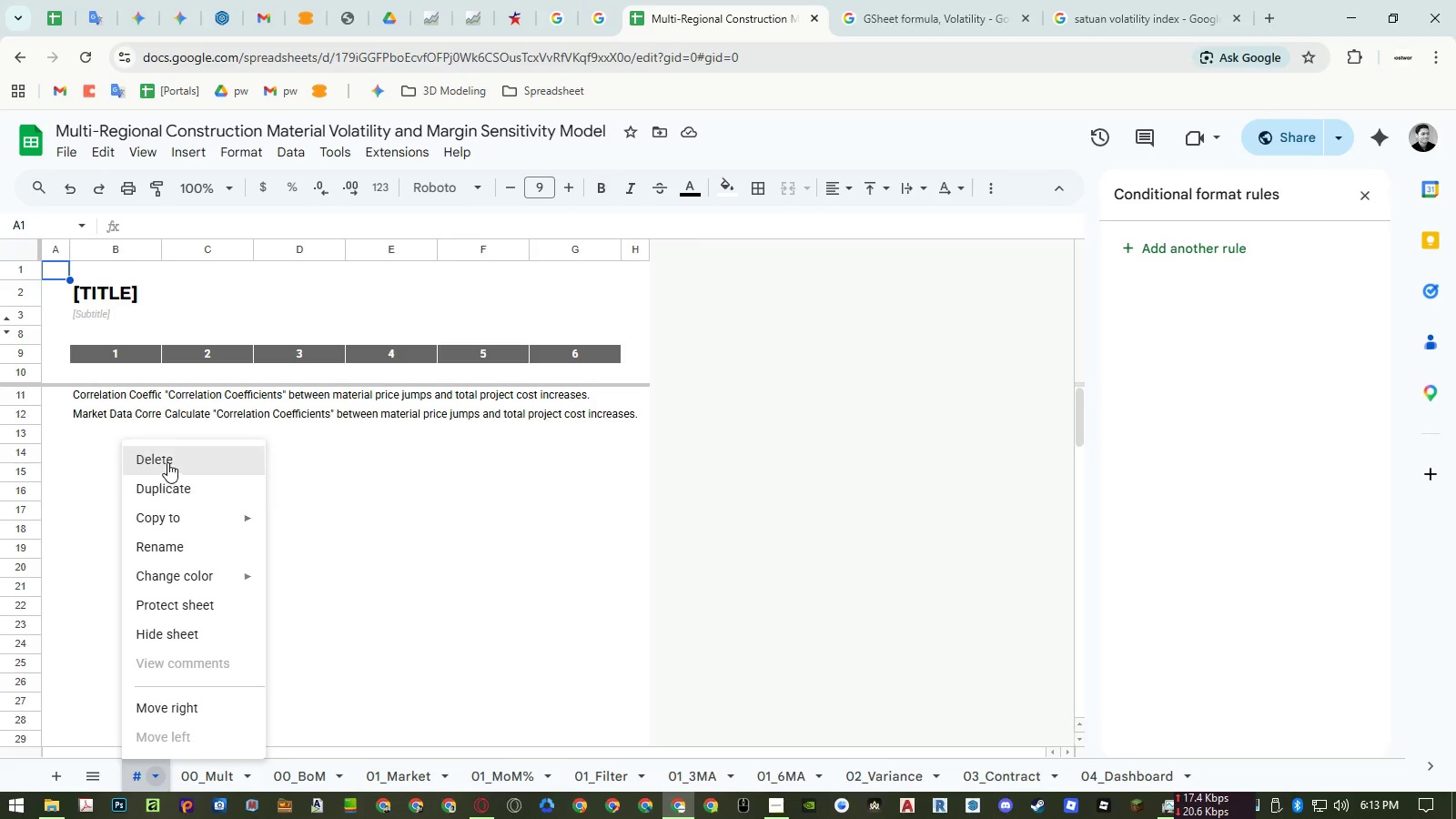 
left_click([167, 462])
 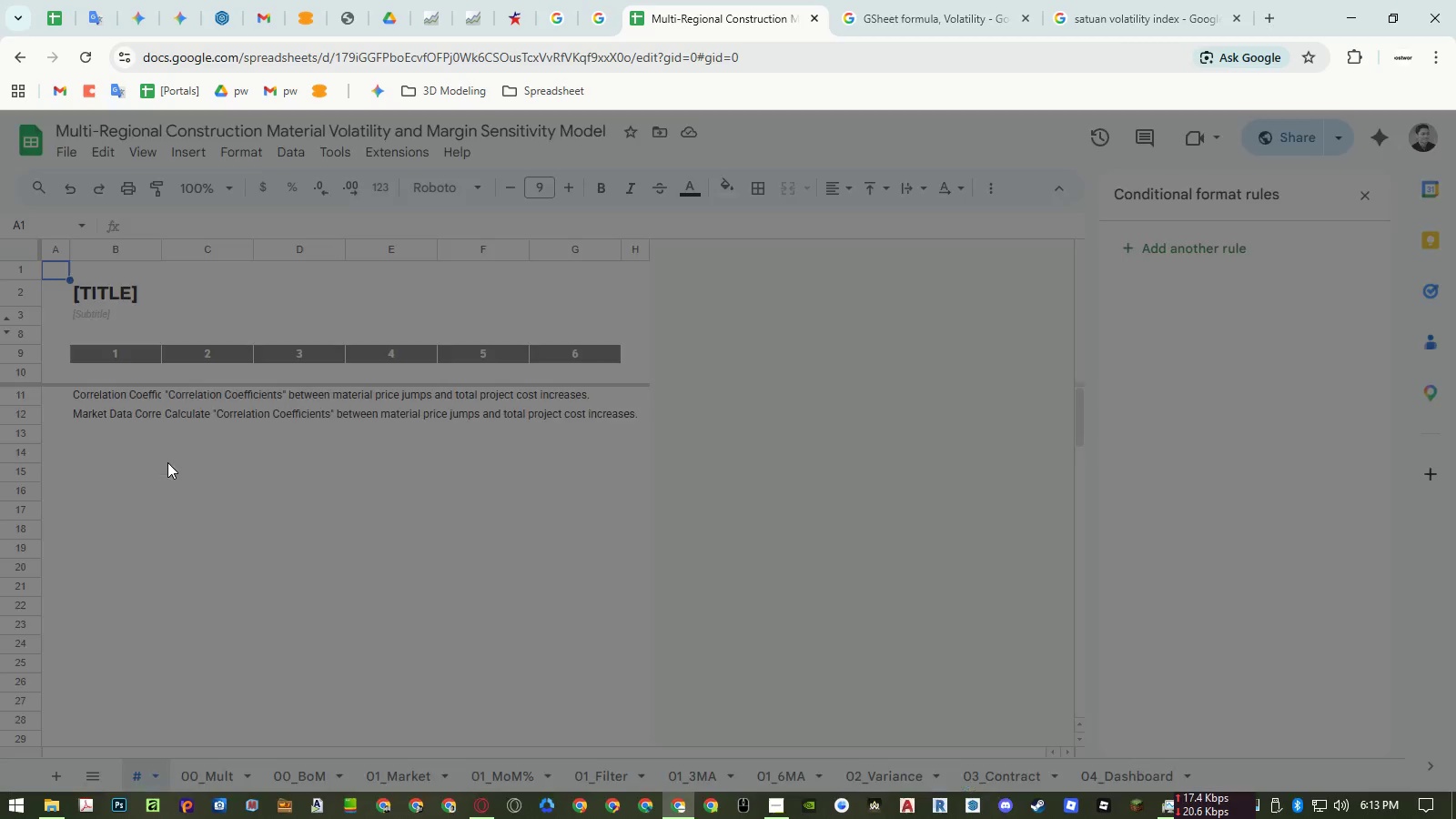 
key(Enter)
 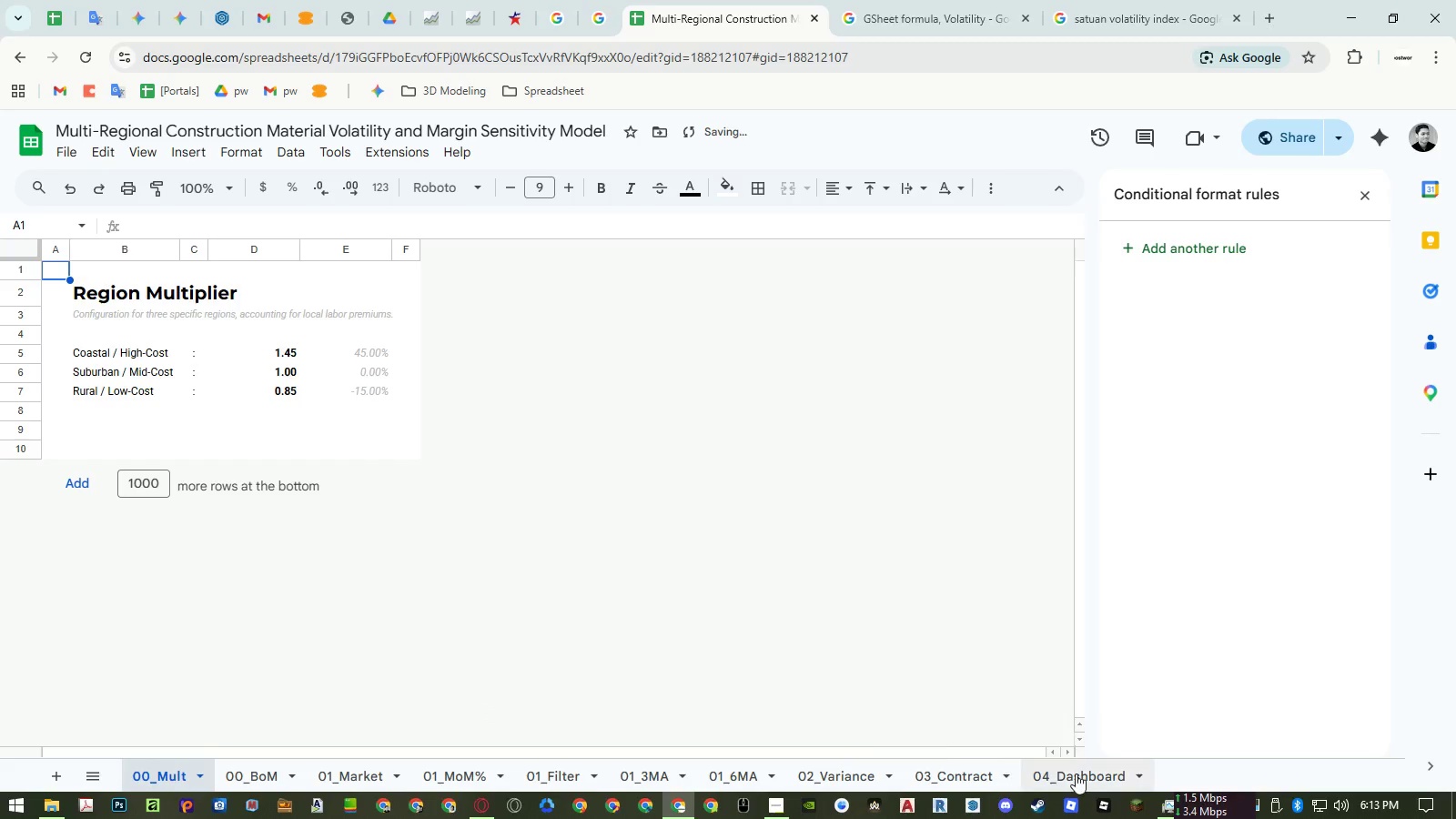 
left_click([1131, 774])
 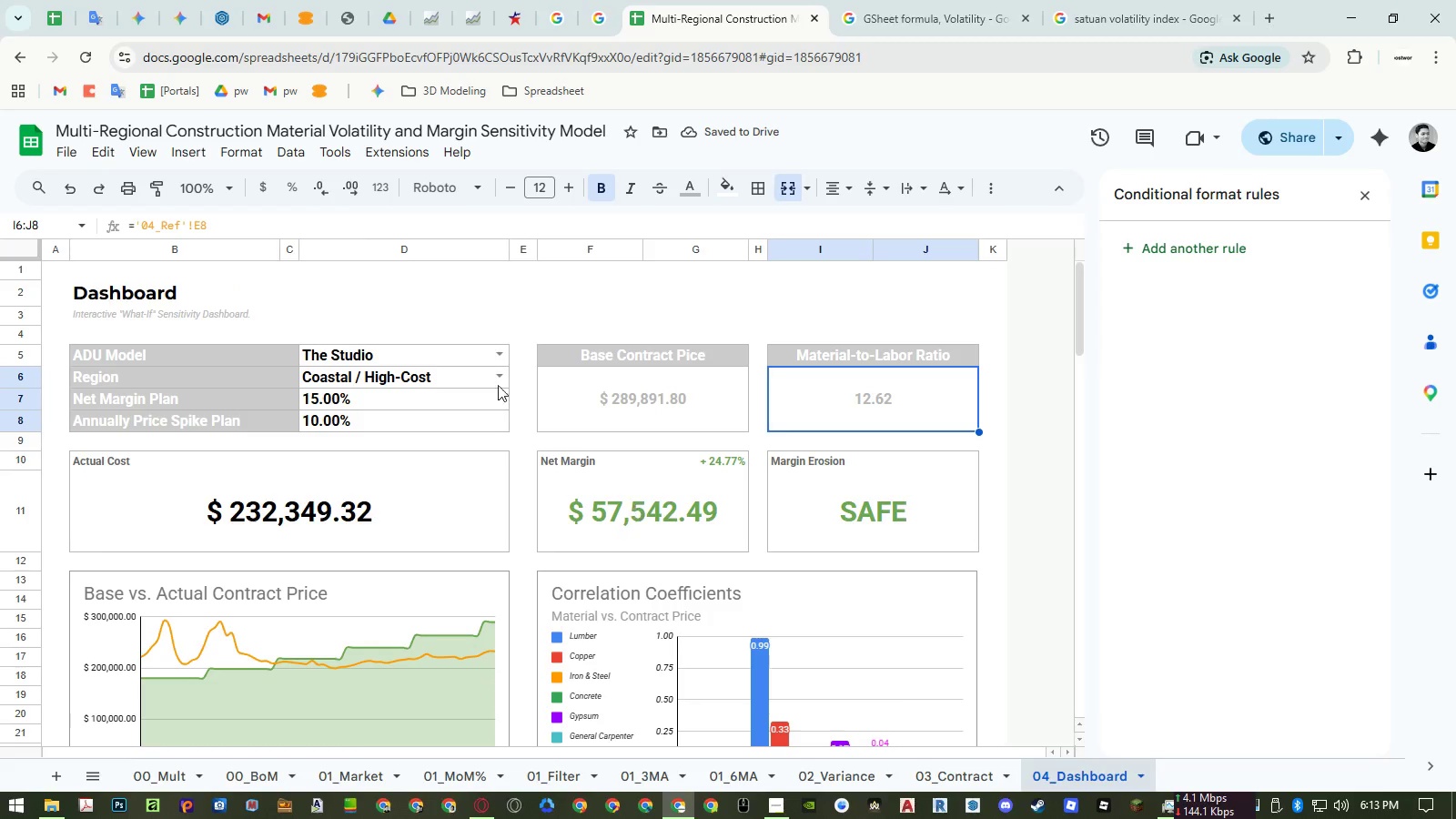 
left_click([493, 358])
 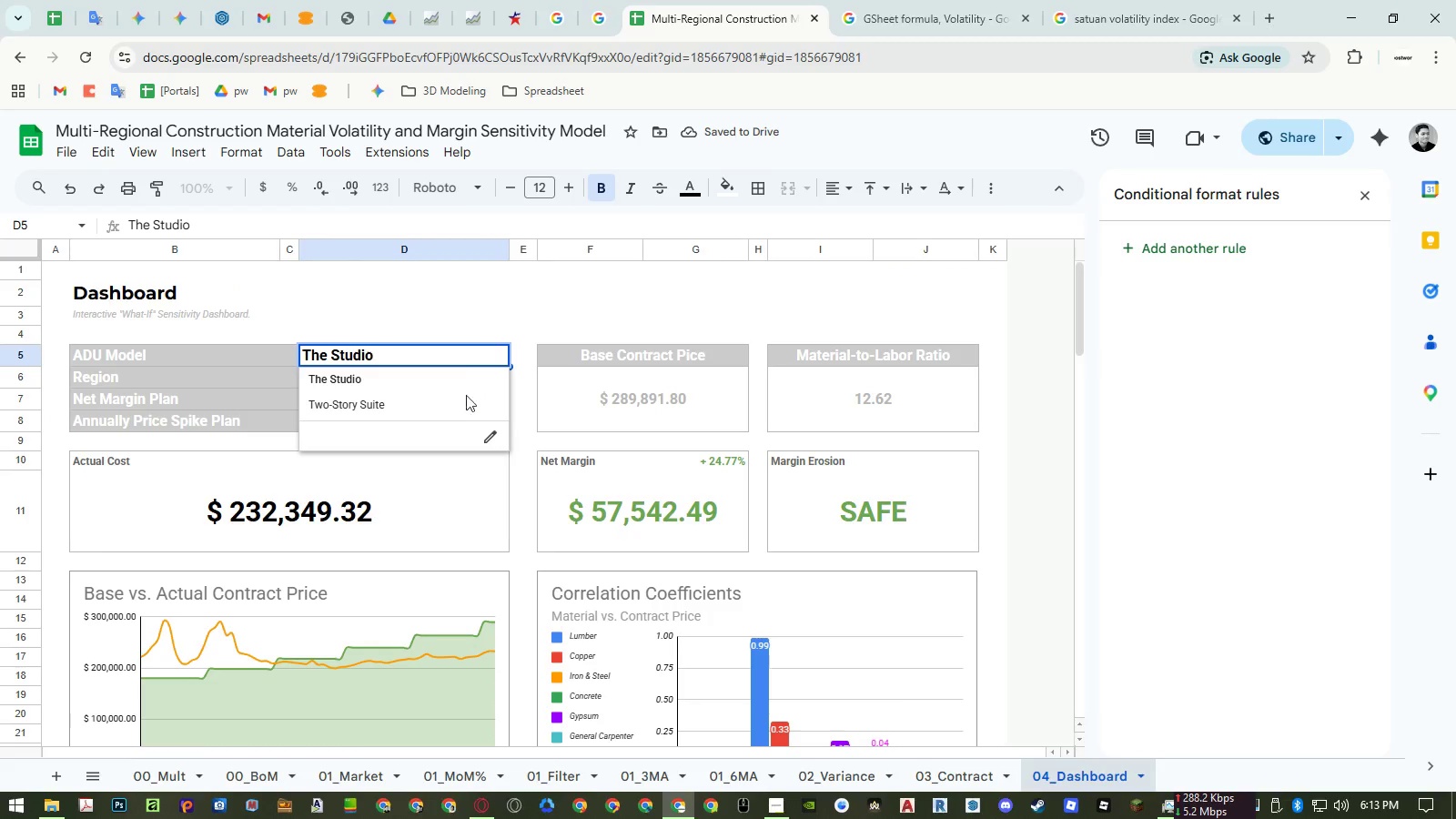 
left_click([468, 402])
 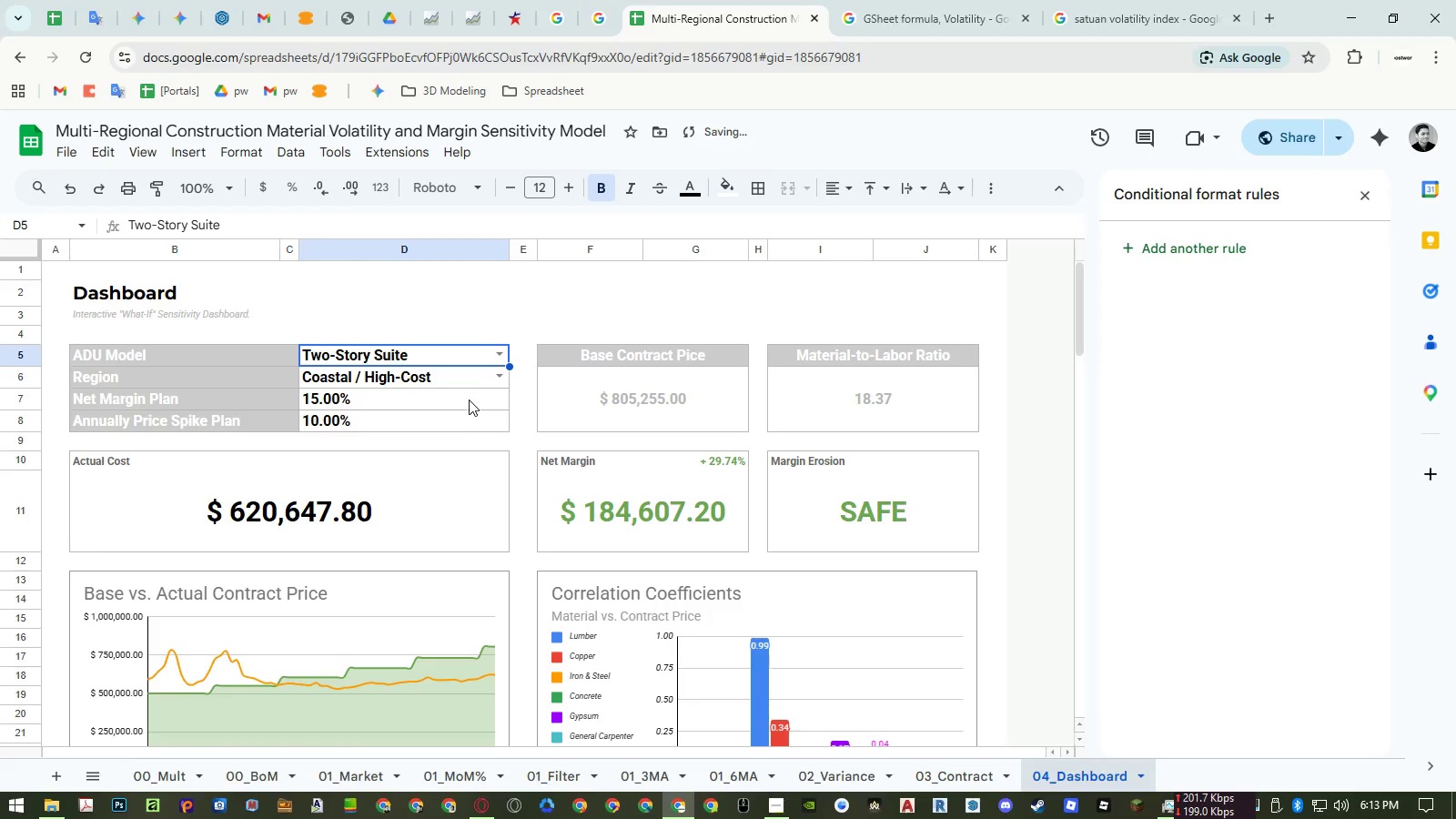 
mouse_move([475, 400])
 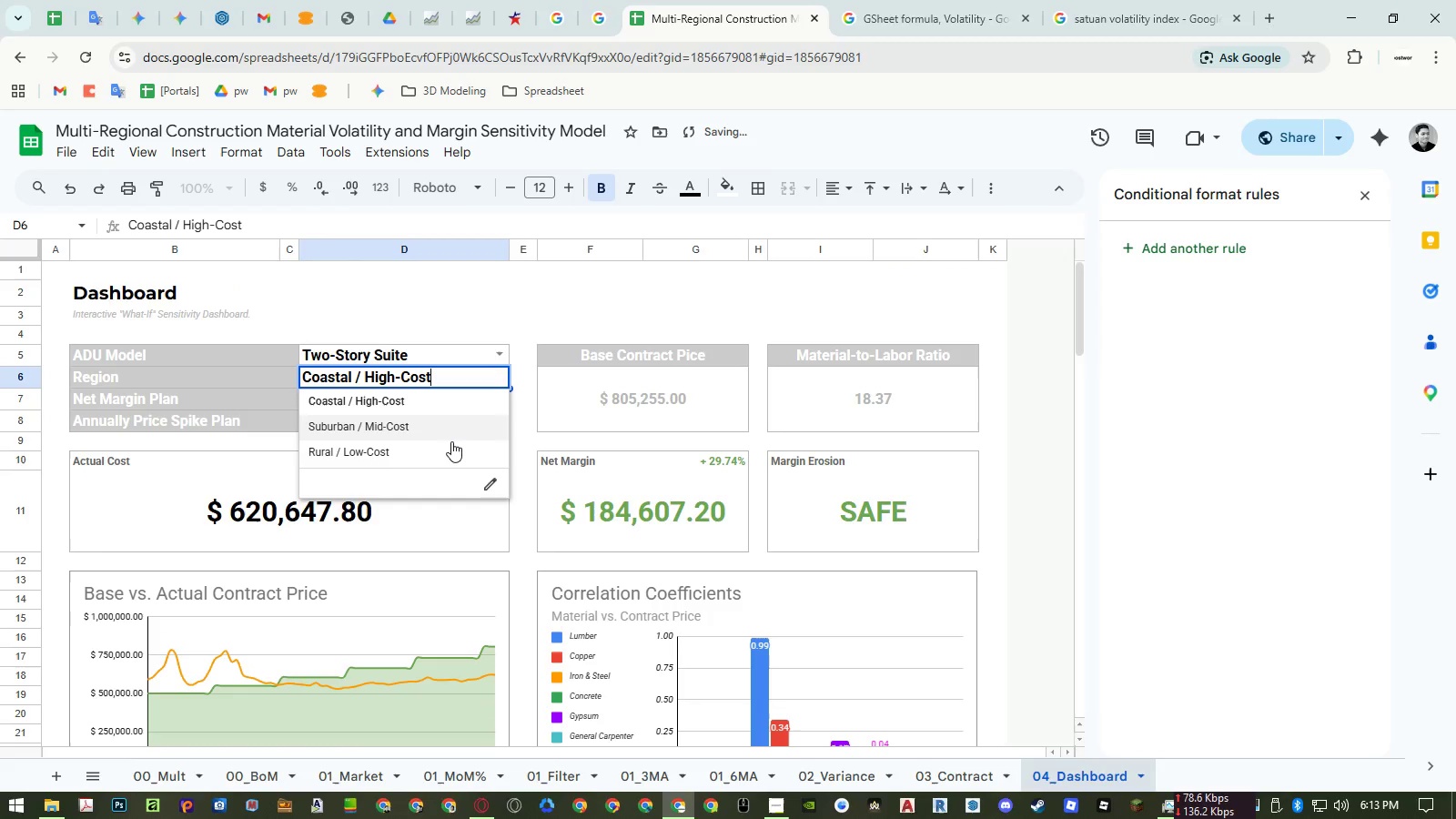 
left_click([450, 441])
 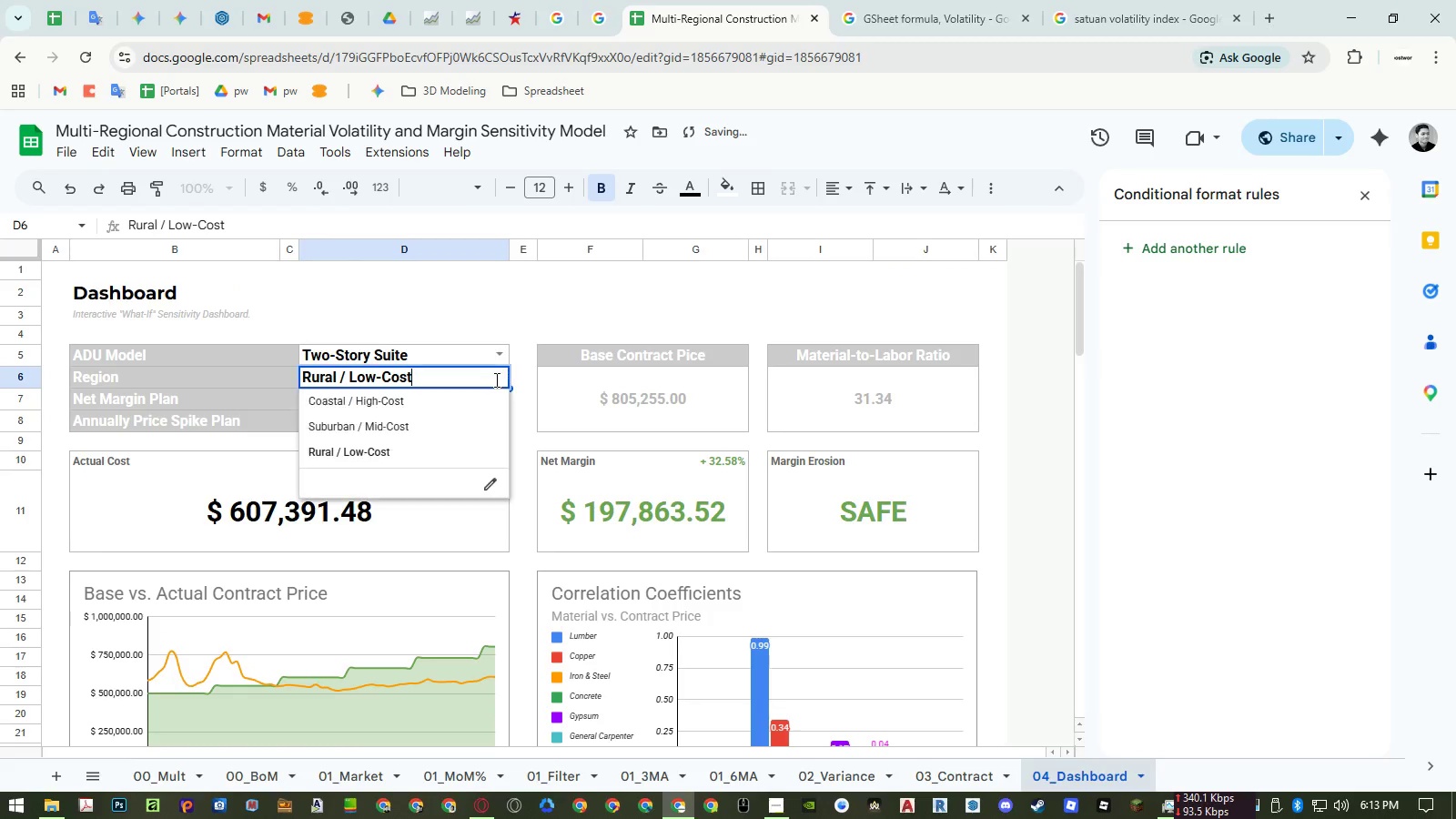 
double_click([463, 400])
 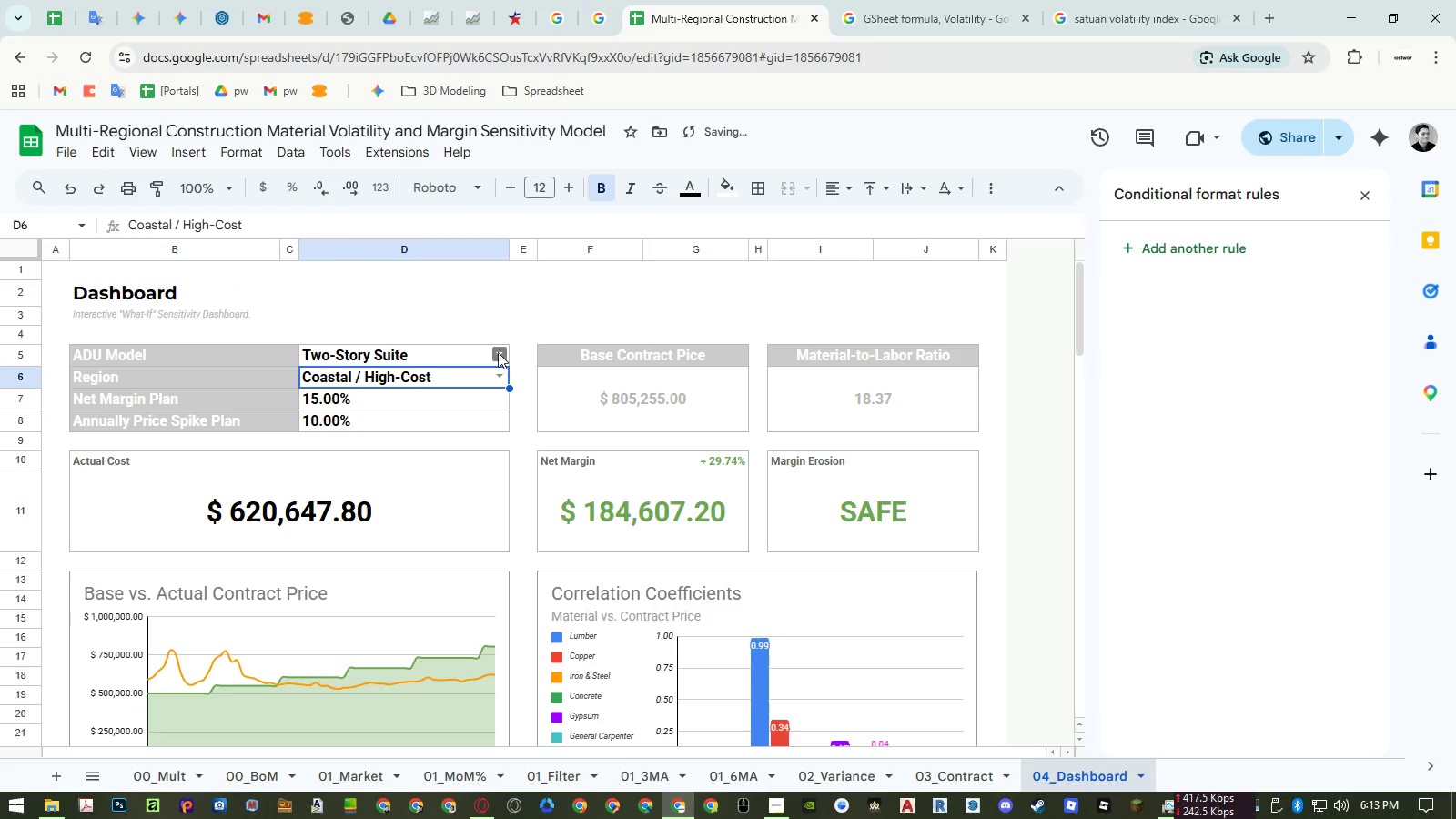 
left_click([498, 350])
 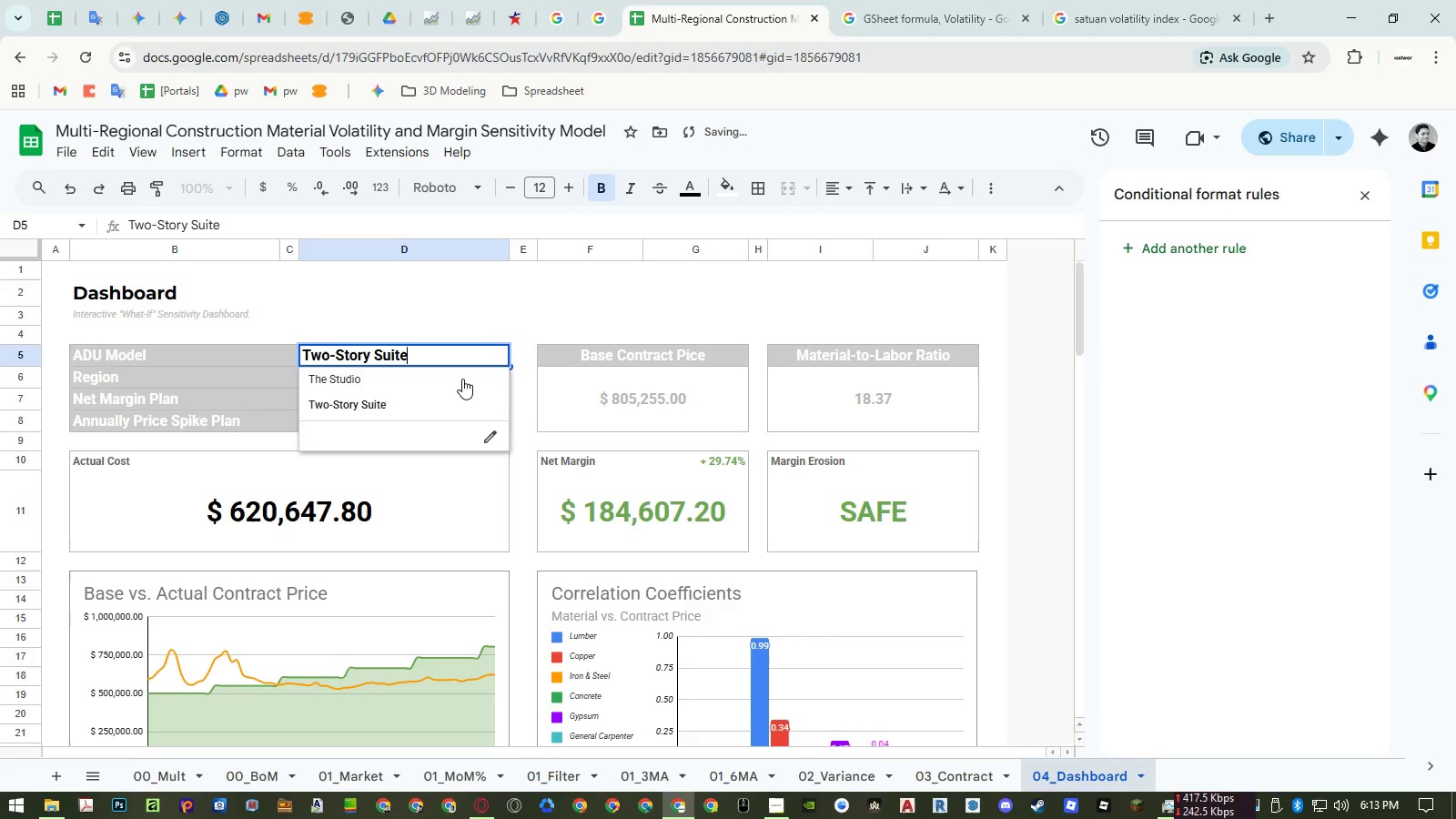 
double_click([462, 379])
 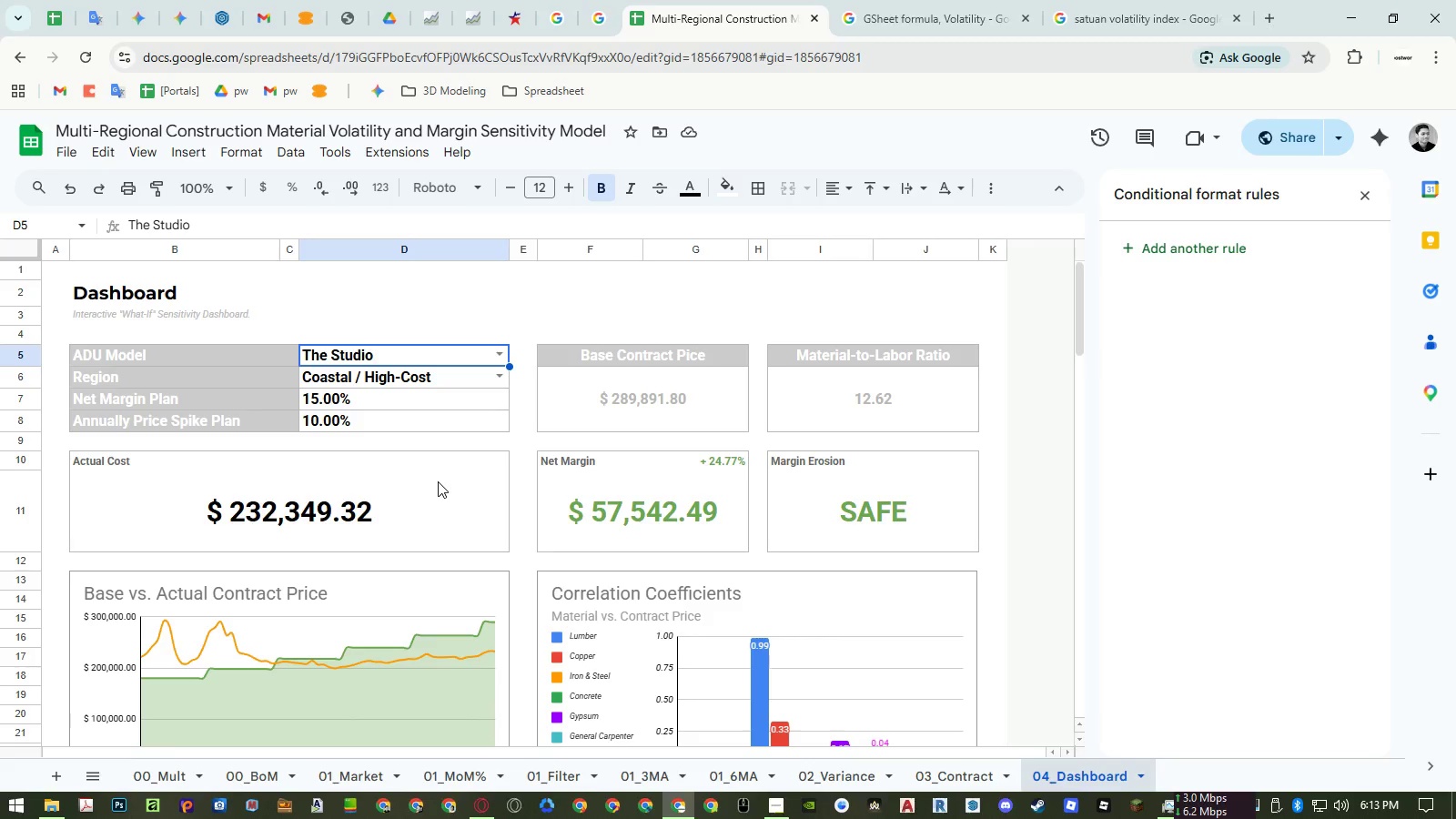 
wait(16.8)
 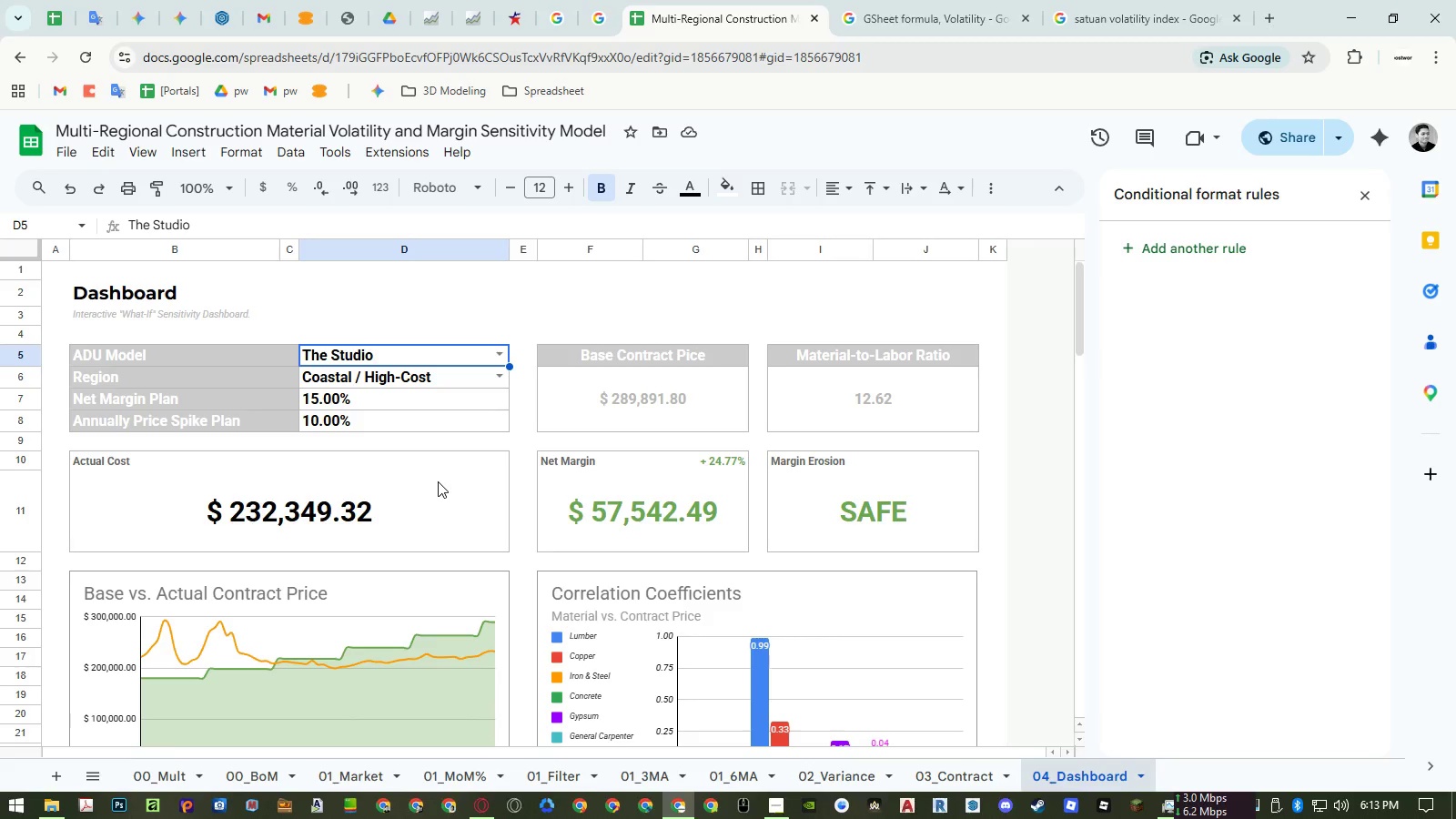 
scroll: coordinate [429, 316], scroll_direction: down, amount: 2.0
 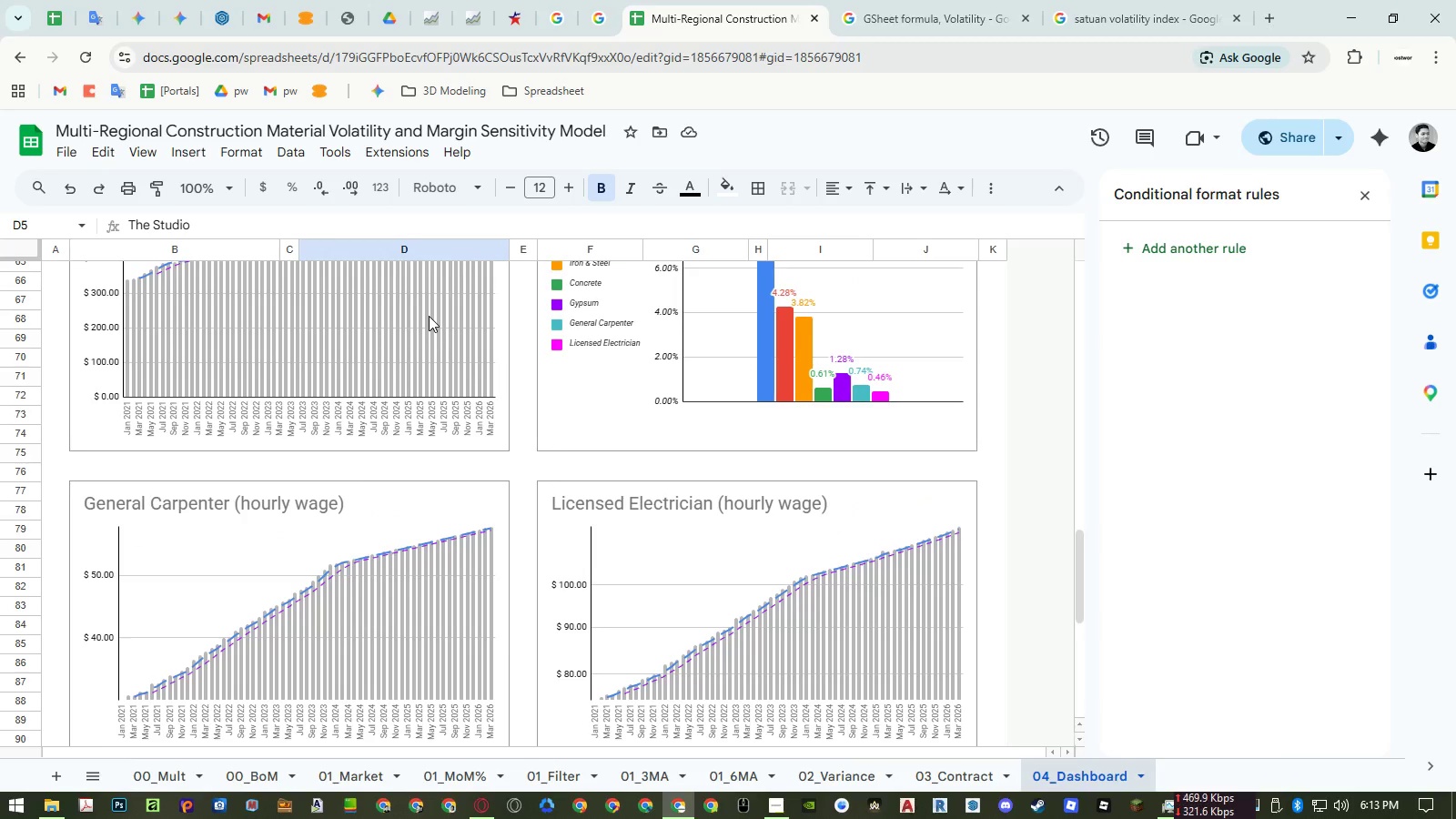 
scroll: coordinate [429, 315], scroll_direction: up, amount: 13.0
 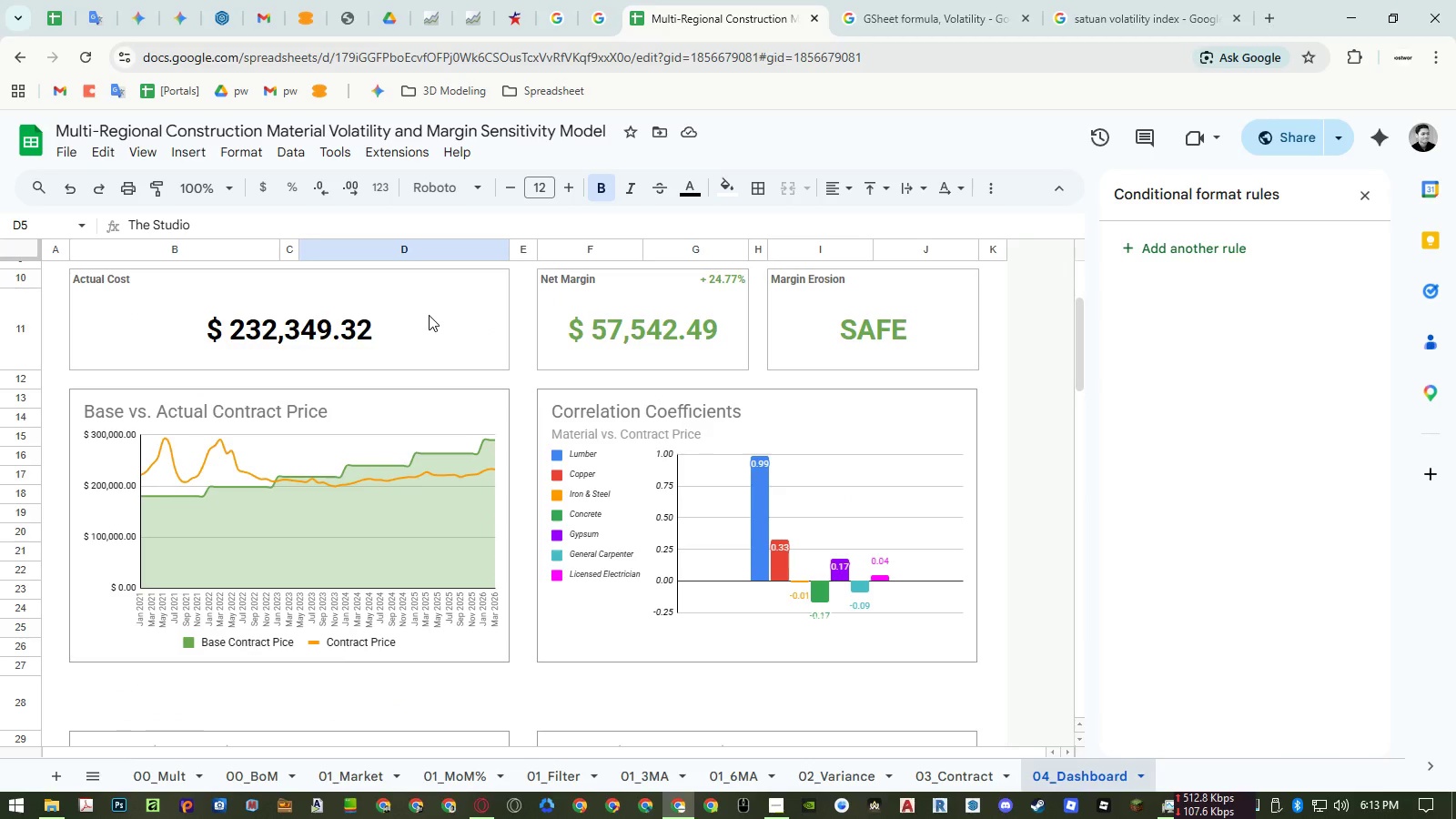 
wait(7.6)
 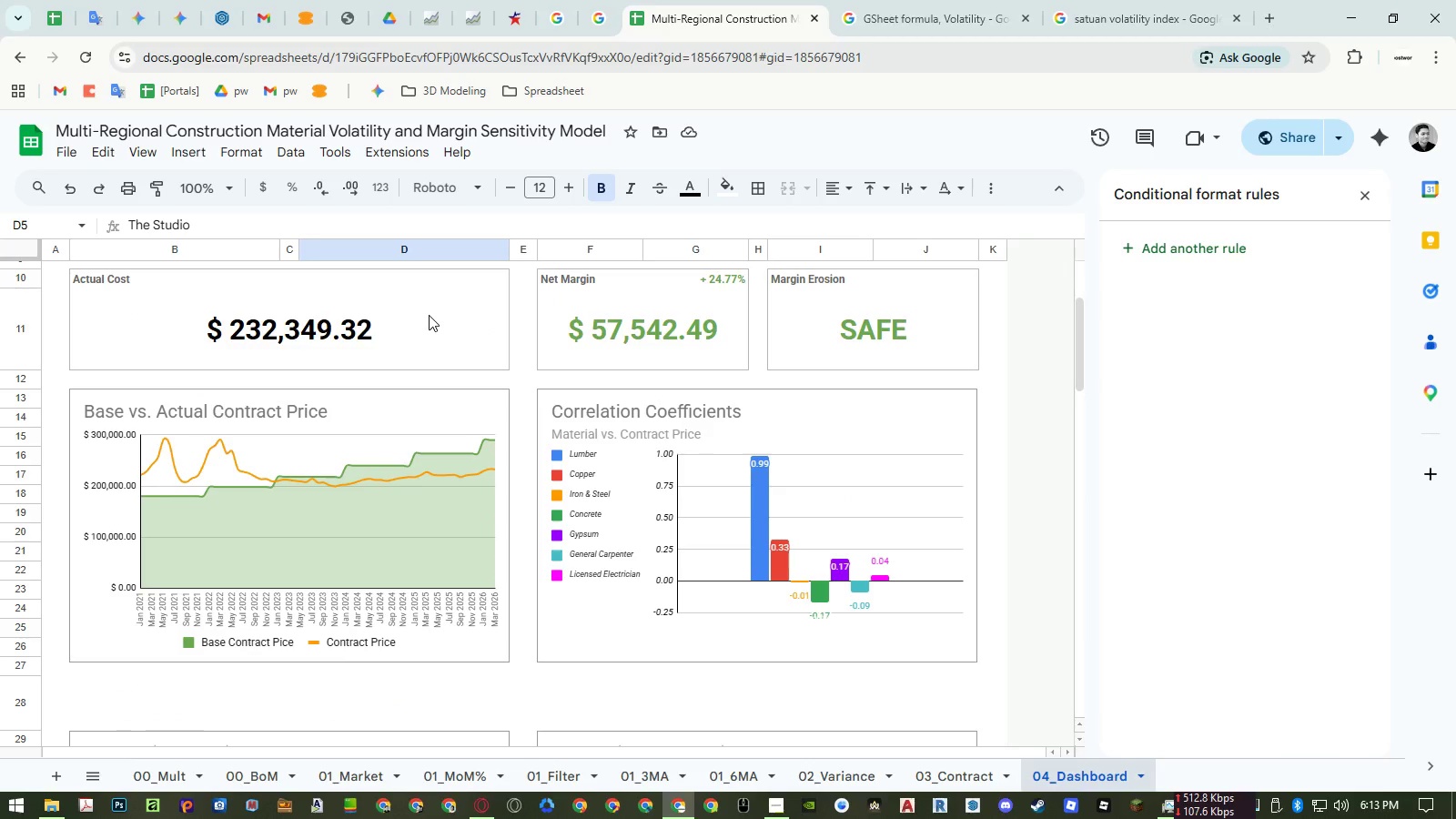 
scroll: coordinate [435, 357], scroll_direction: up, amount: 3.0
 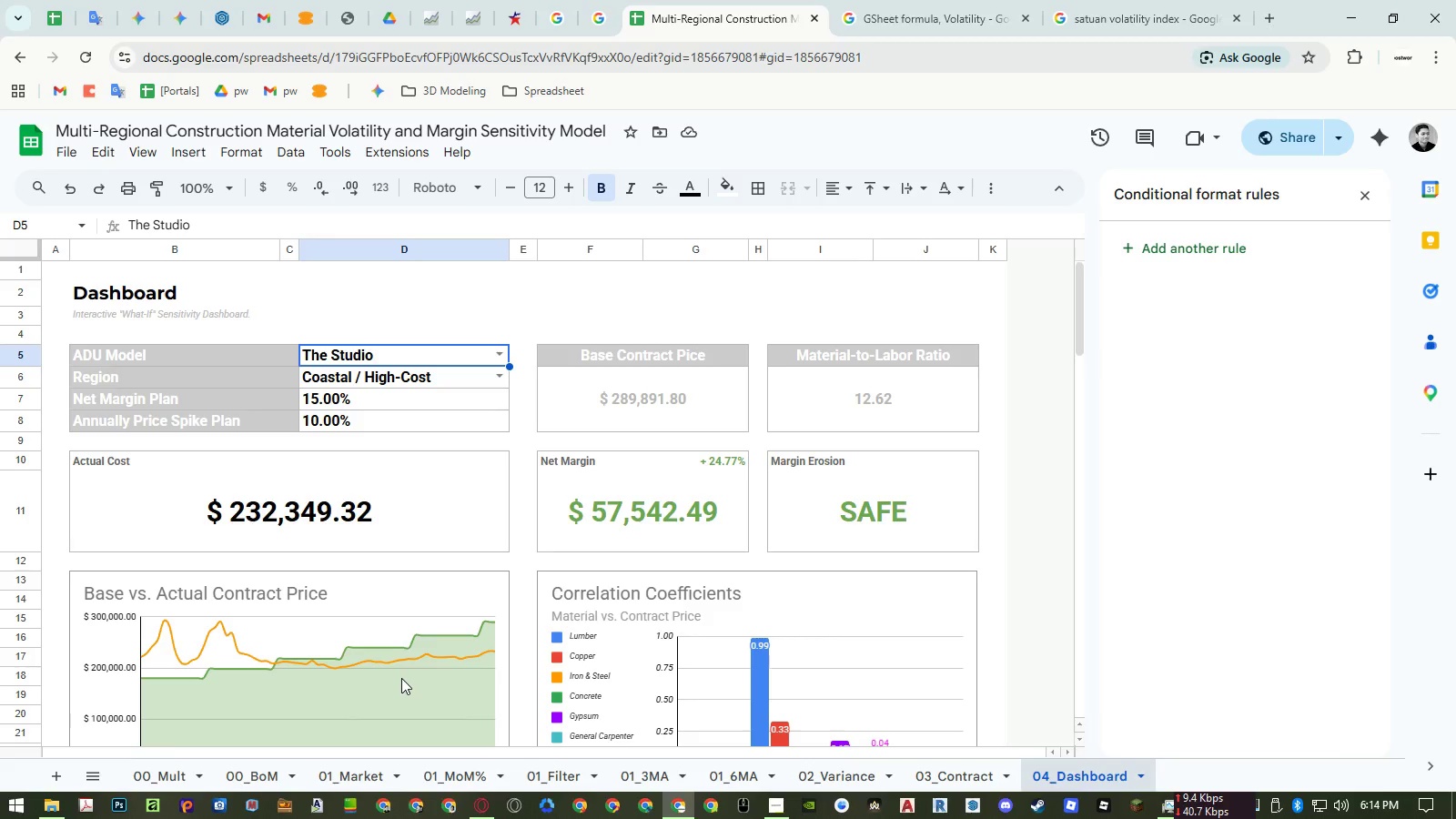 
wait(15.22)
 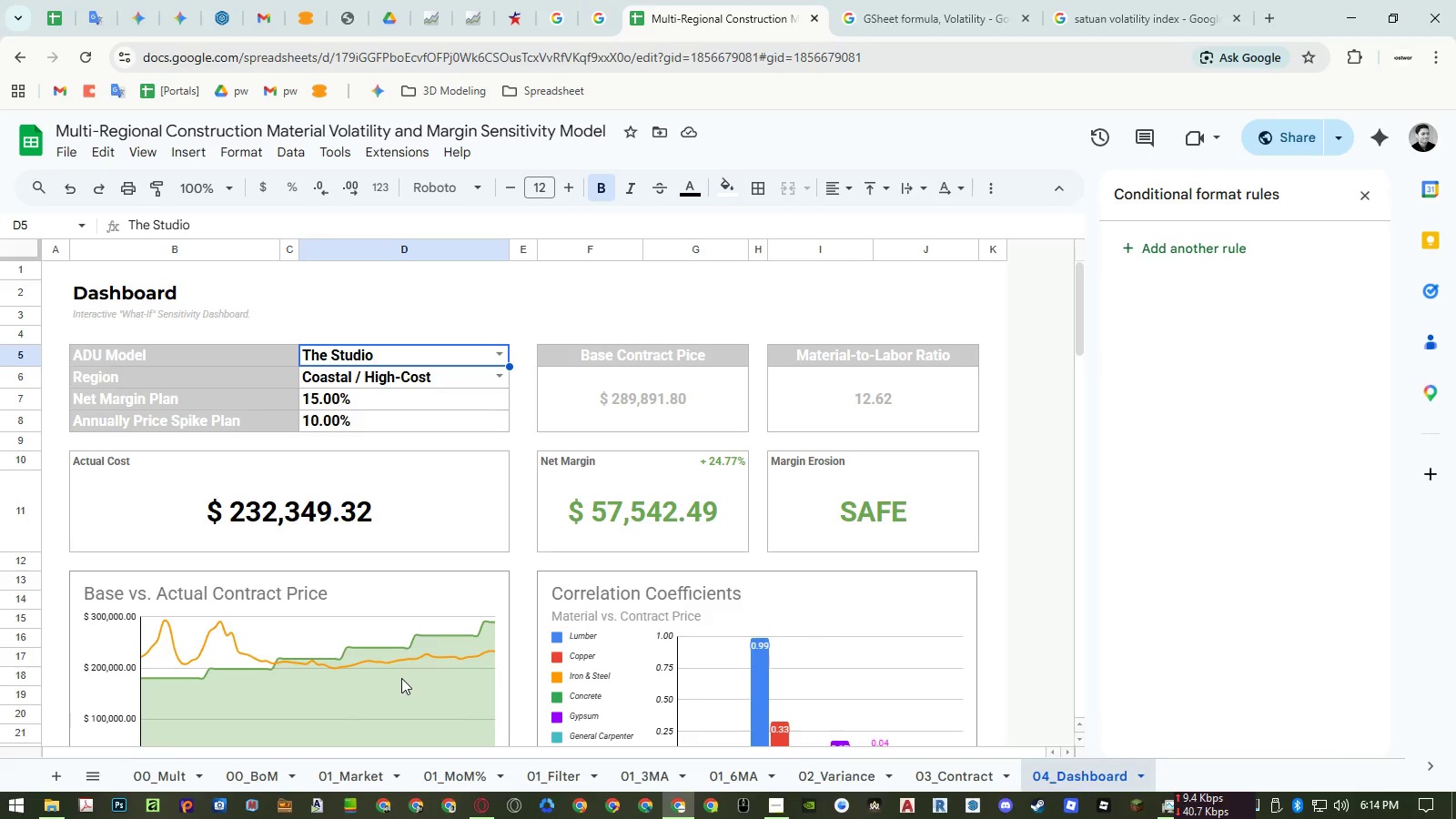 
right_click([14, 422])
 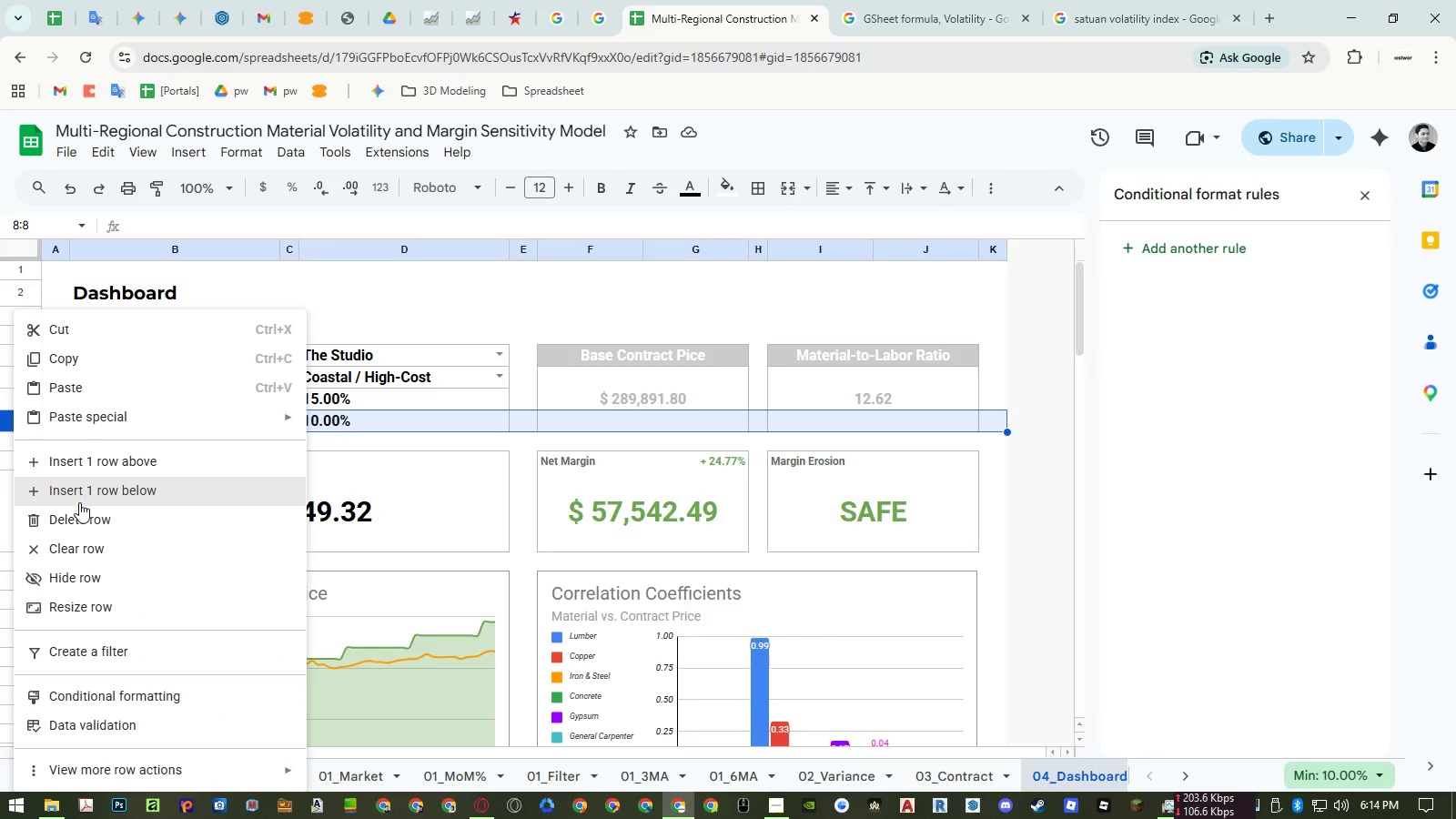 
left_click([80, 507])
 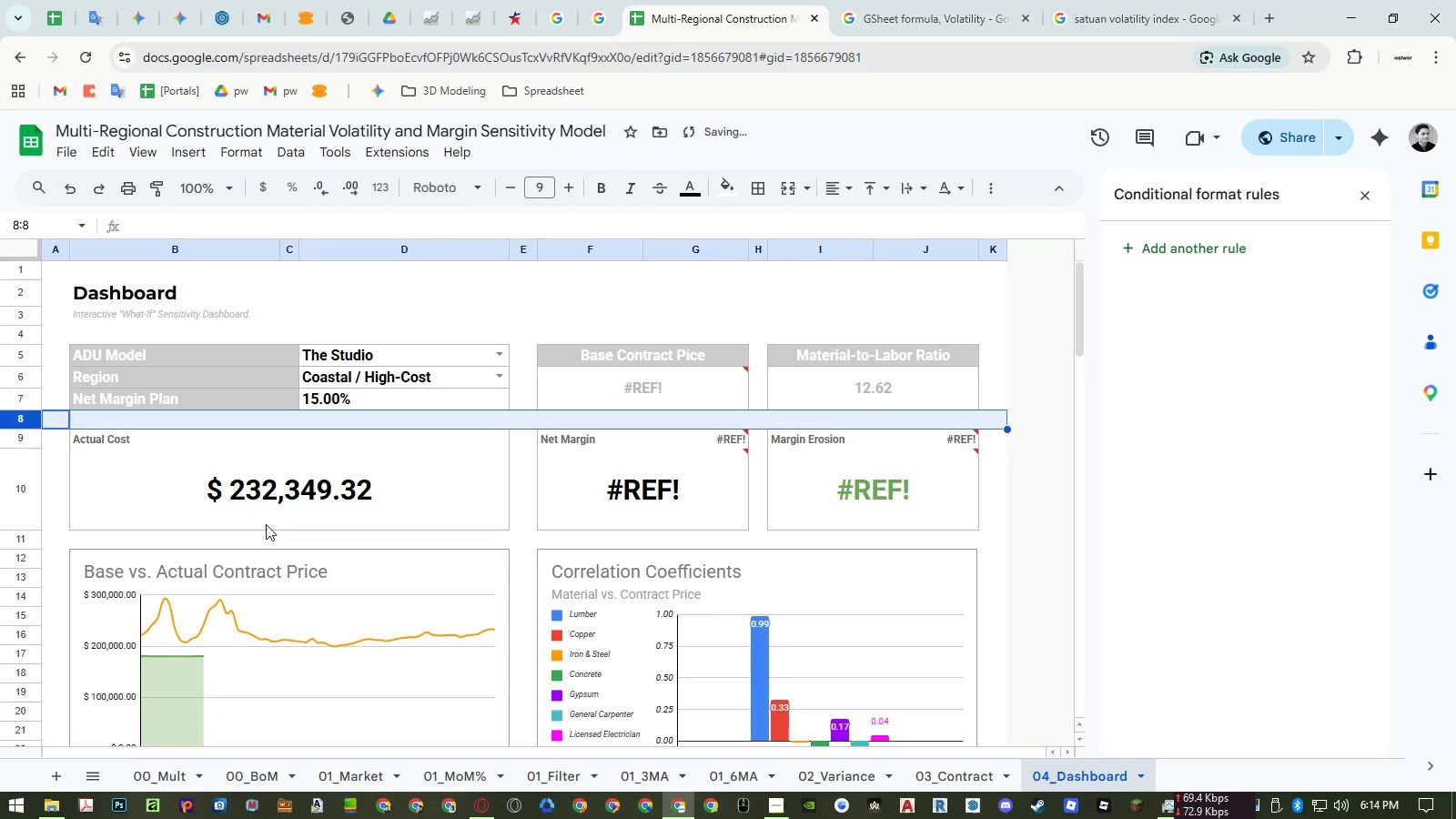 
left_click([414, 541])
 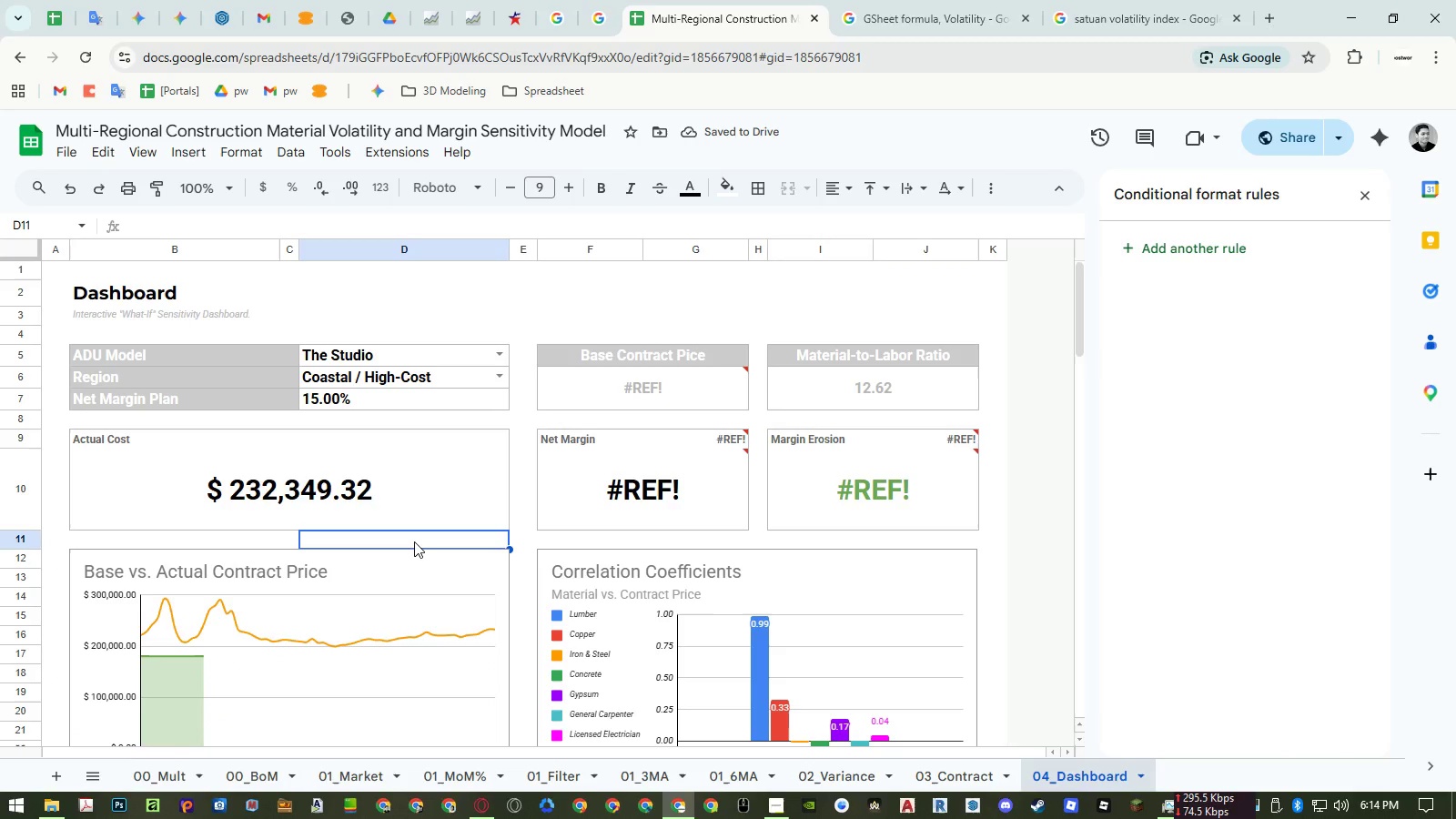 
key(Control+Z)
 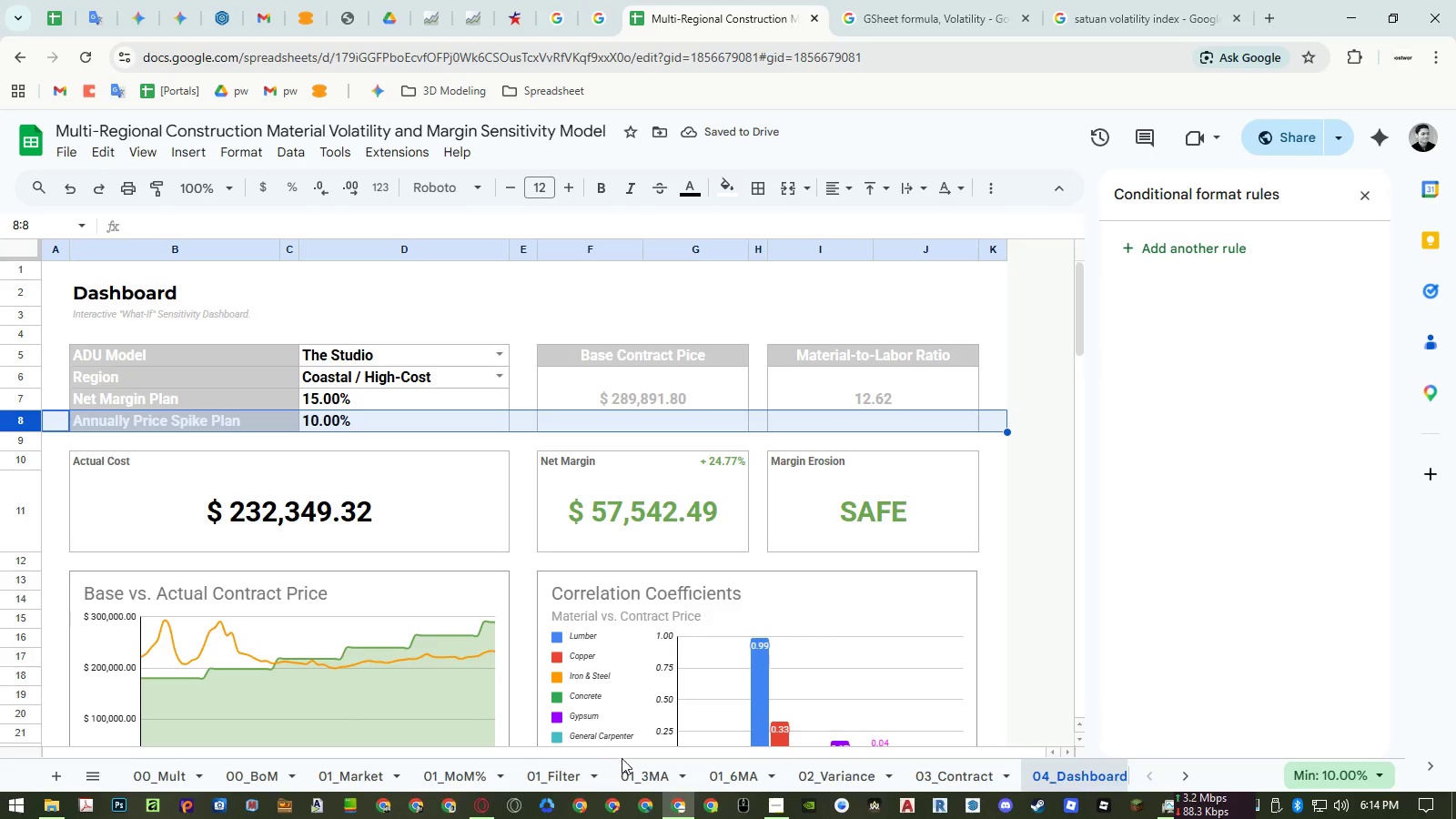 
left_click([946, 778])
 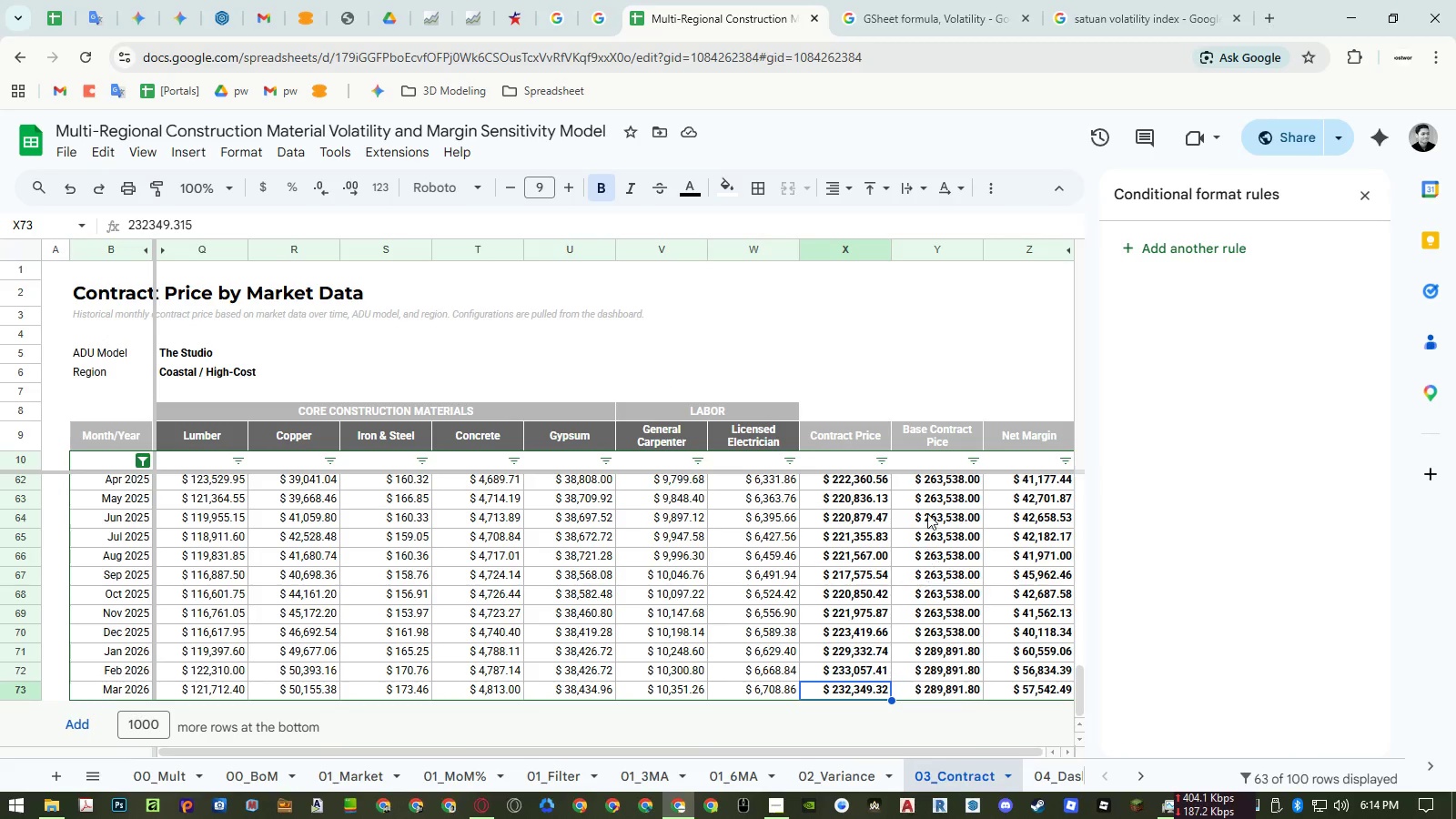 
left_click([924, 463])
 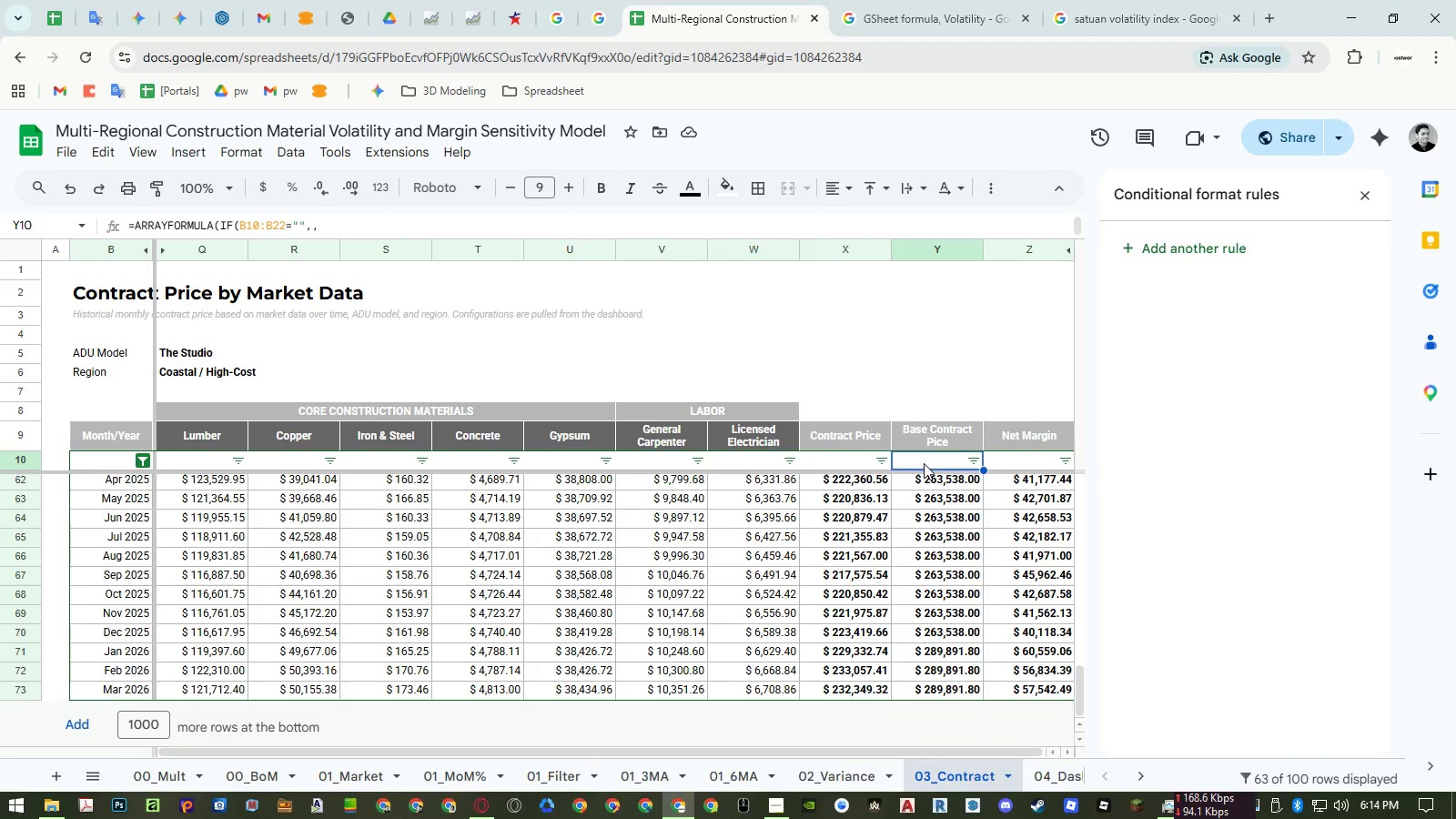 
double_click([924, 463])
 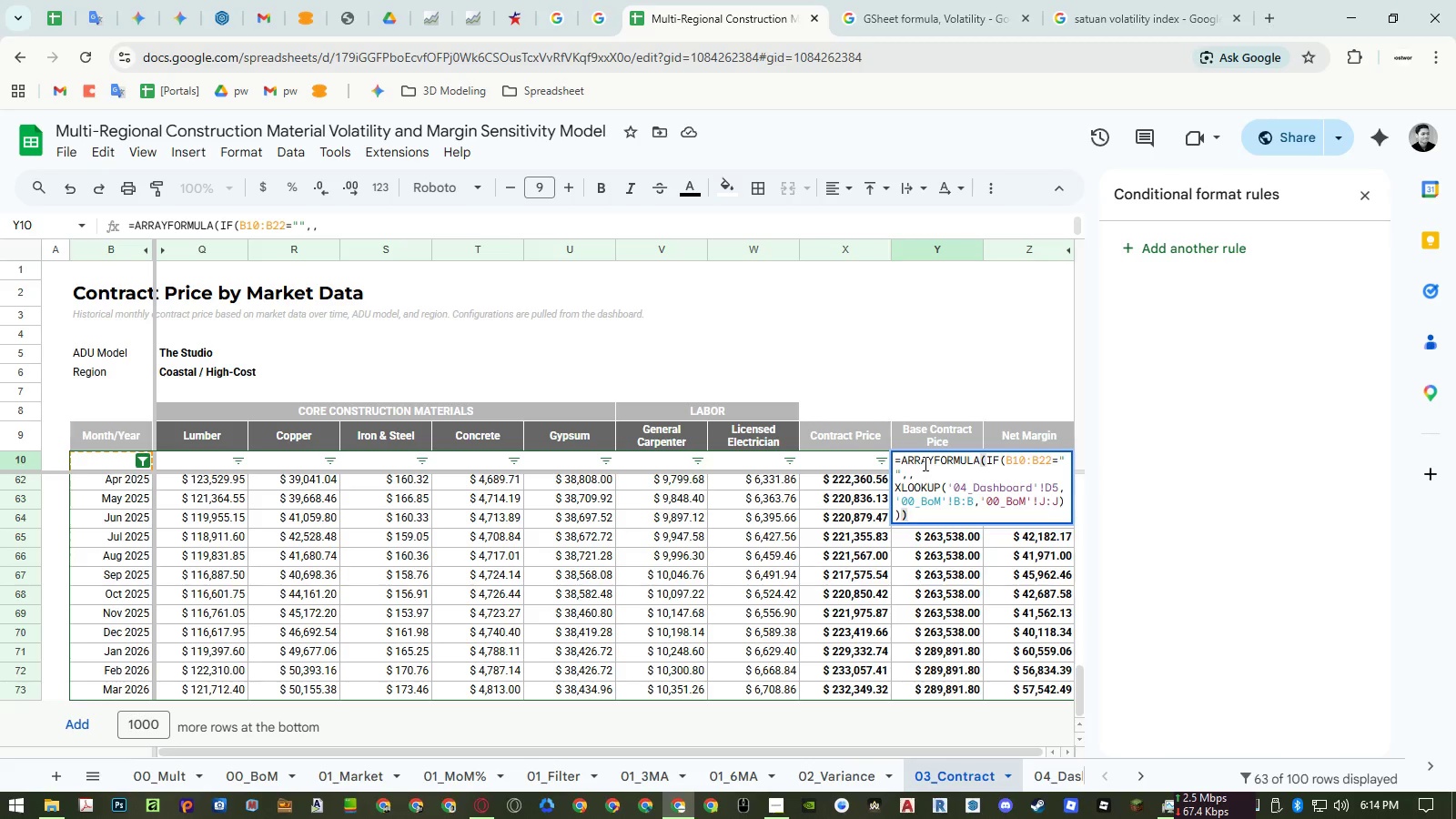 
wait(7.77)
 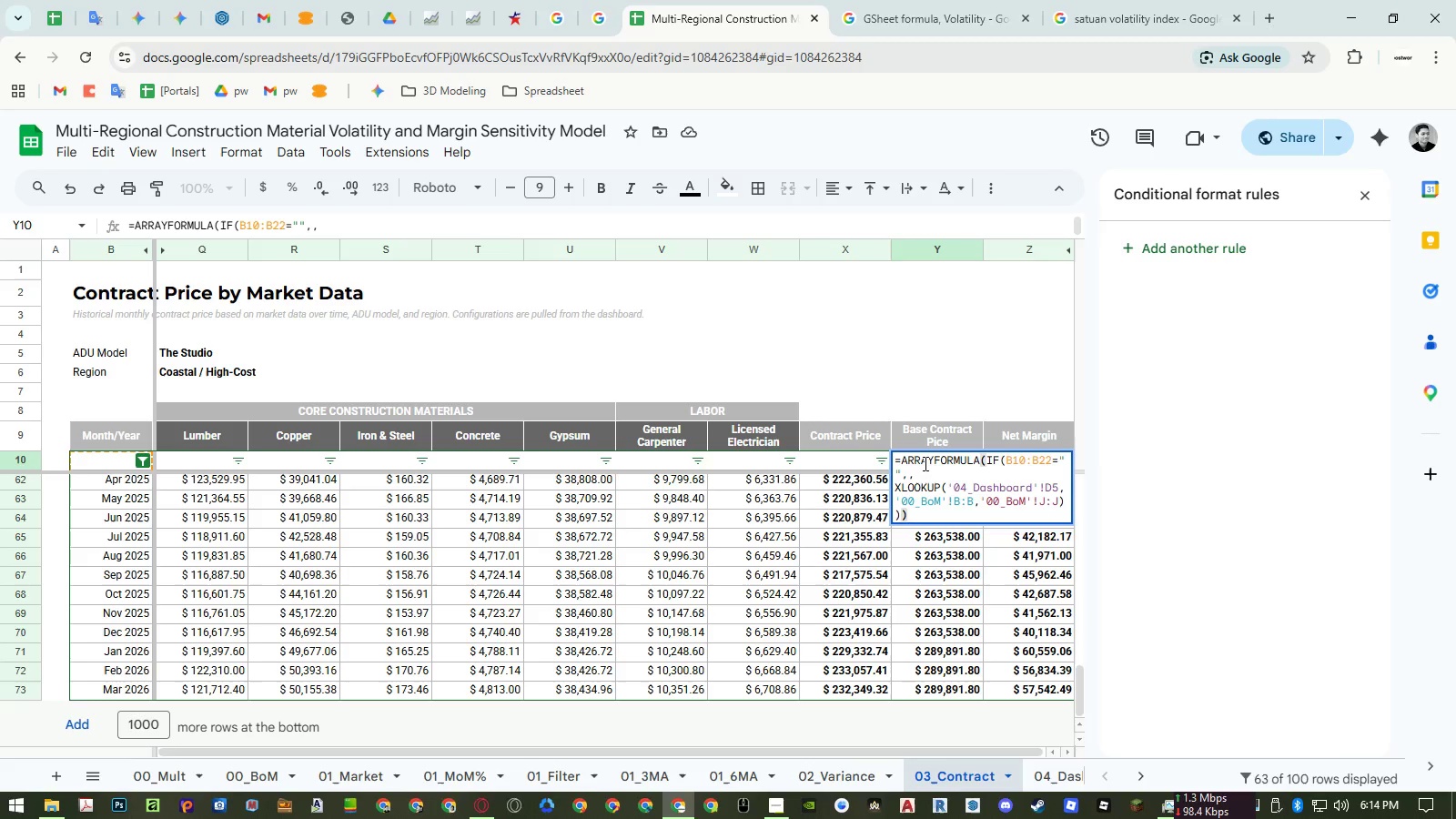 
key(Escape)
 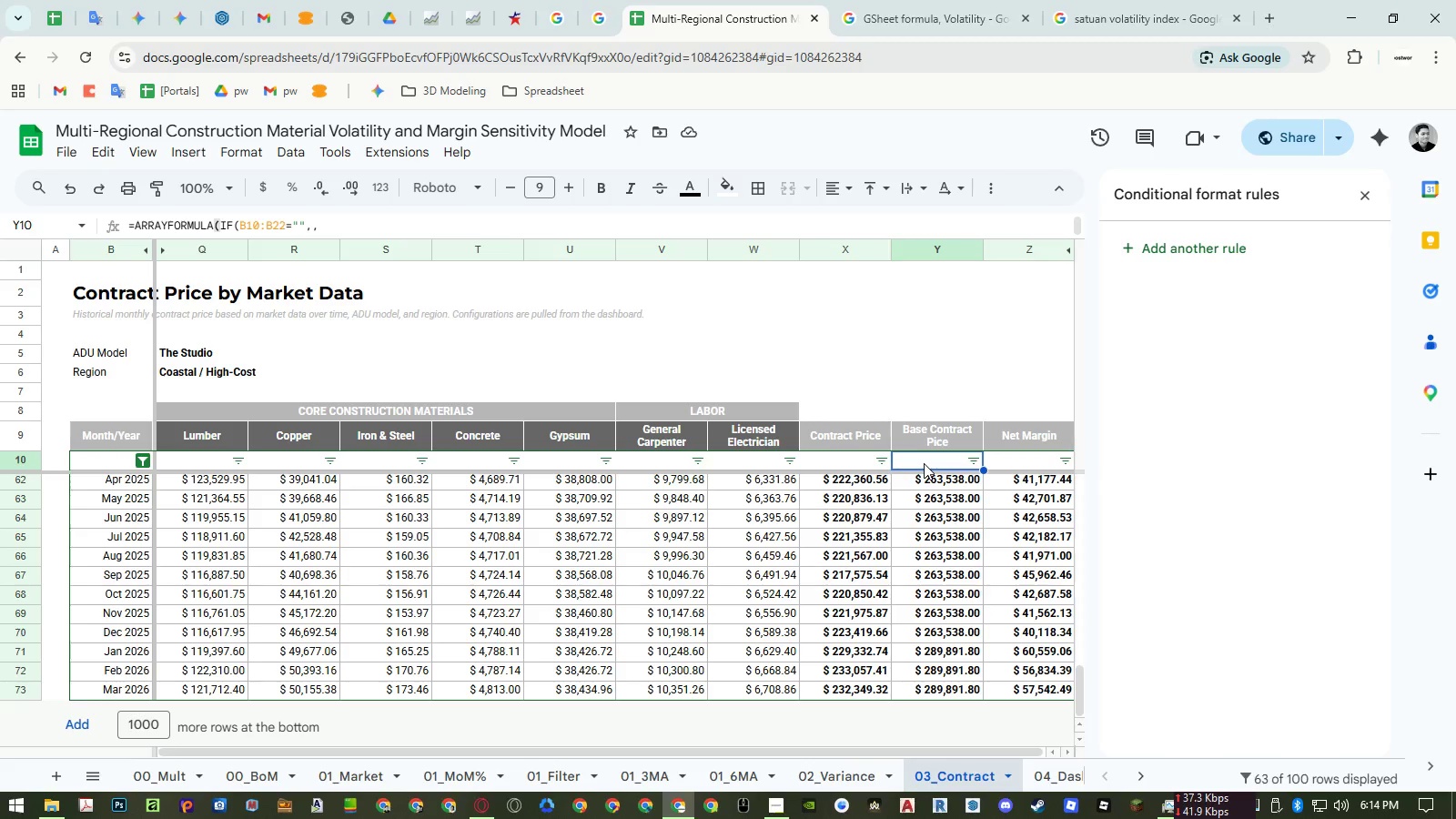 
wait(5.98)
 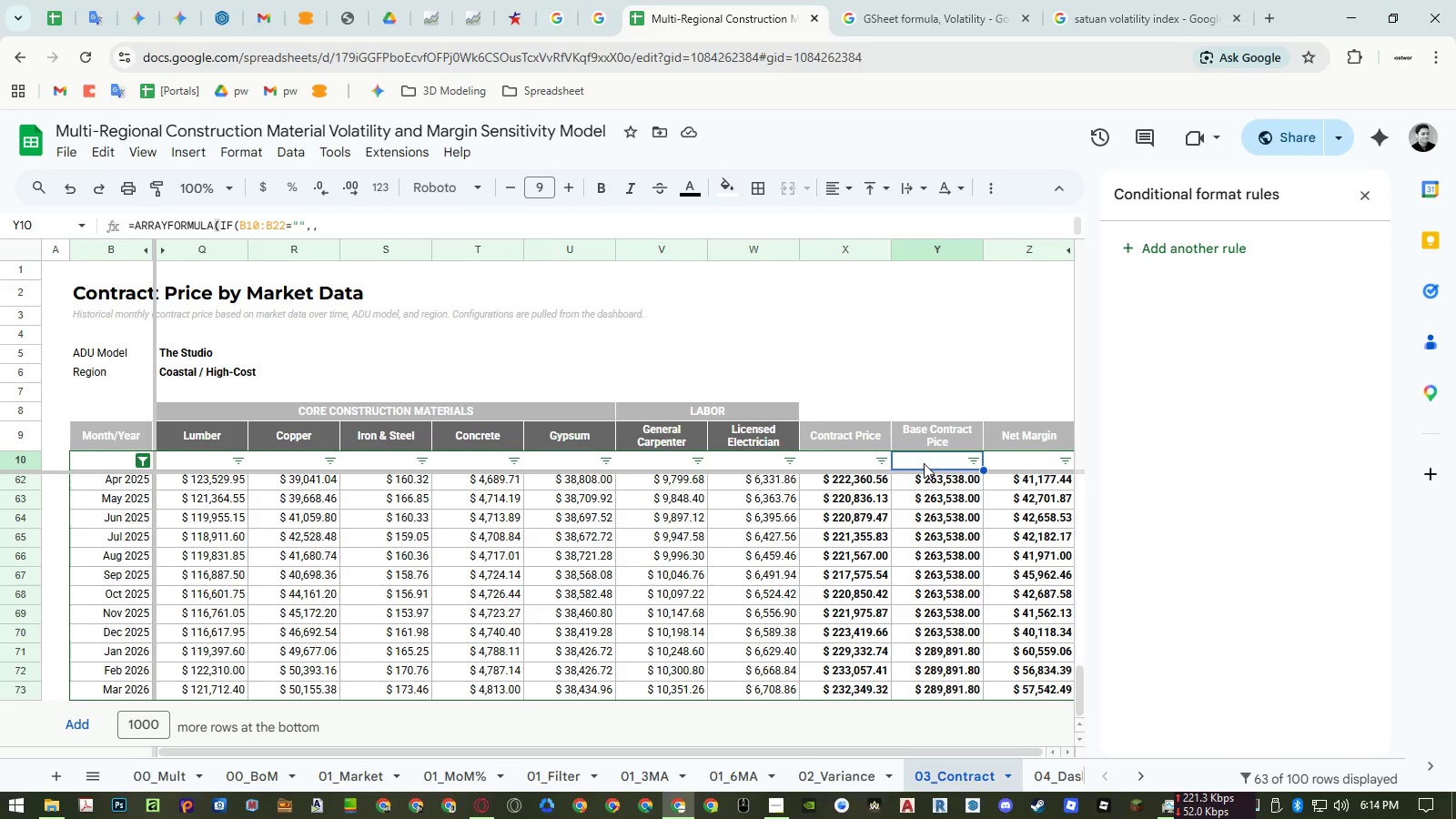 
double_click([924, 463])
 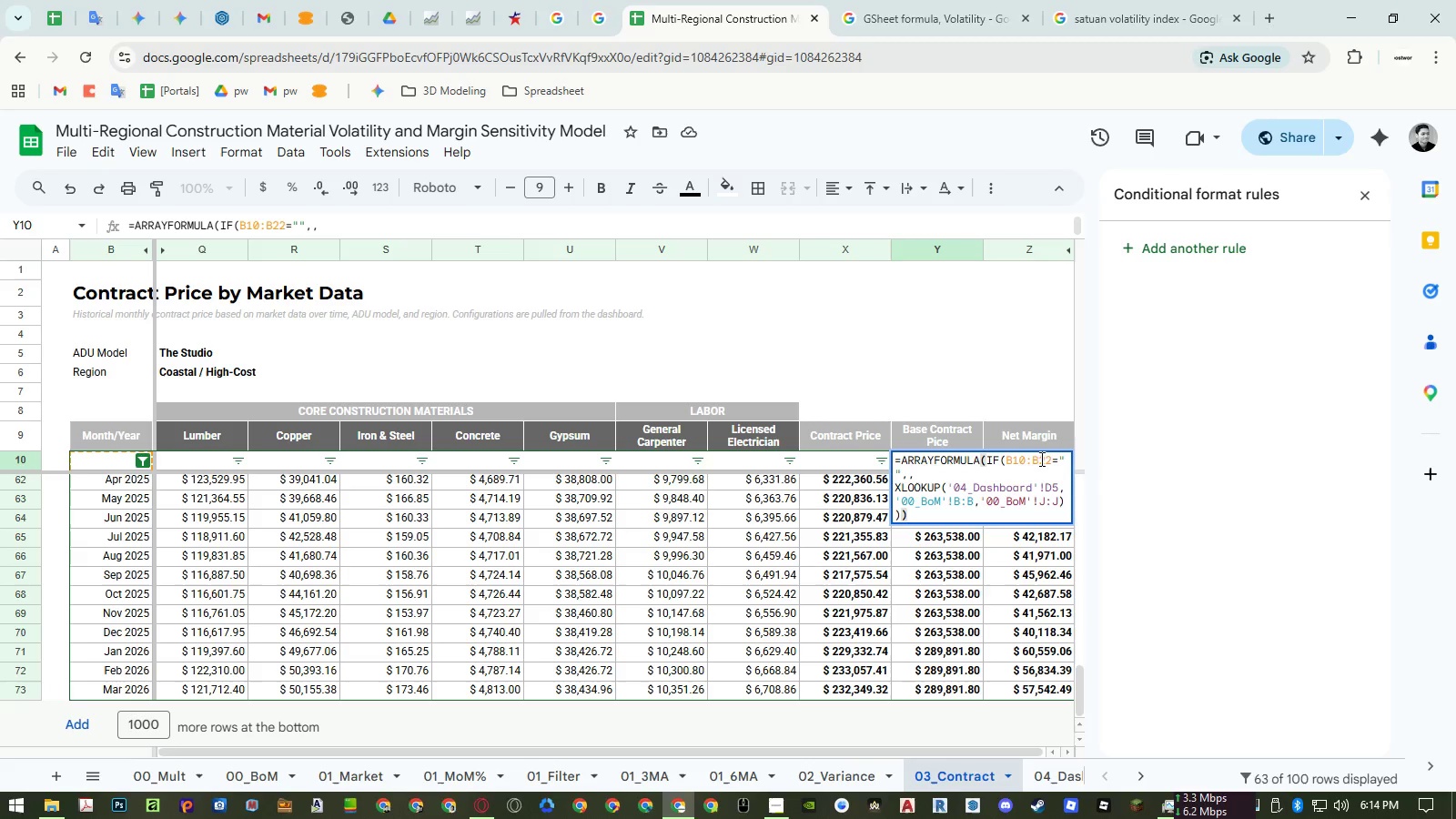 
left_click_drag(start_coordinate=[1049, 460], to_coordinate=[1039, 460])
 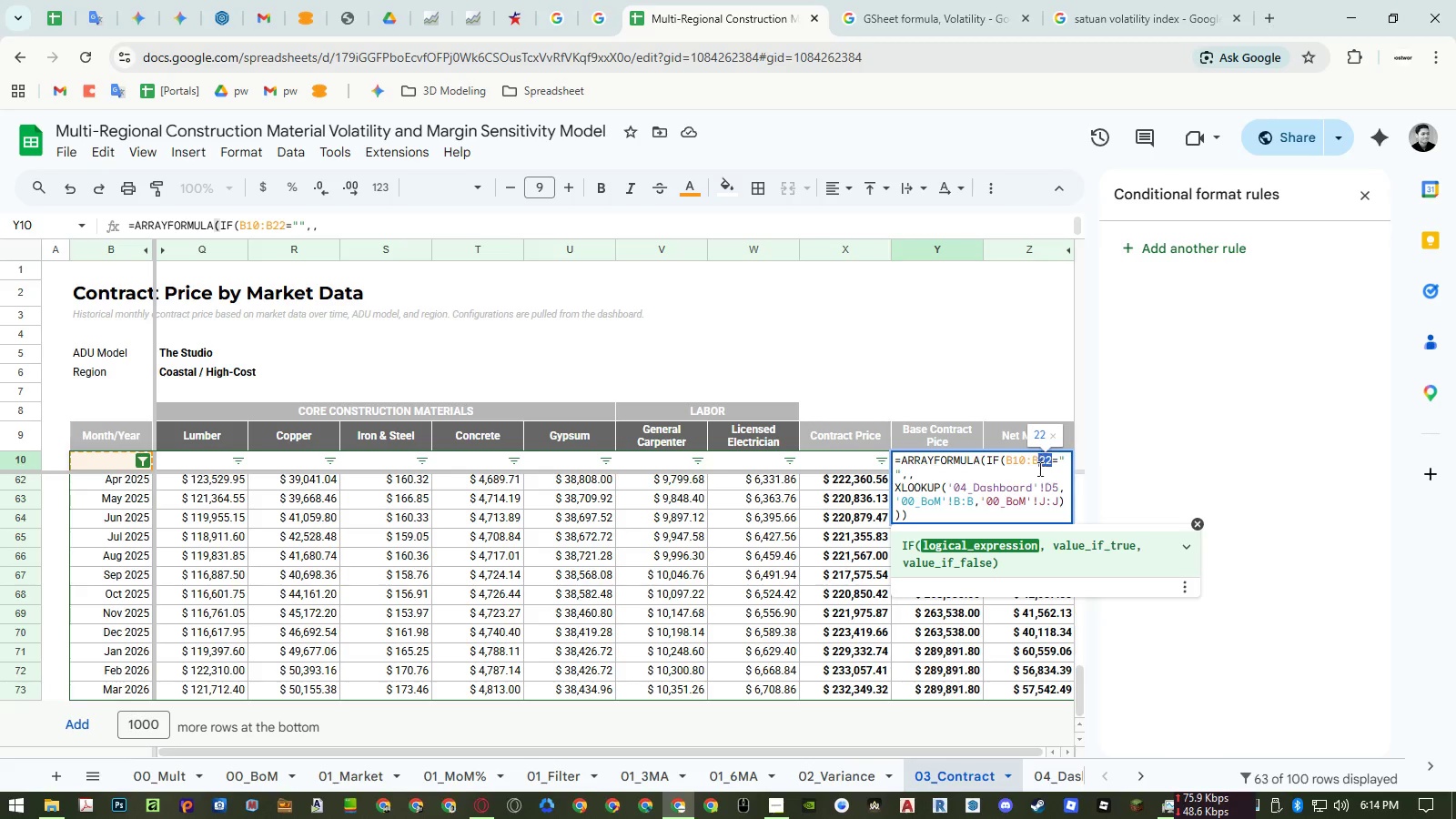 
key(Backspace)
 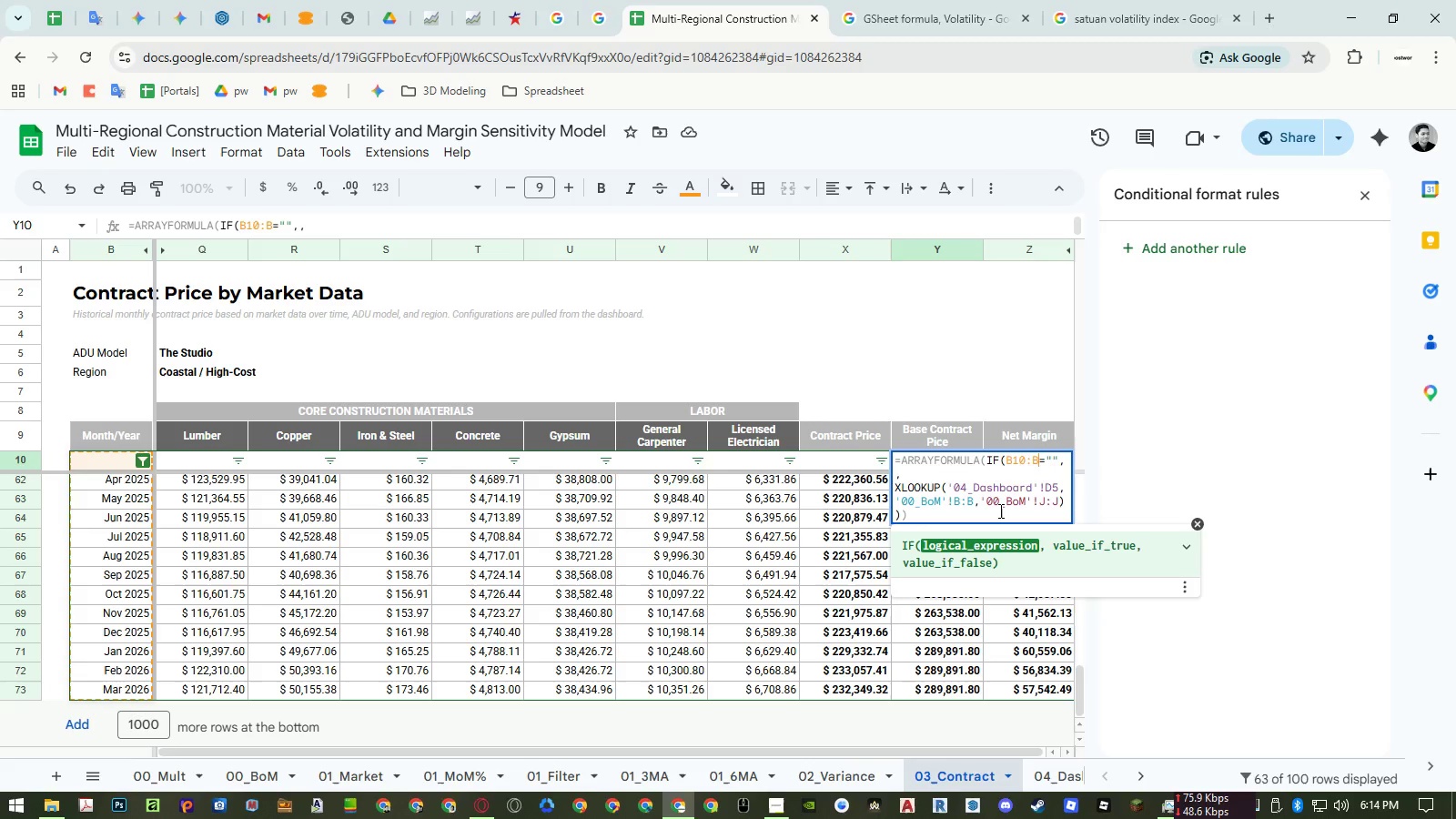 
left_click([994, 514])
 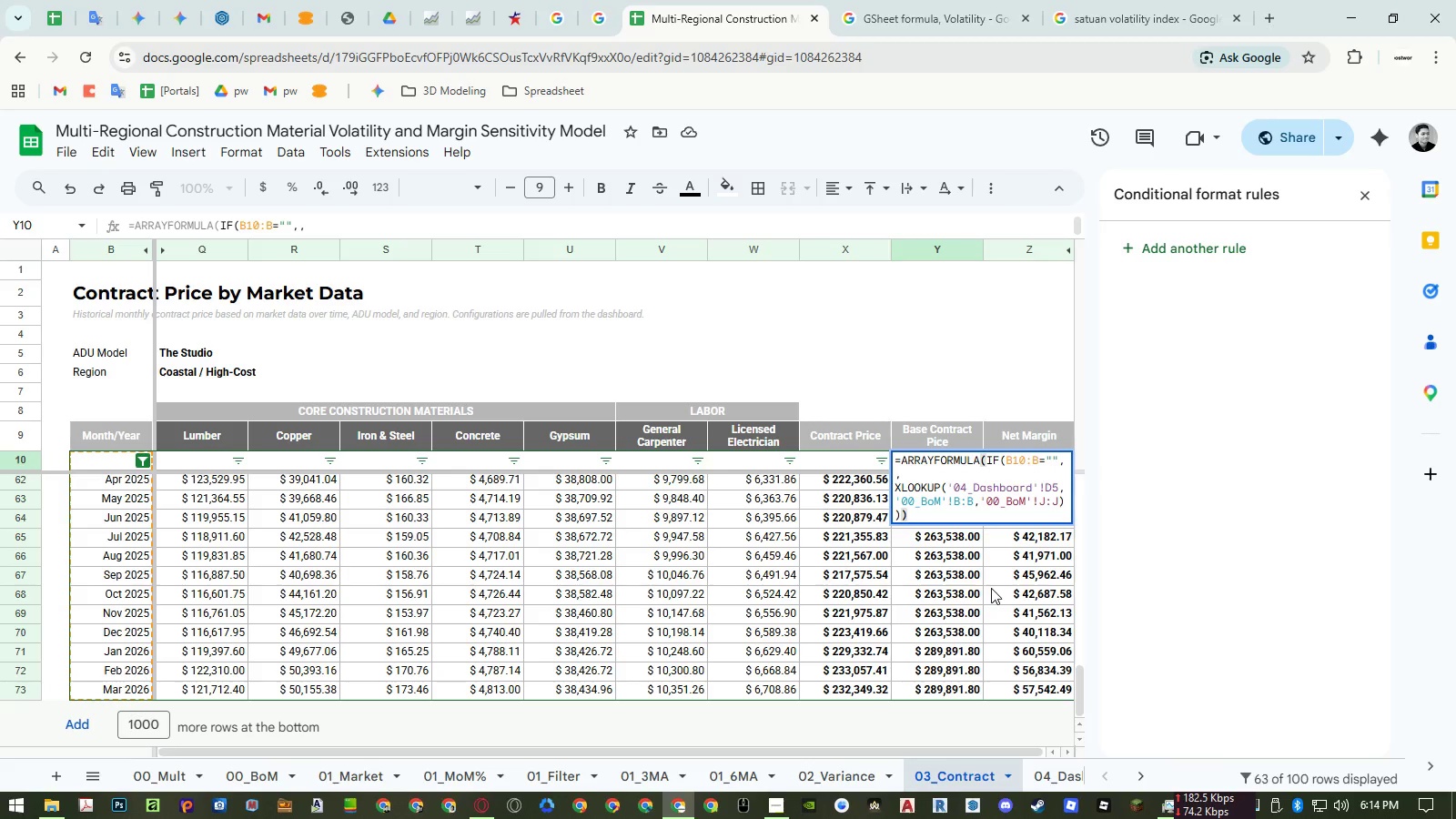 
key(Enter)
 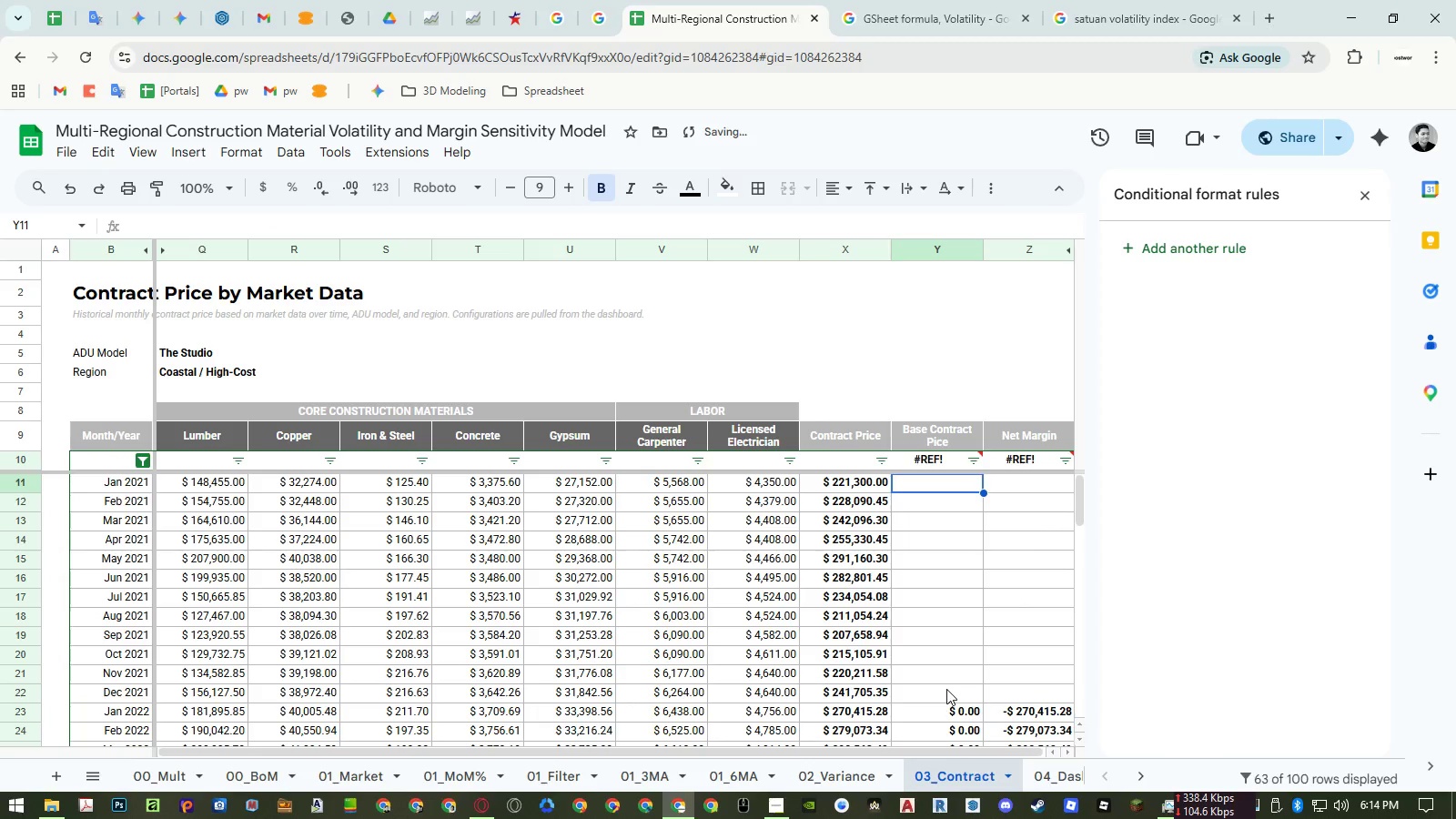 
left_click([946, 710])
 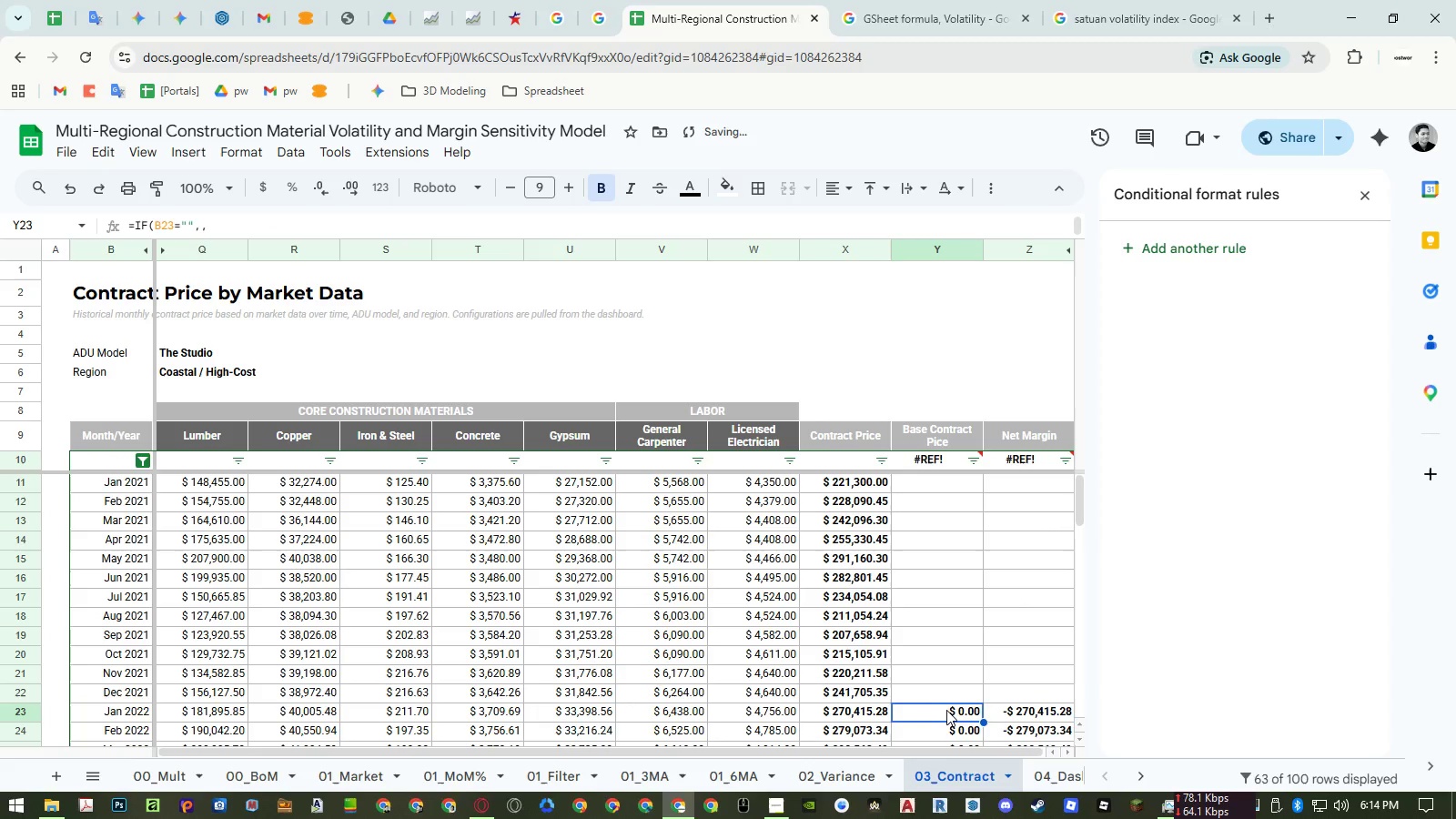 
key(Control+Shift+ArrowDown)
 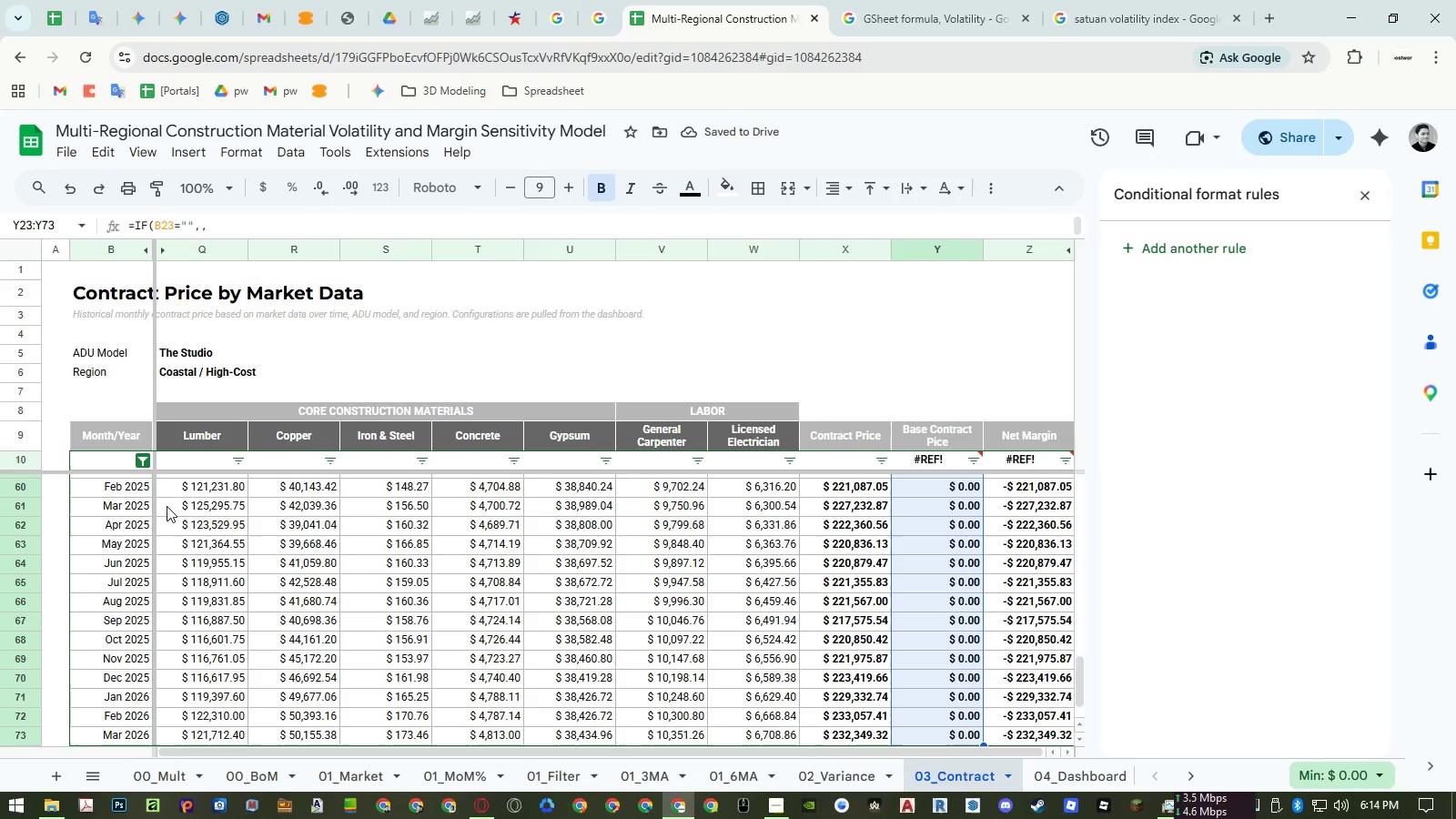 
left_click([141, 463])
 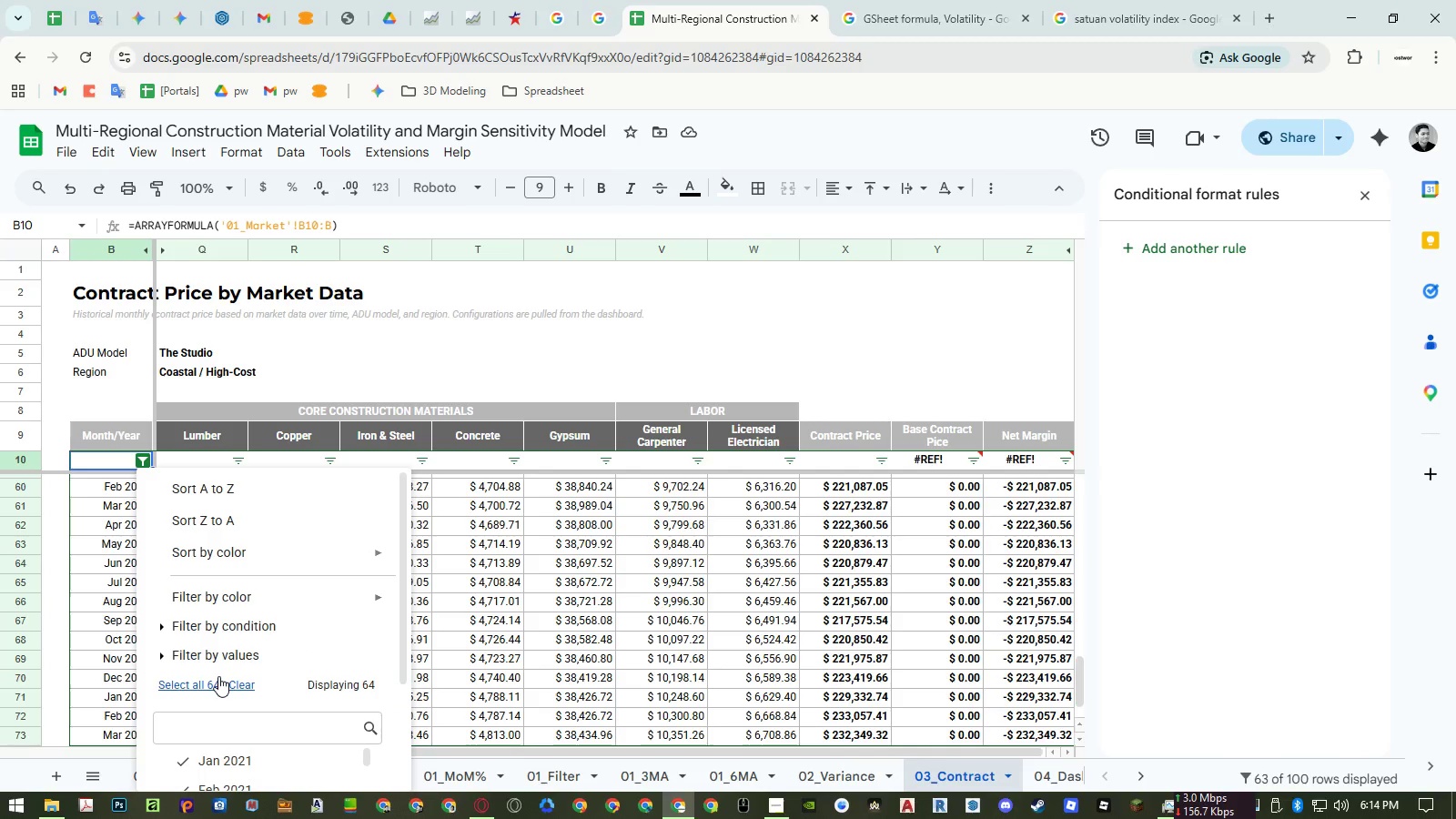 
left_click([203, 685])
 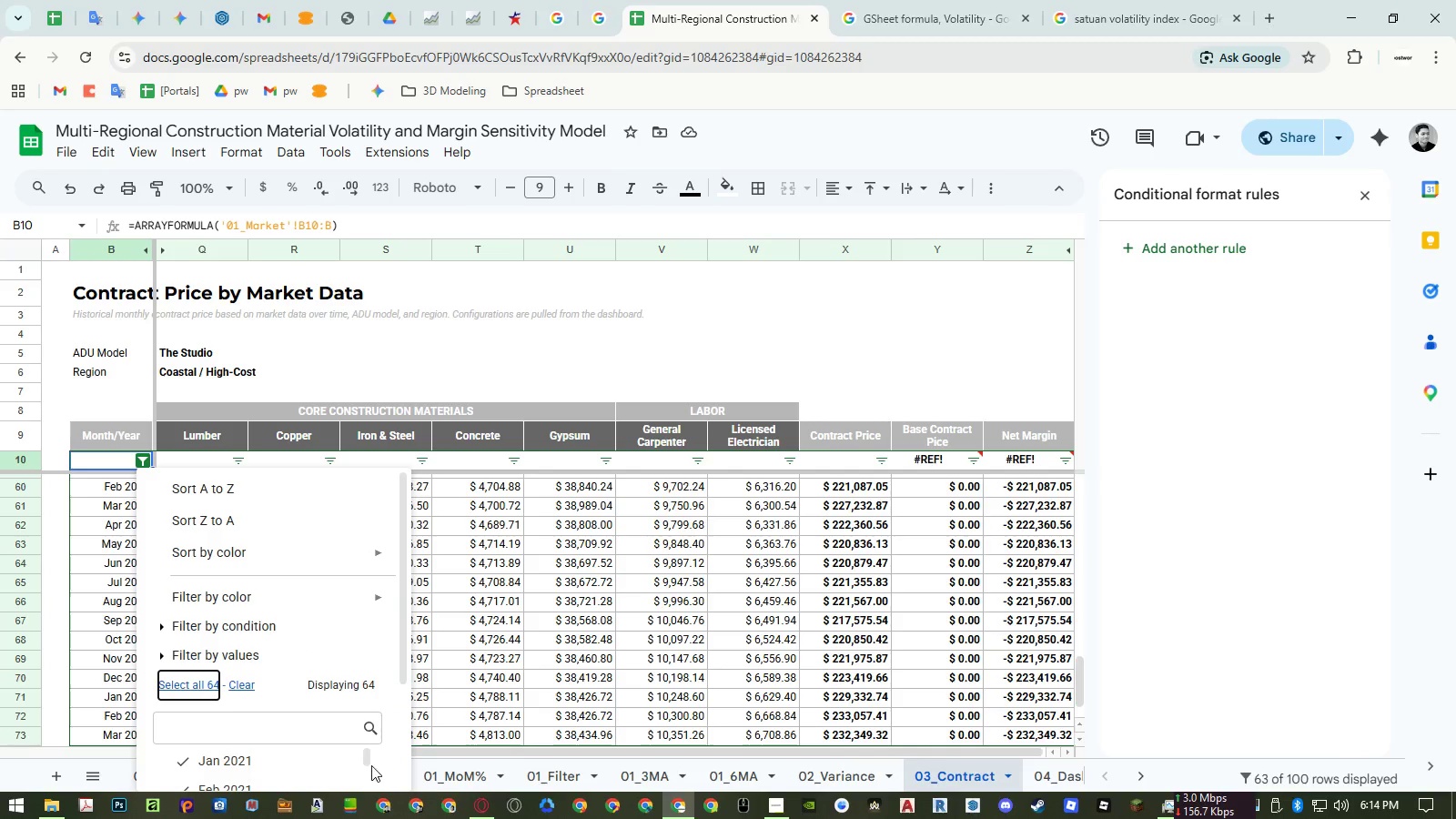 
scroll: coordinate [371, 765], scroll_direction: down, amount: 5.0
 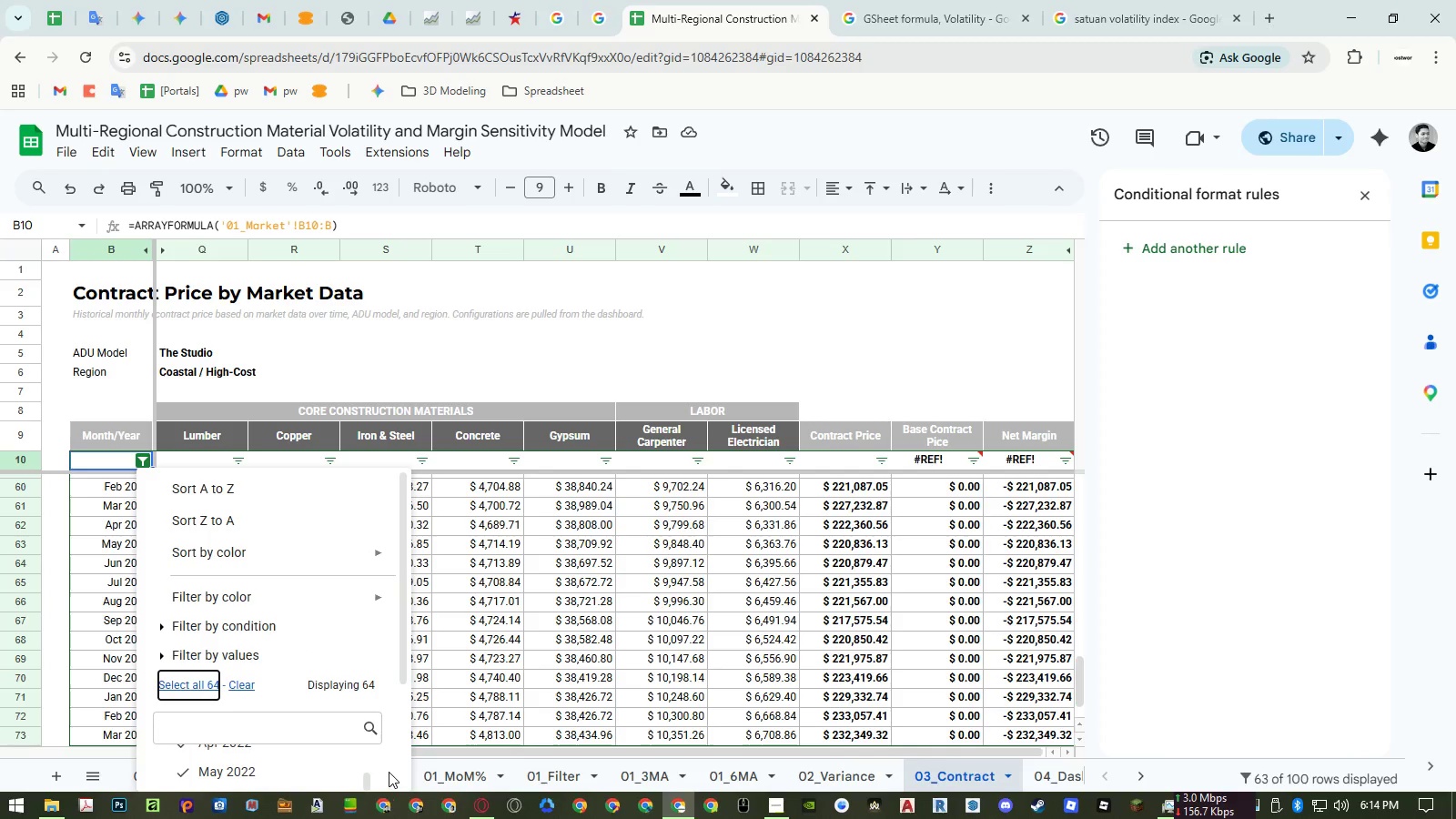 
left_click([362, 763])
 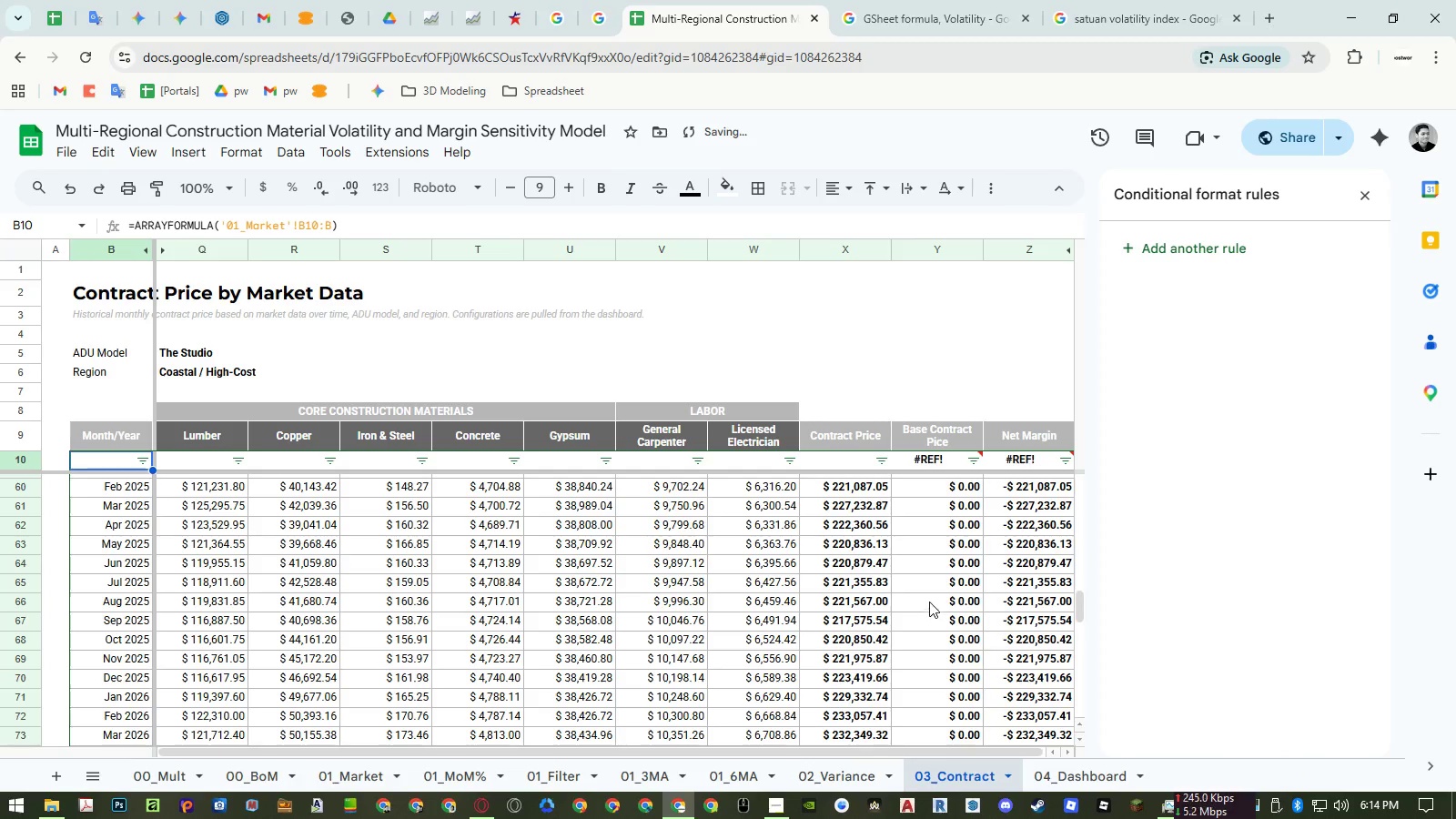 
scroll: coordinate [390, 771], scroll_direction: down, amount: 5.0
 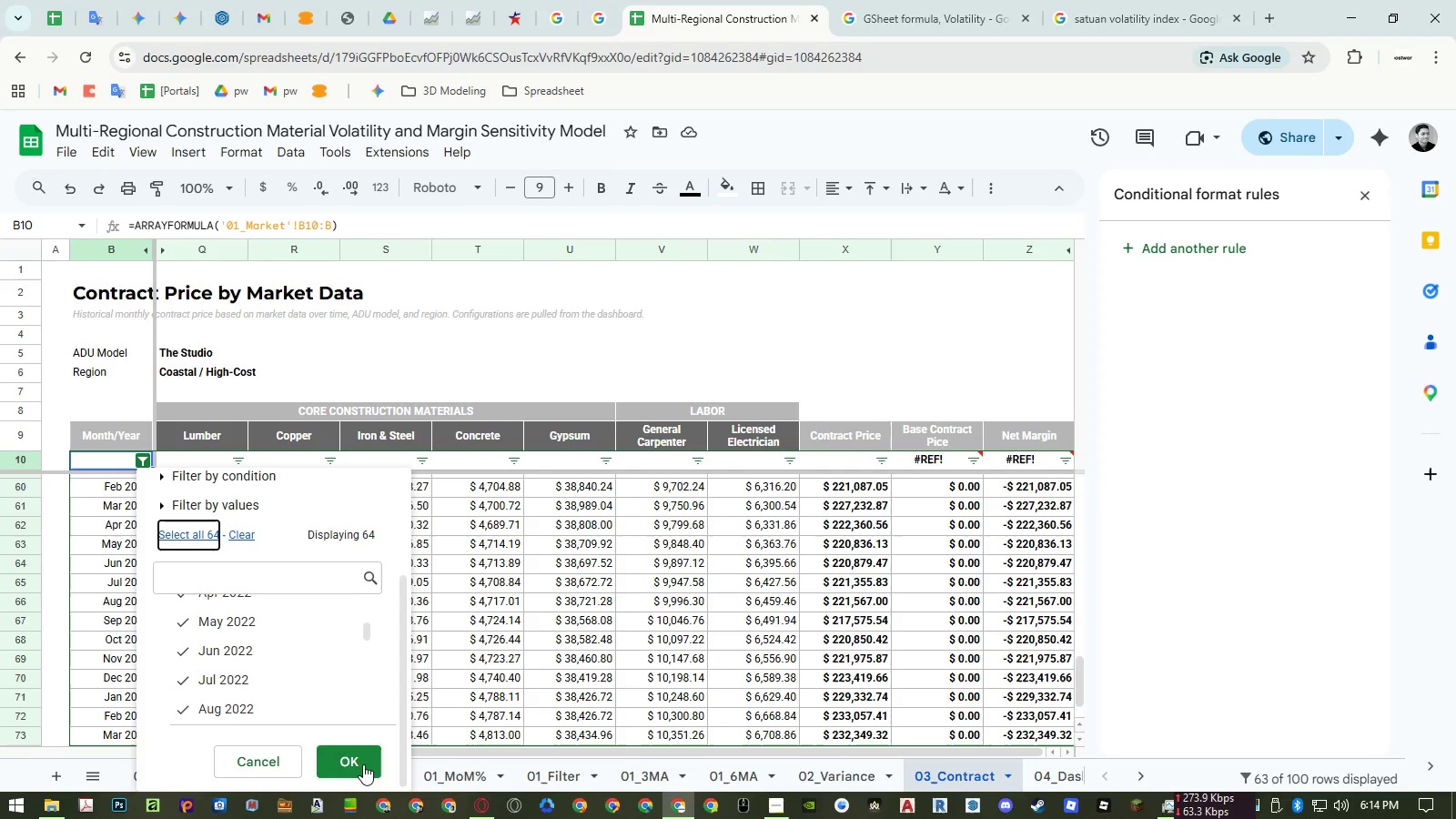 
left_click([935, 592])
 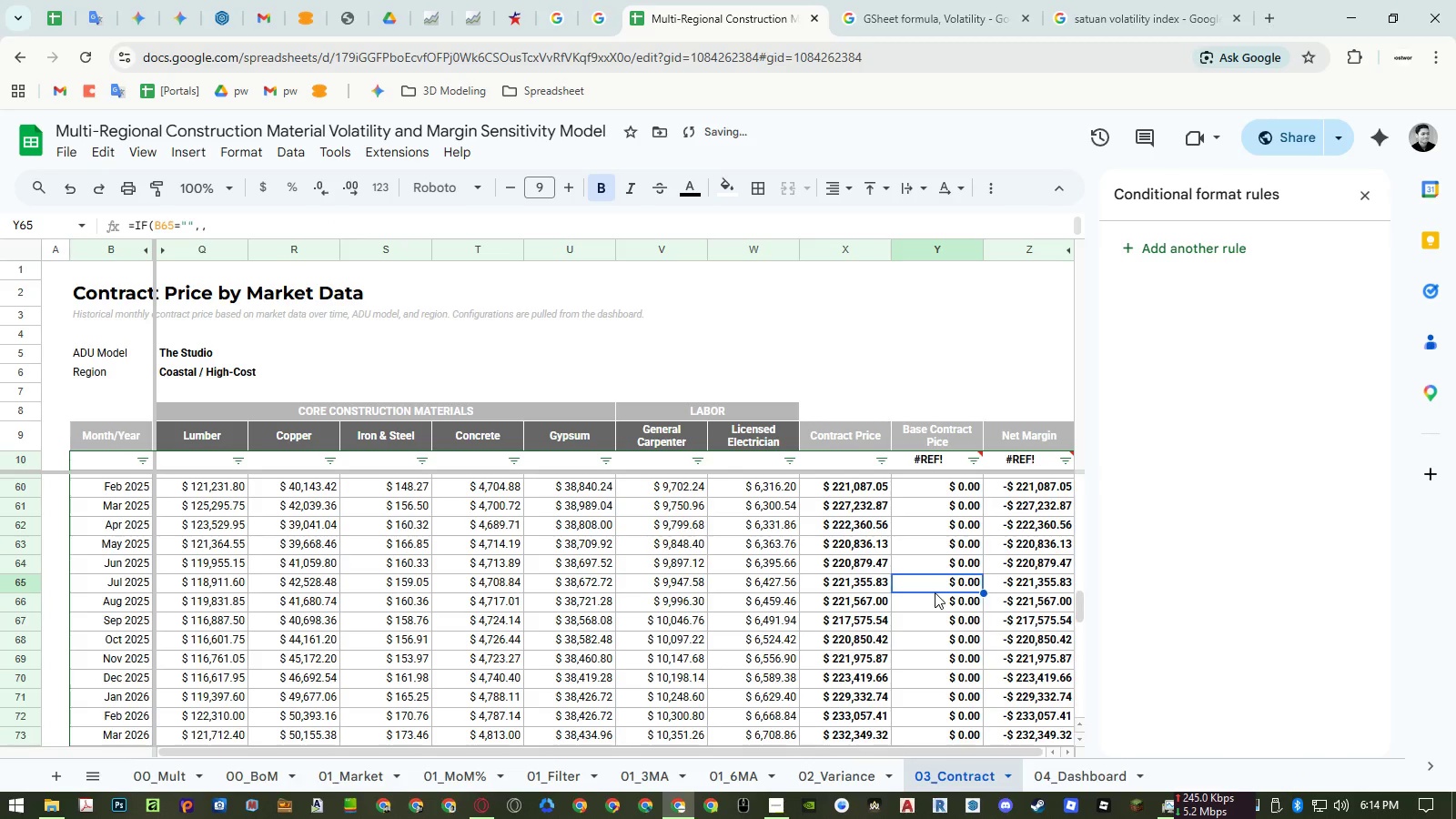 
key(Control+ArrowDown)
 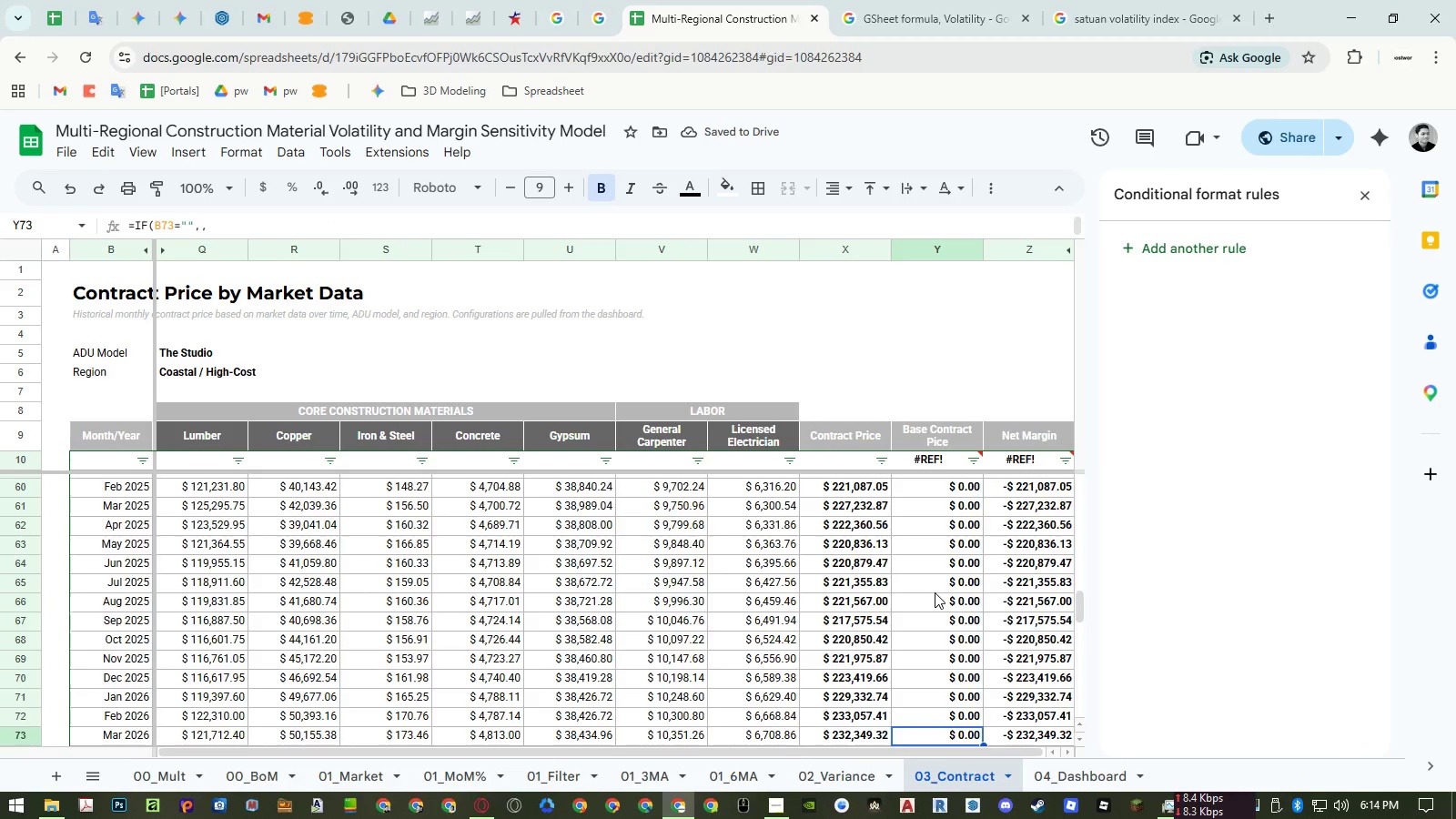 
key(Control+ArrowDown)
 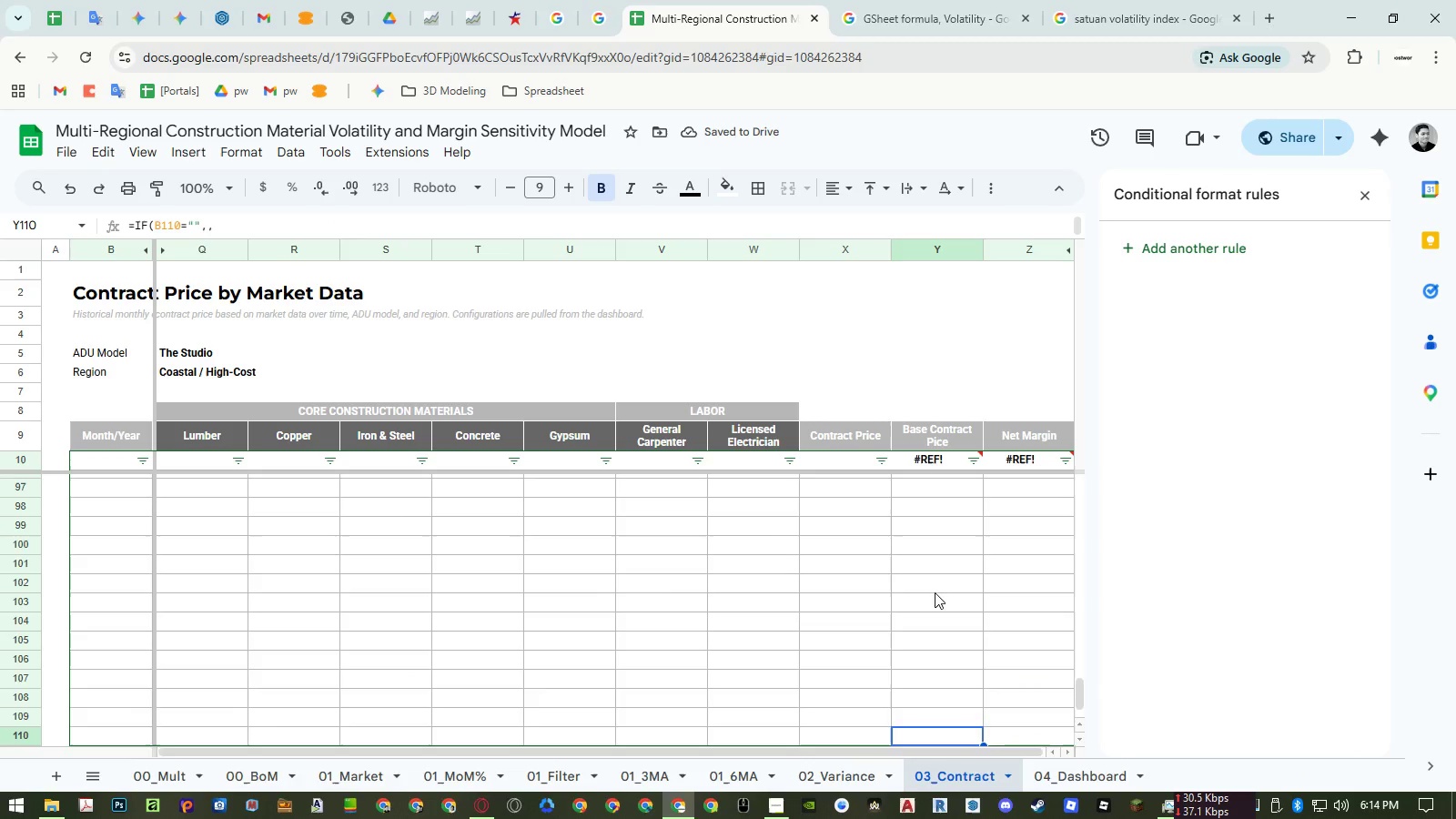 
key(Control+ArrowDown)
 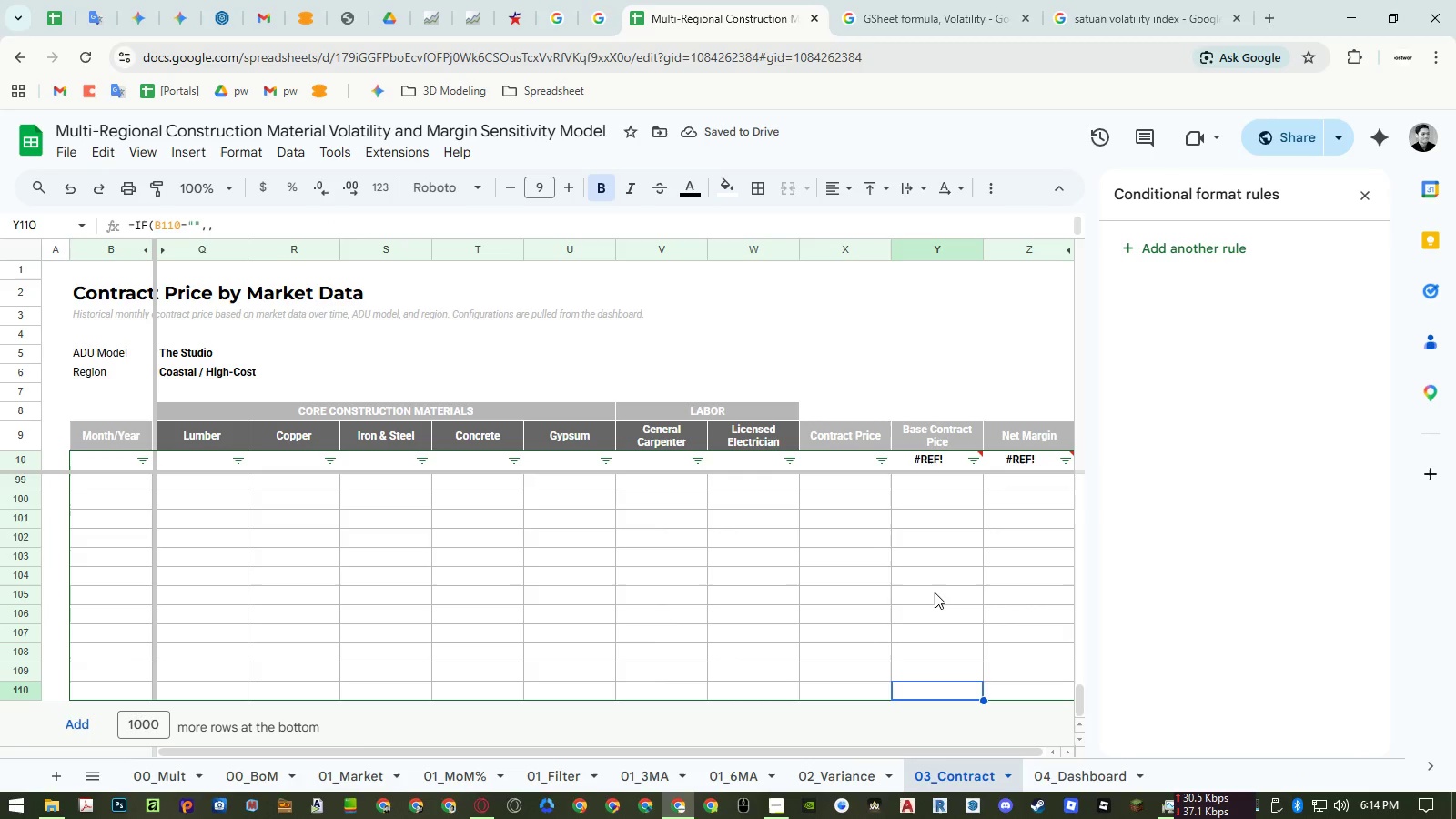 
key(Control+Shift+ArrowUp)
 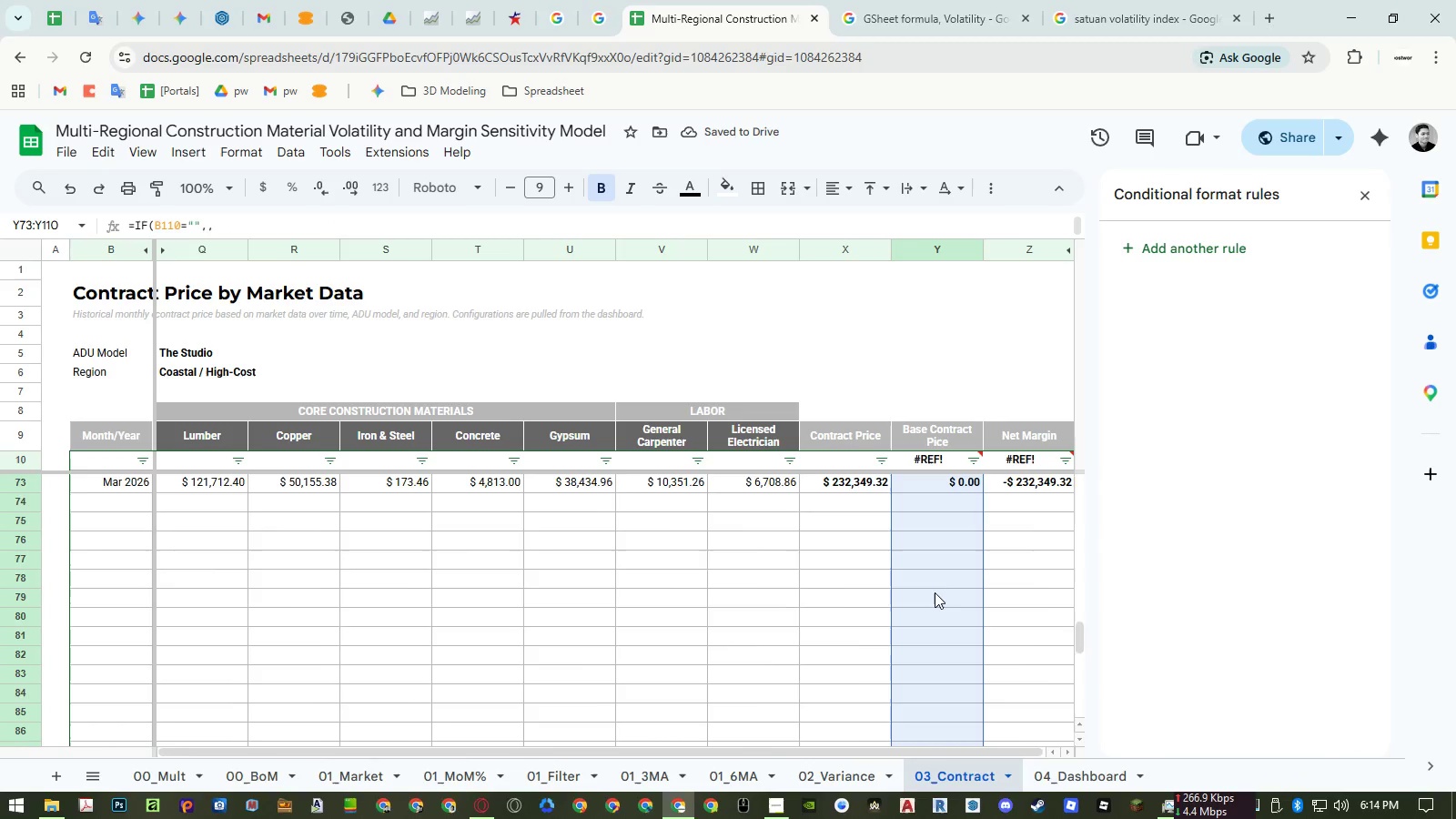 
key(Control+Shift+ArrowUp)
 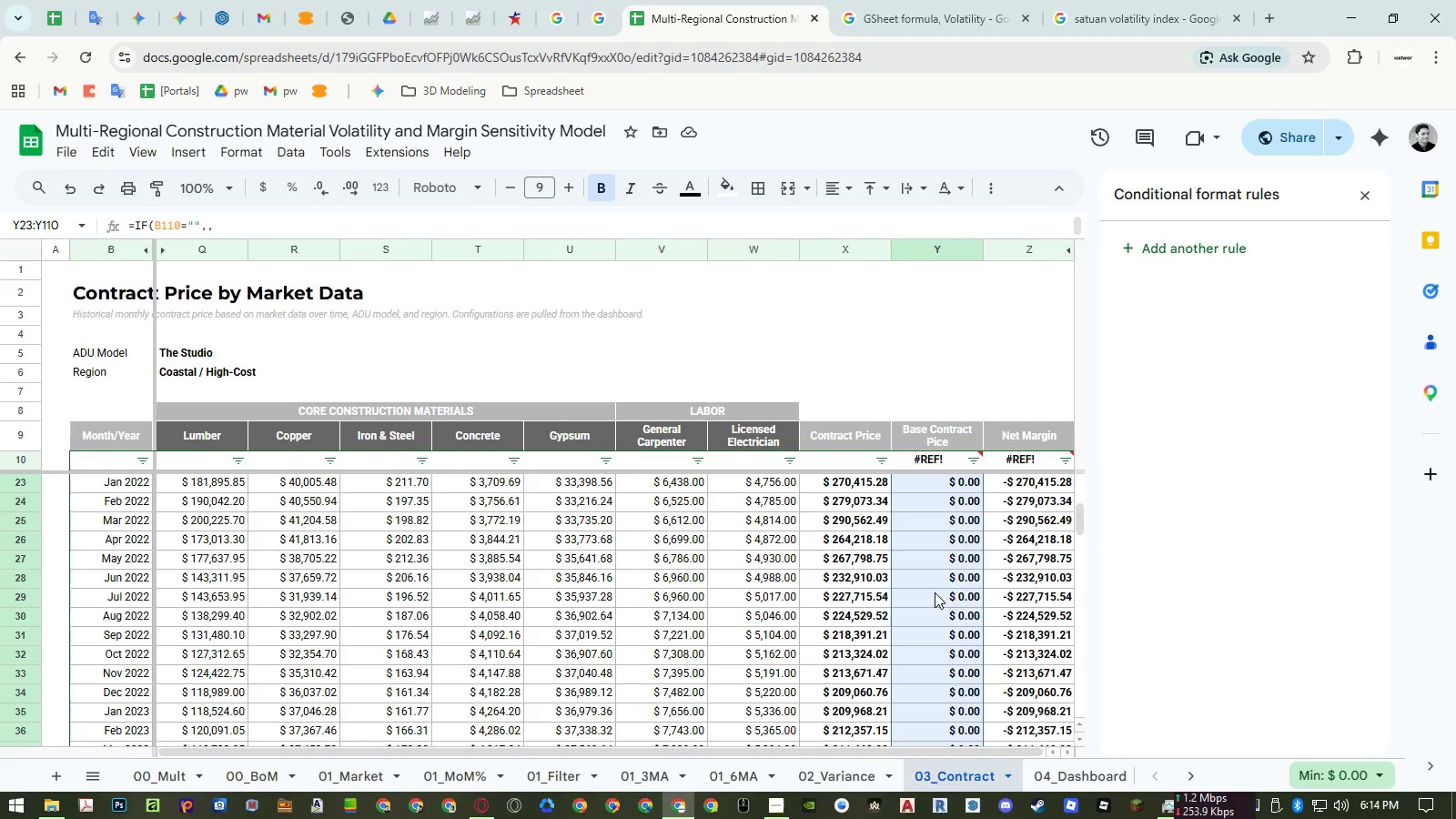 
key(Control+Shift+ArrowUp)
 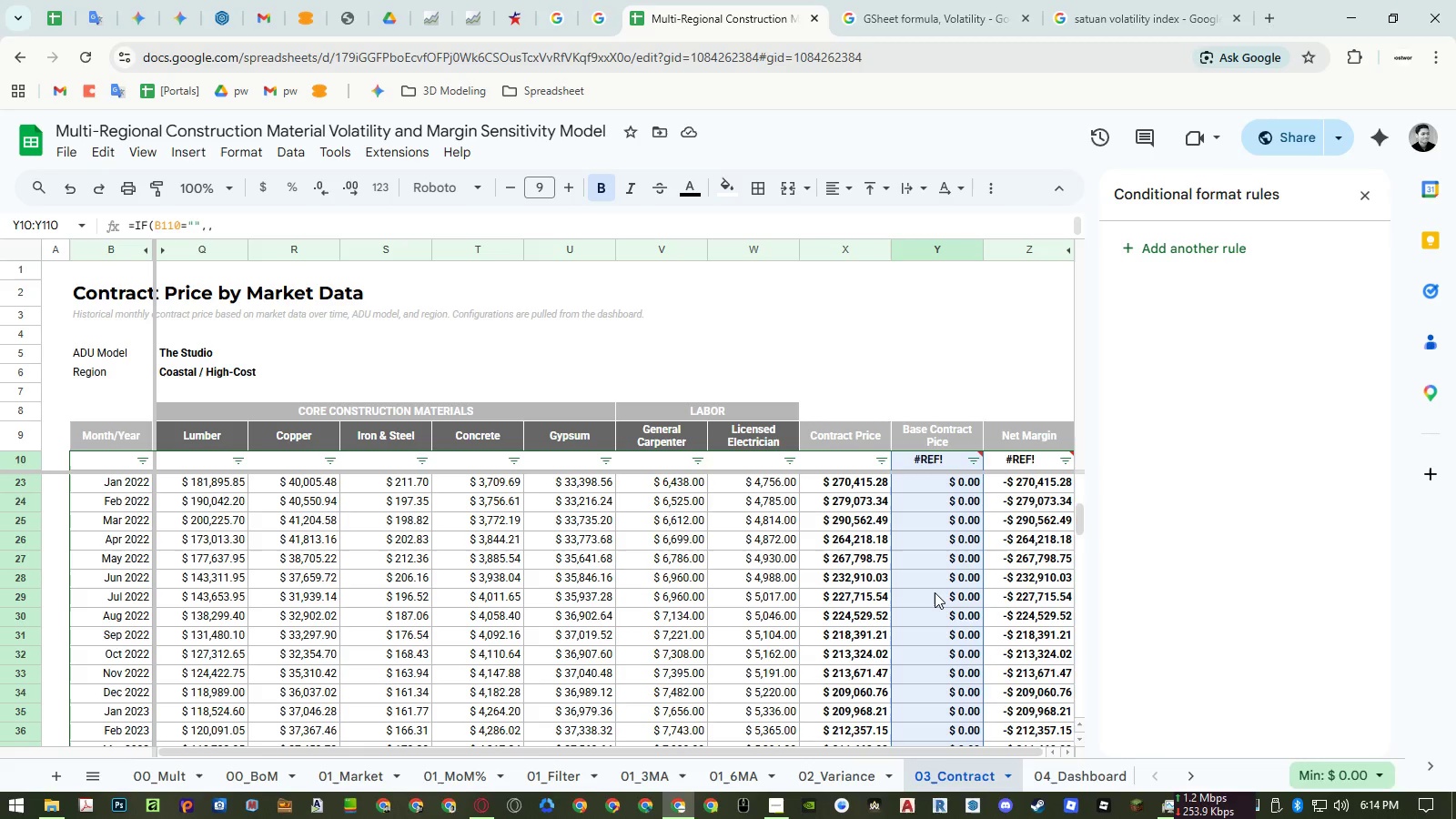 
key(Control+Shift+ArrowDown)
 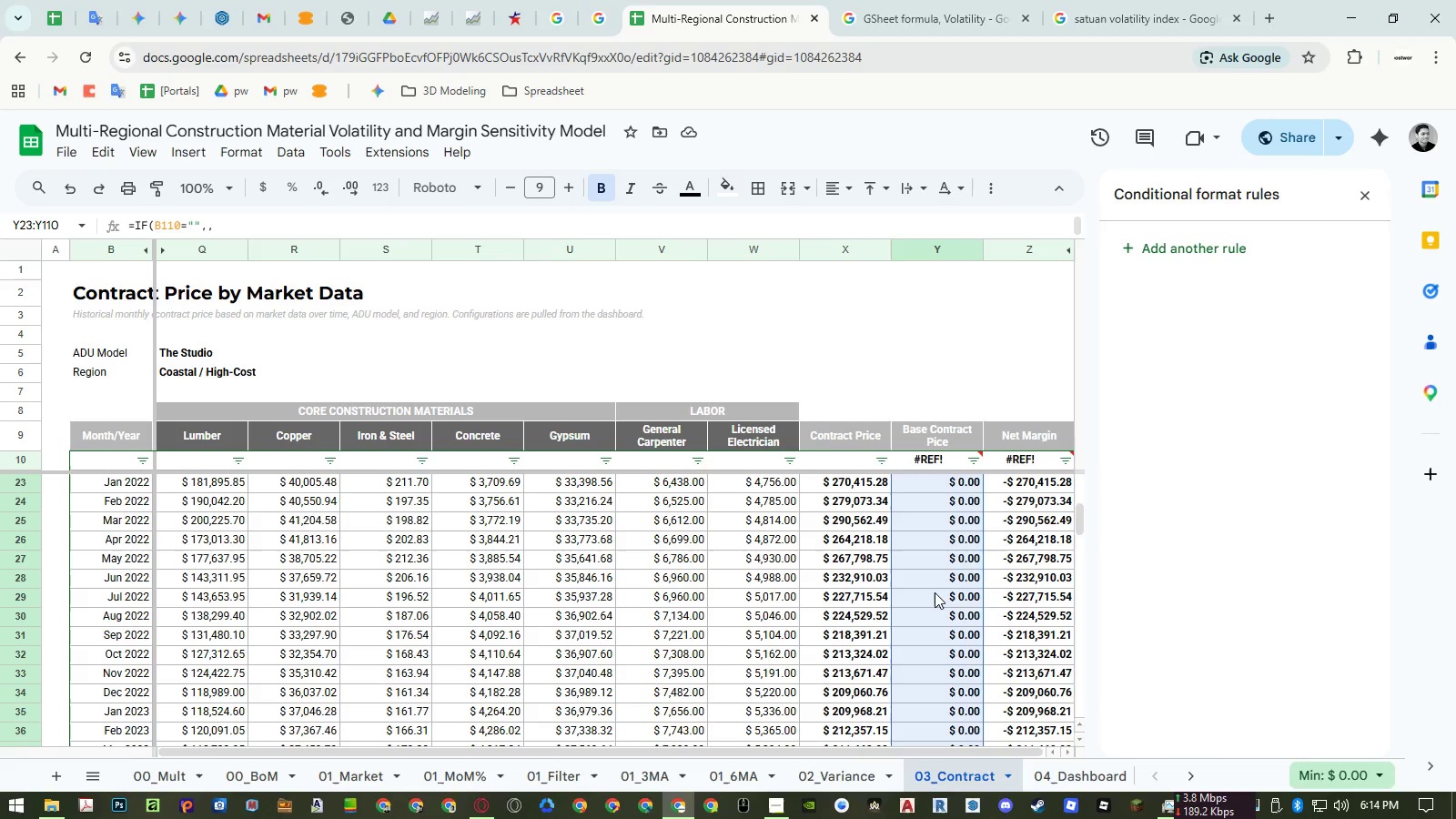 
key(Delete)
 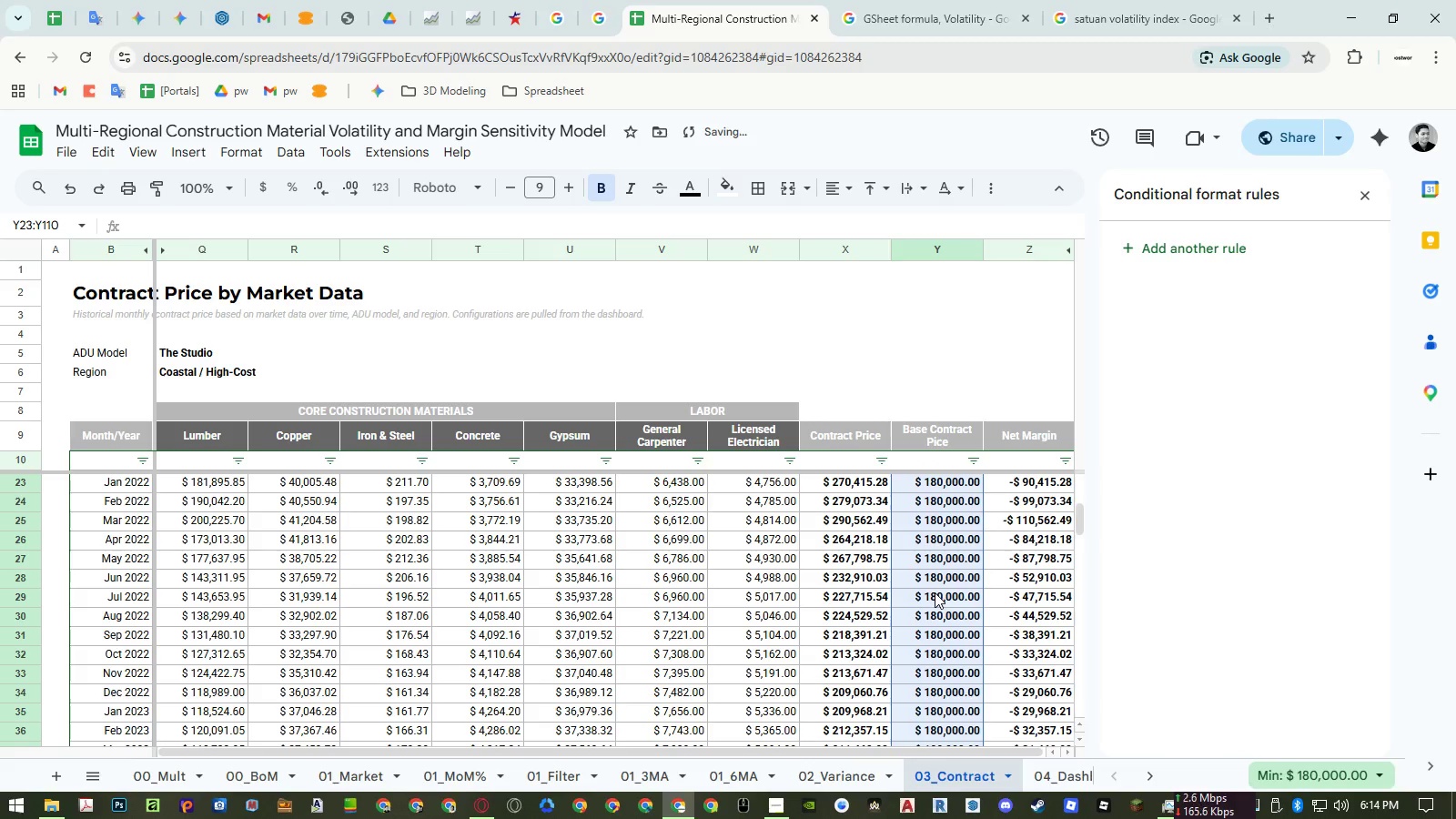 
key(Control+Shift+ArrowUp)
 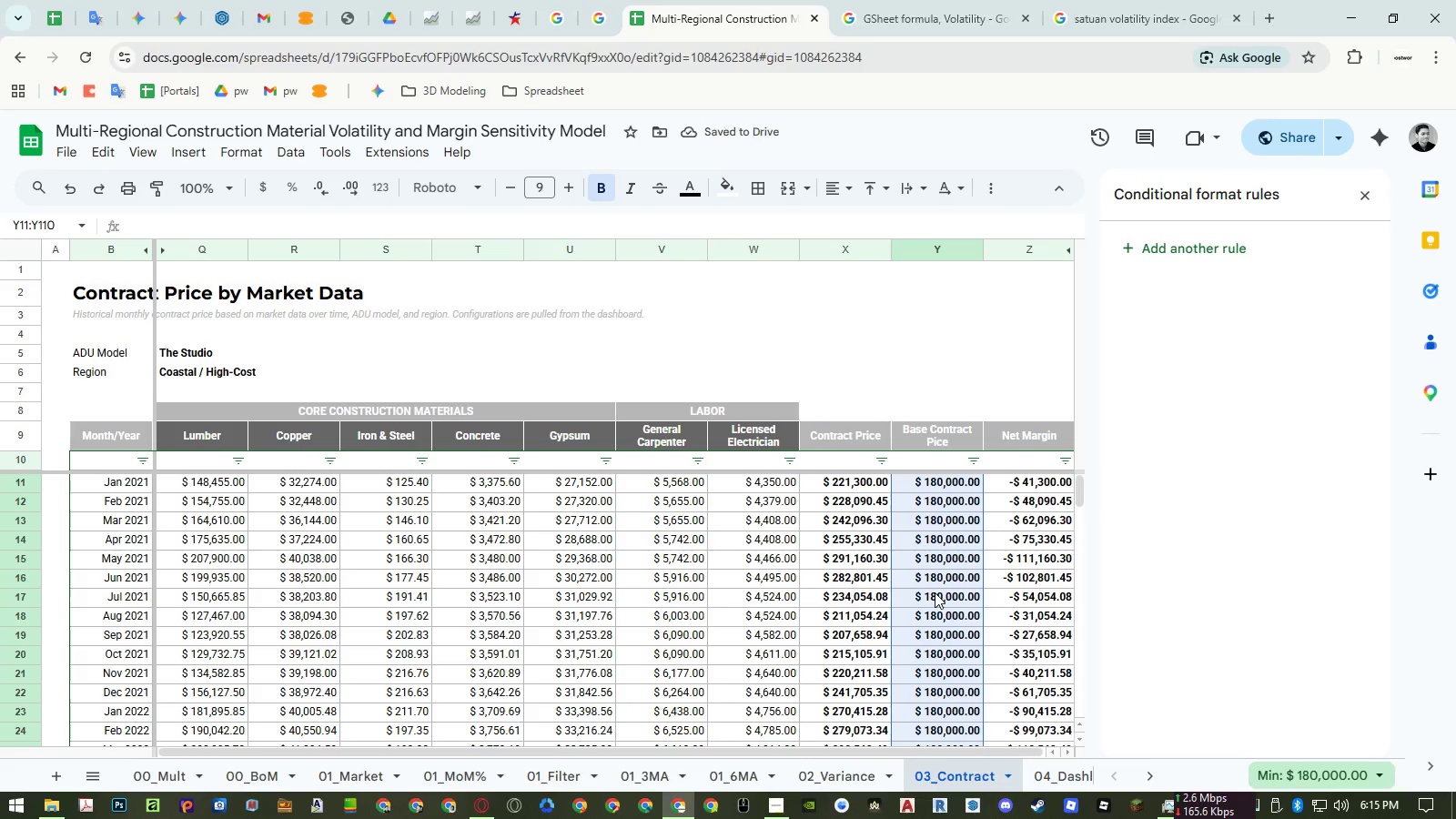 
key(Control+Shift+ArrowUp)
 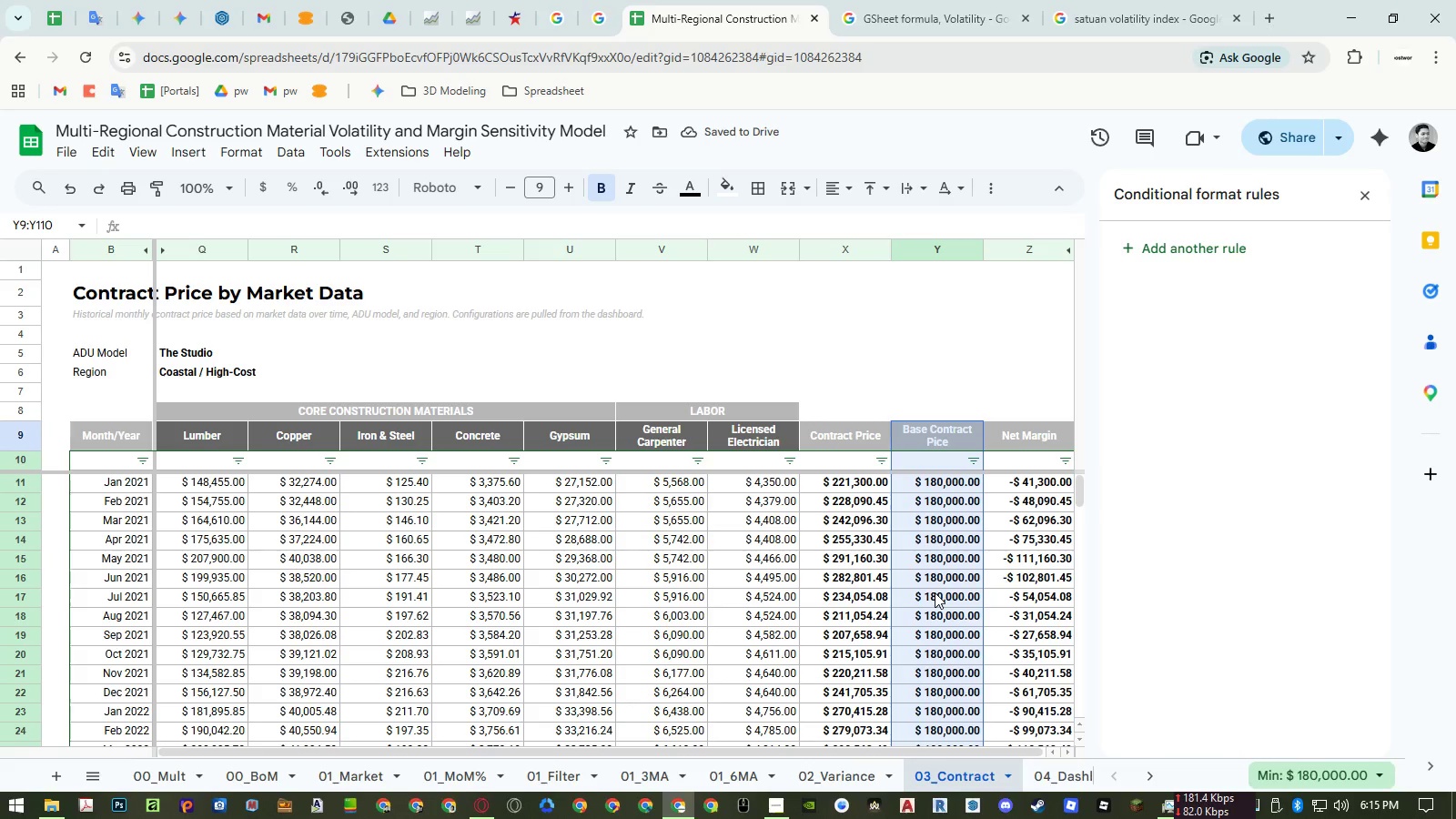 
key(Shift+ArrowDown)
 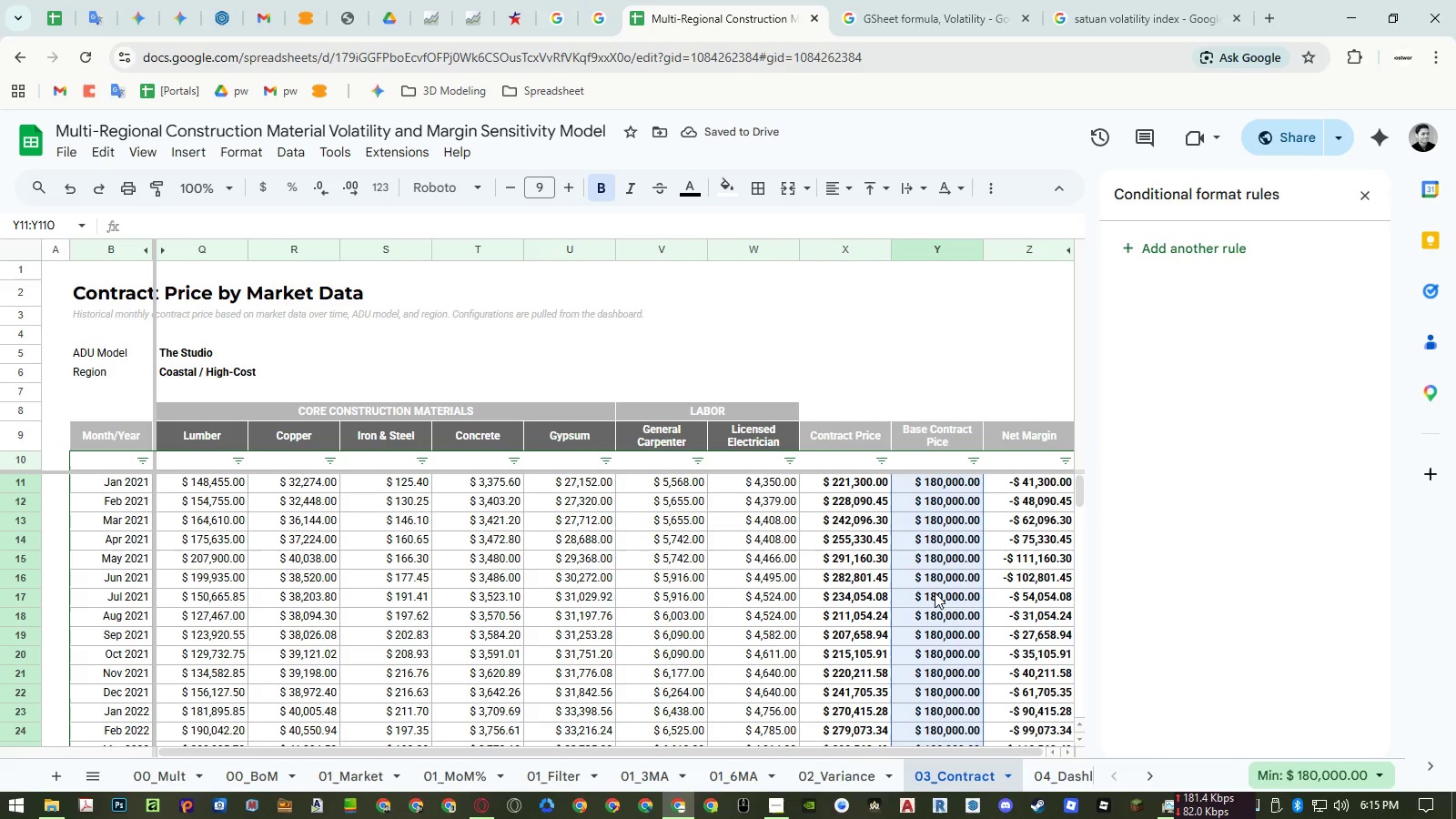 
key(Shift+ArrowDown)
 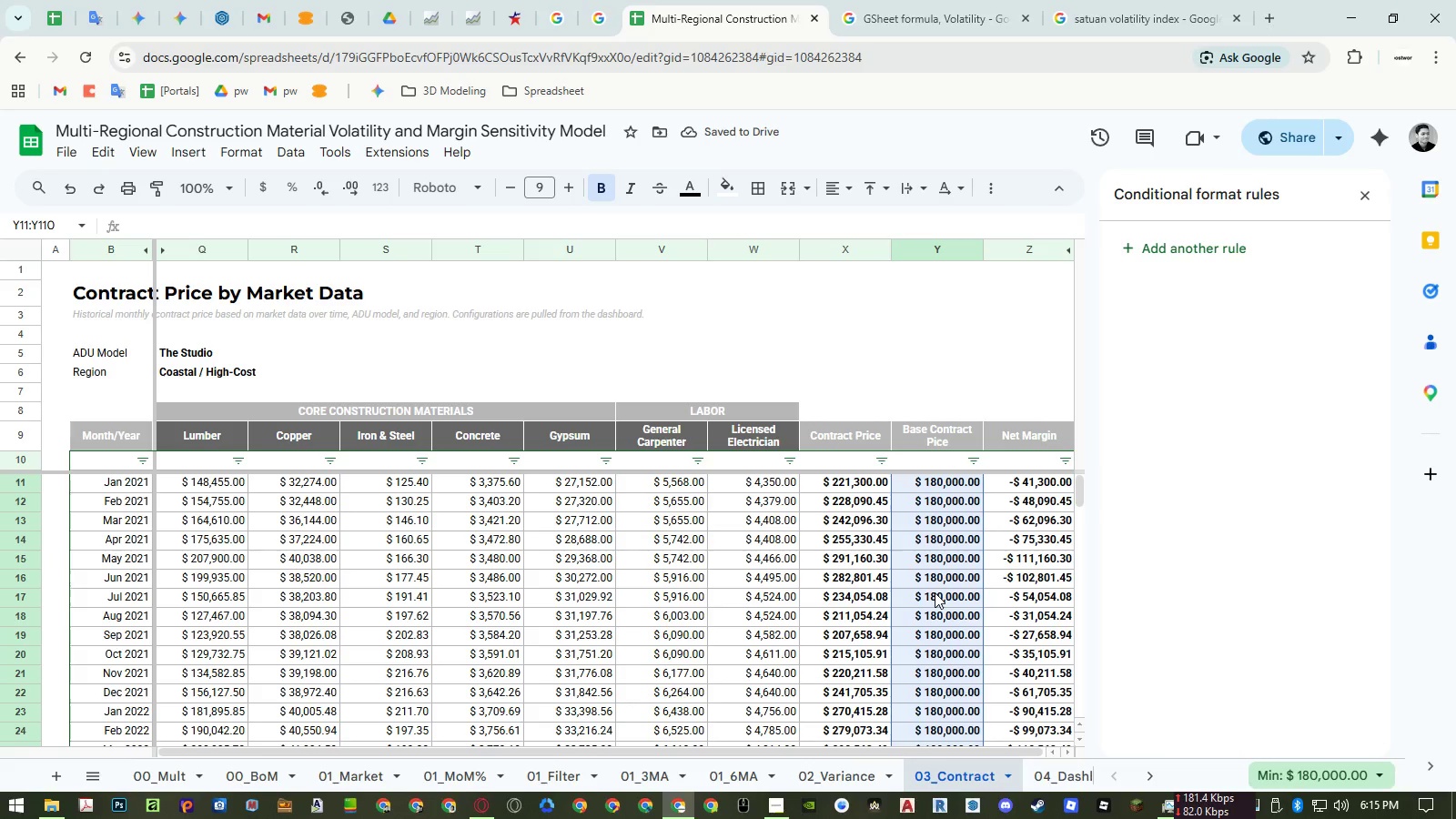 
key(Delete)
 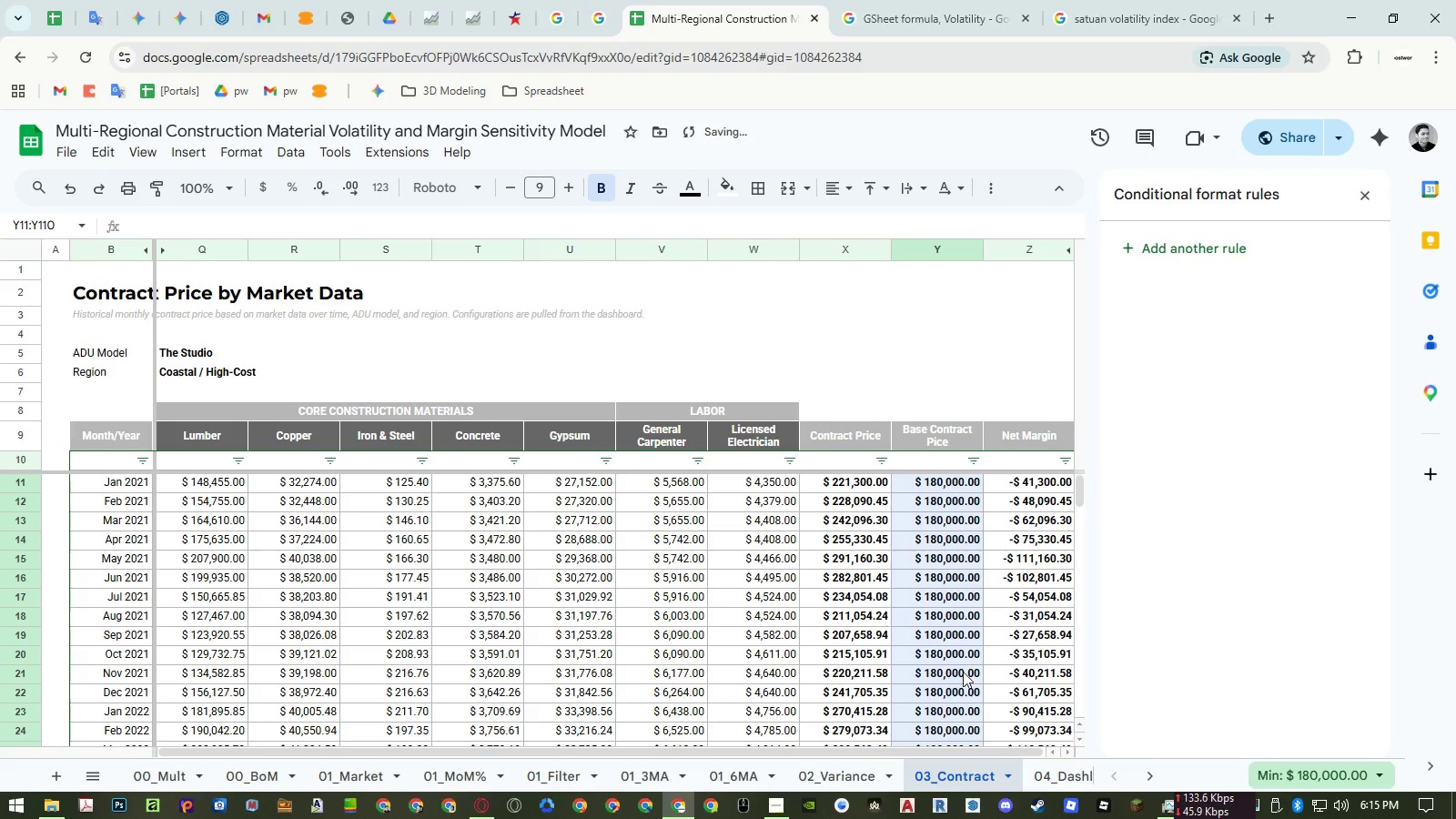 
left_click([1077, 769])
 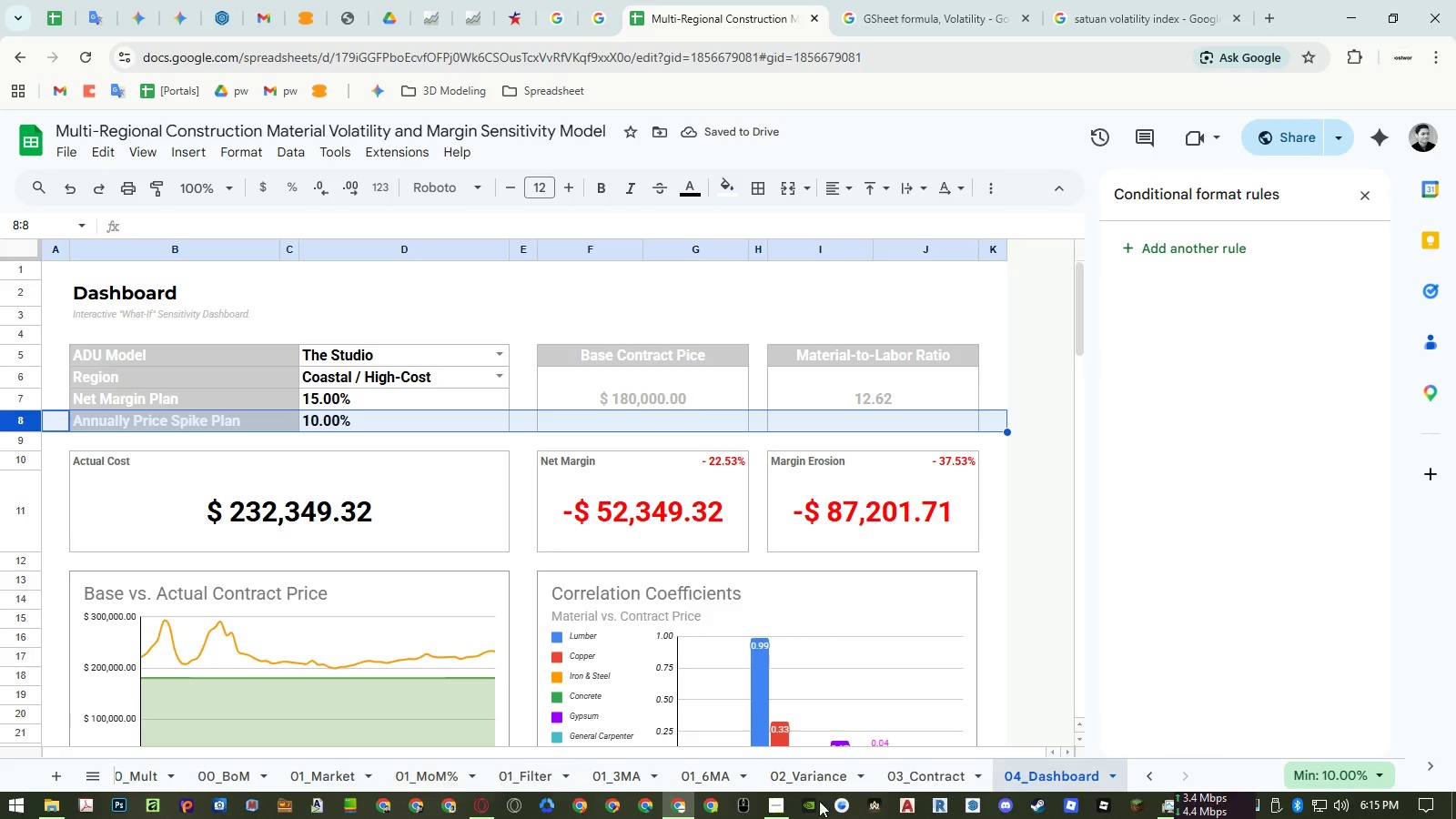 
double_click([1158, 778])
 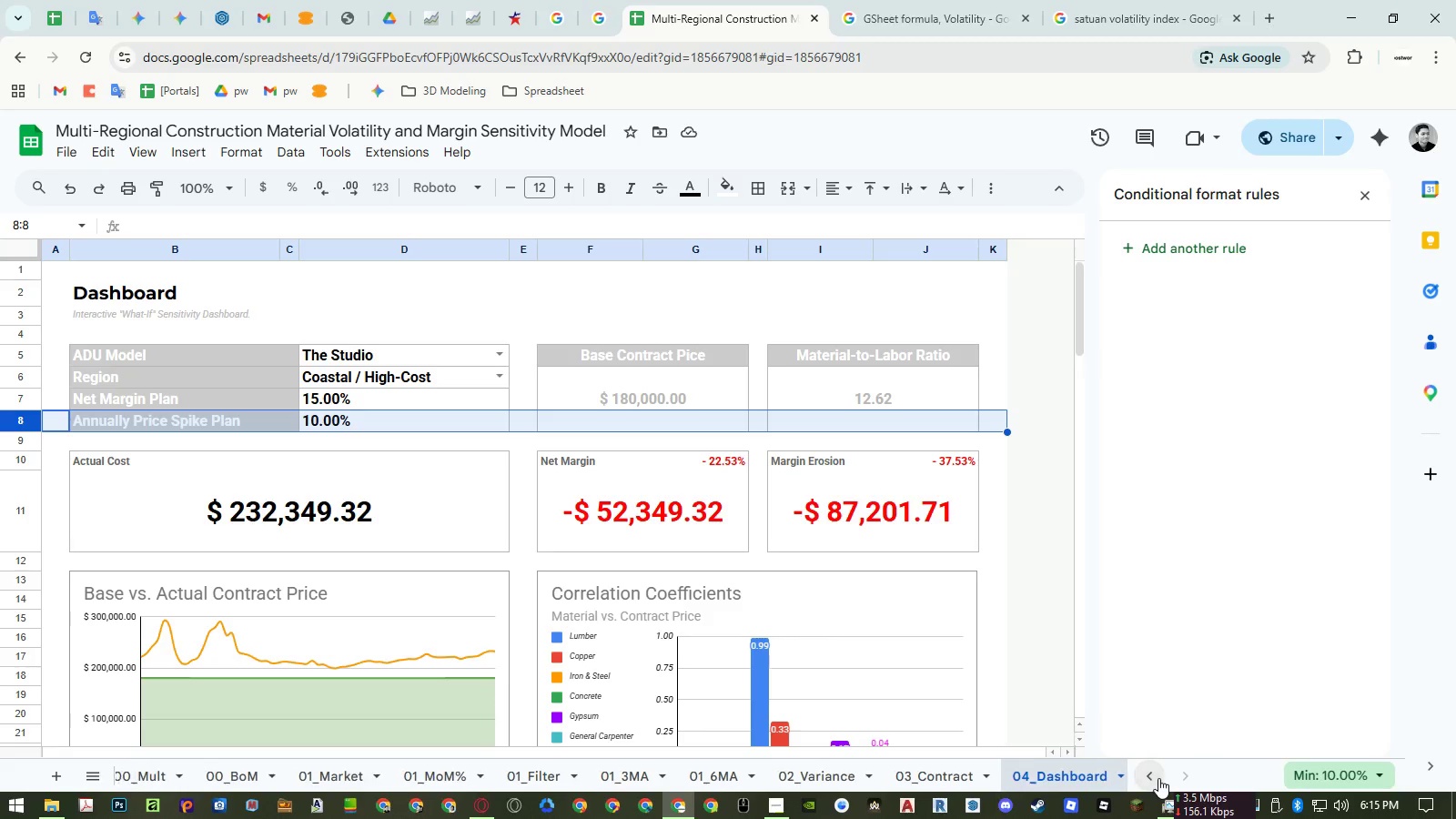 
triple_click([1158, 778])
 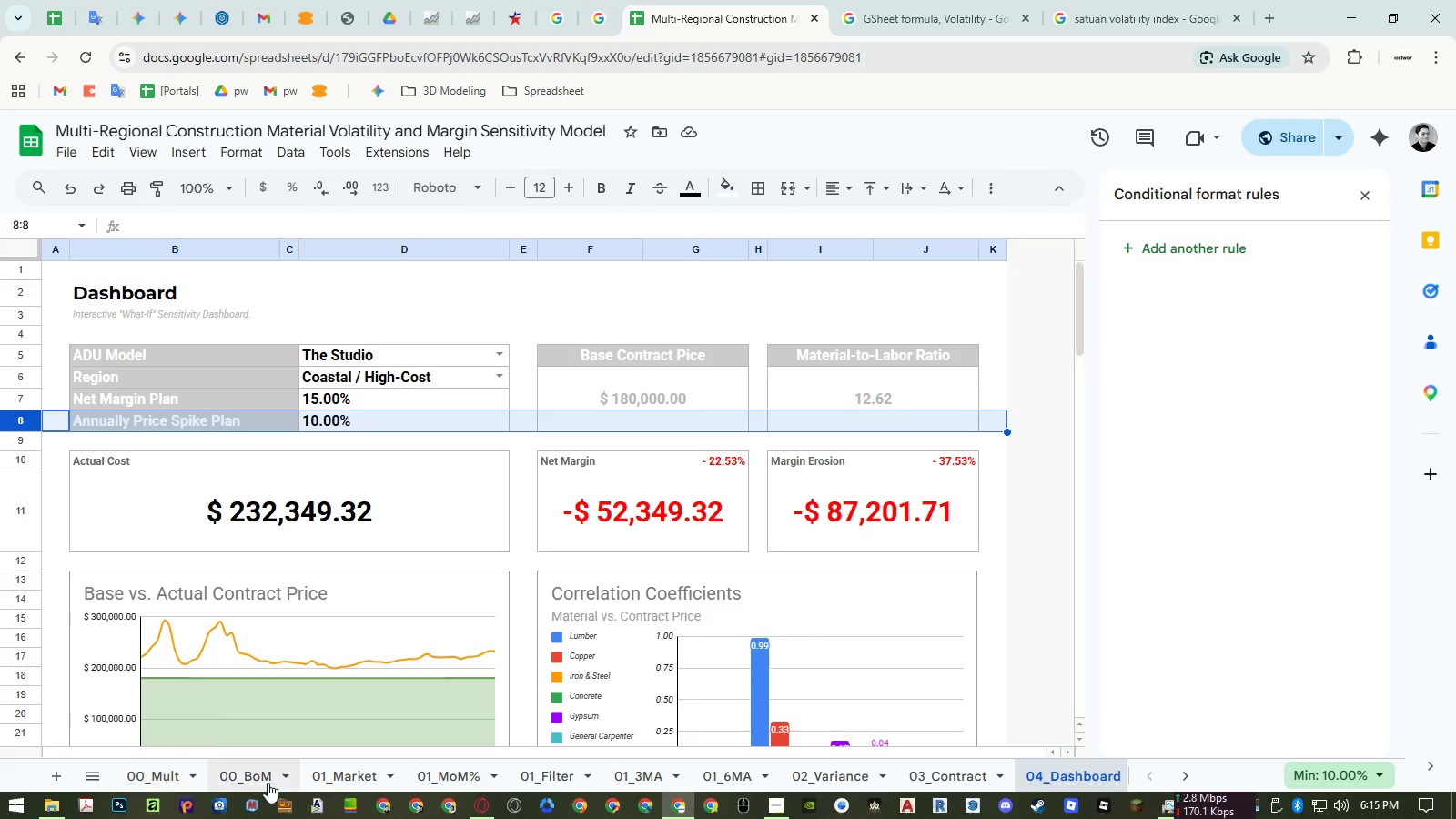 
left_click([274, 773])
 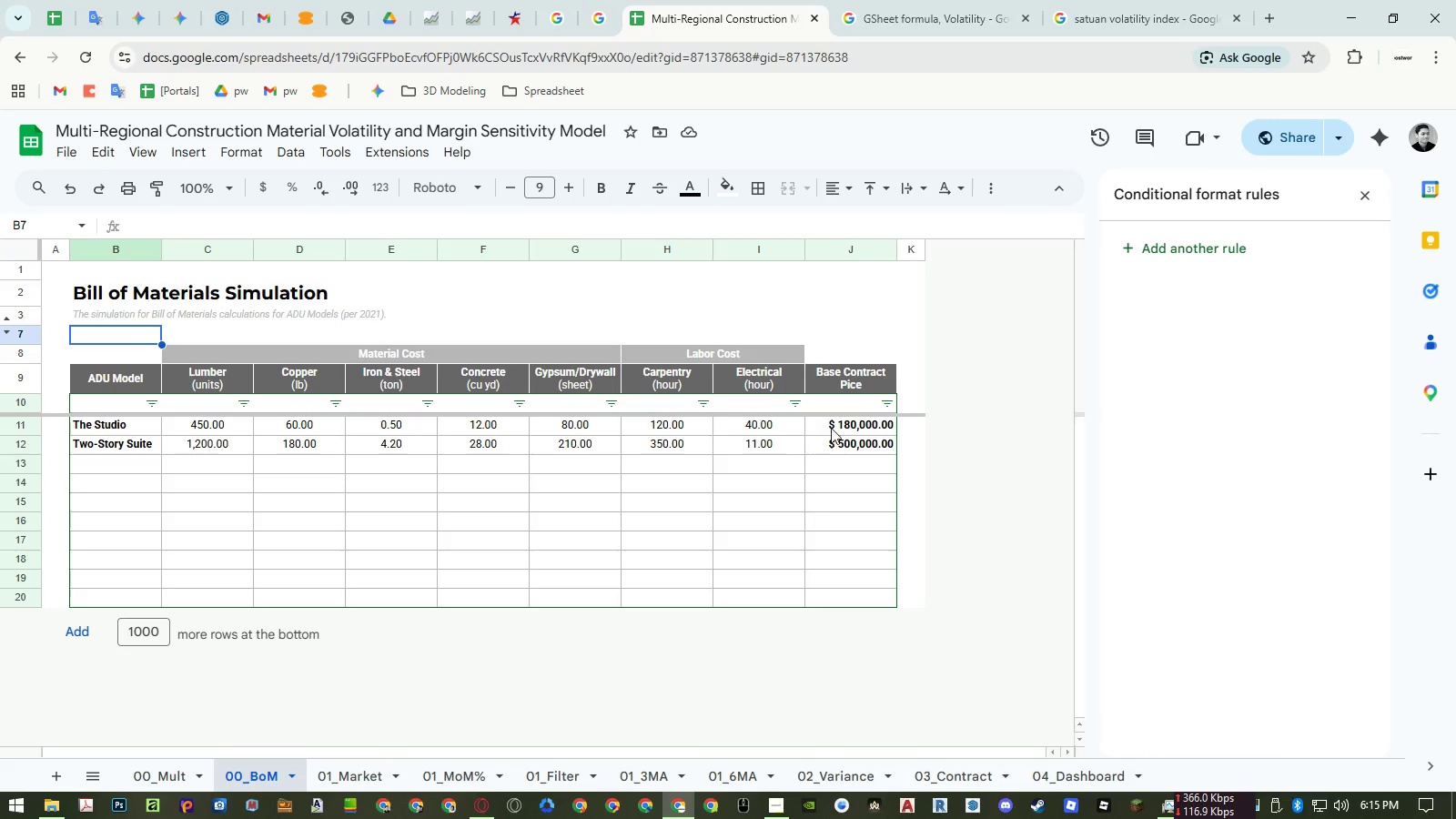 
left_click([834, 426])
 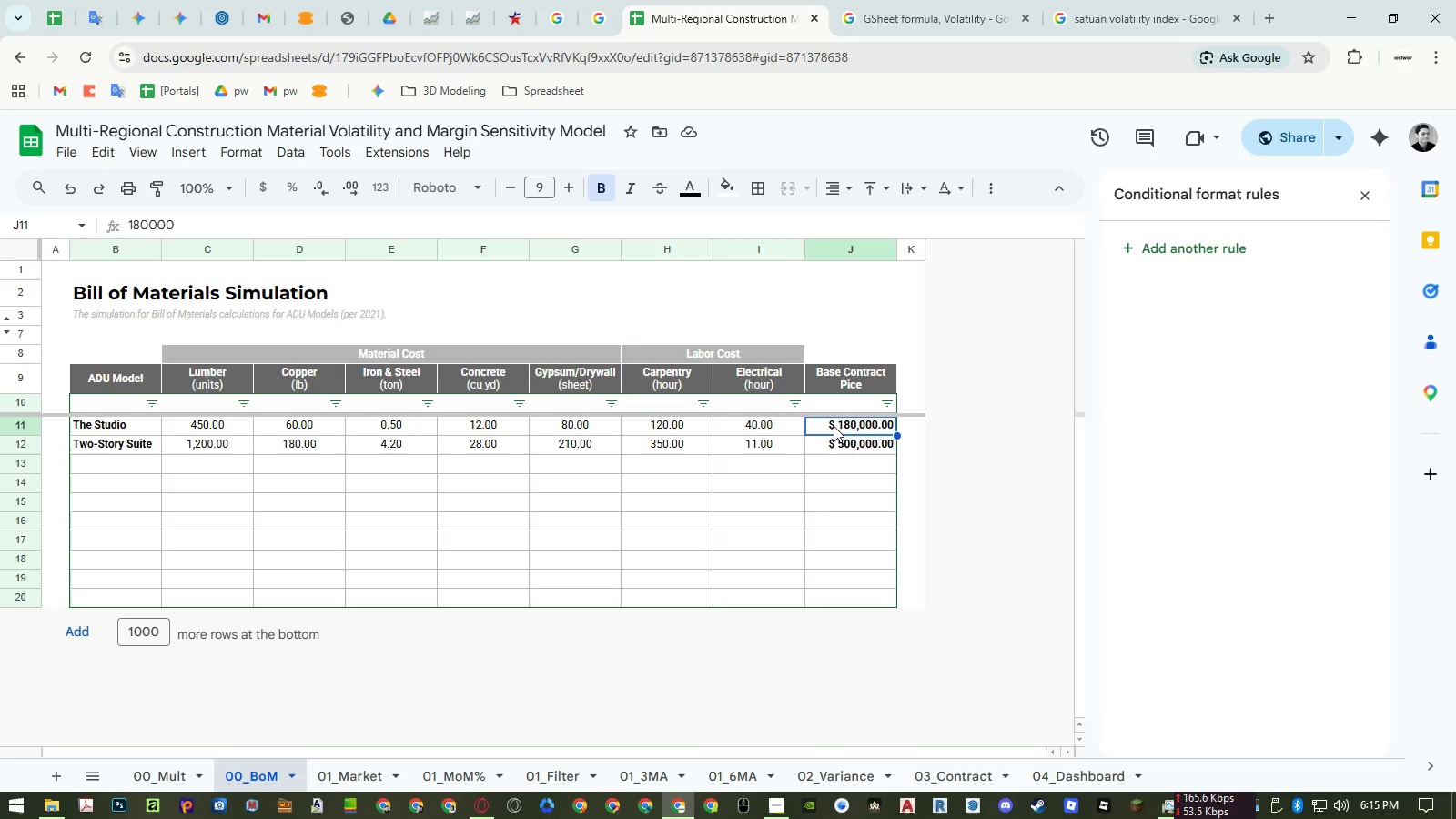 
key(Numpad2)
 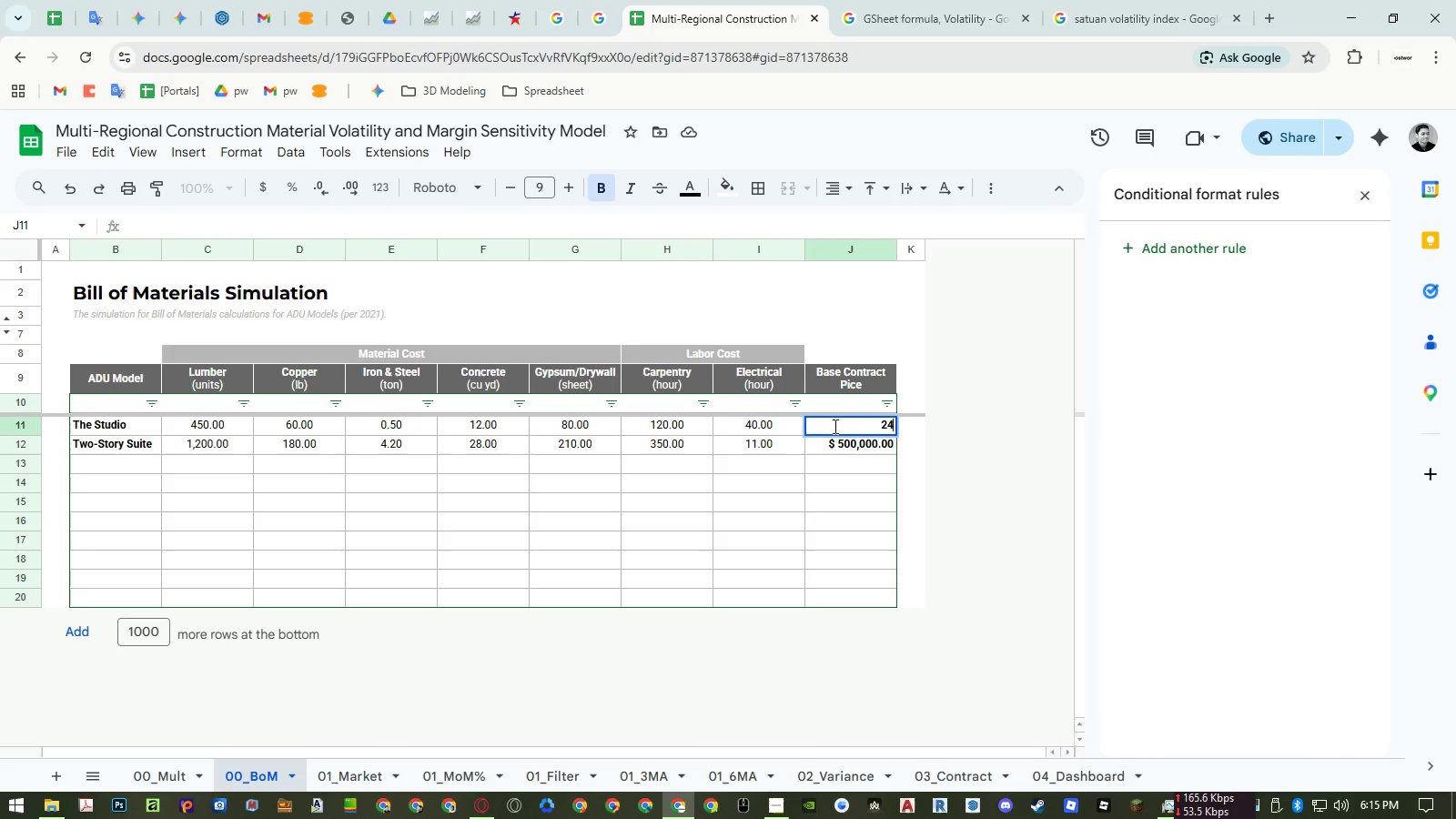 
key(Numpad4)
 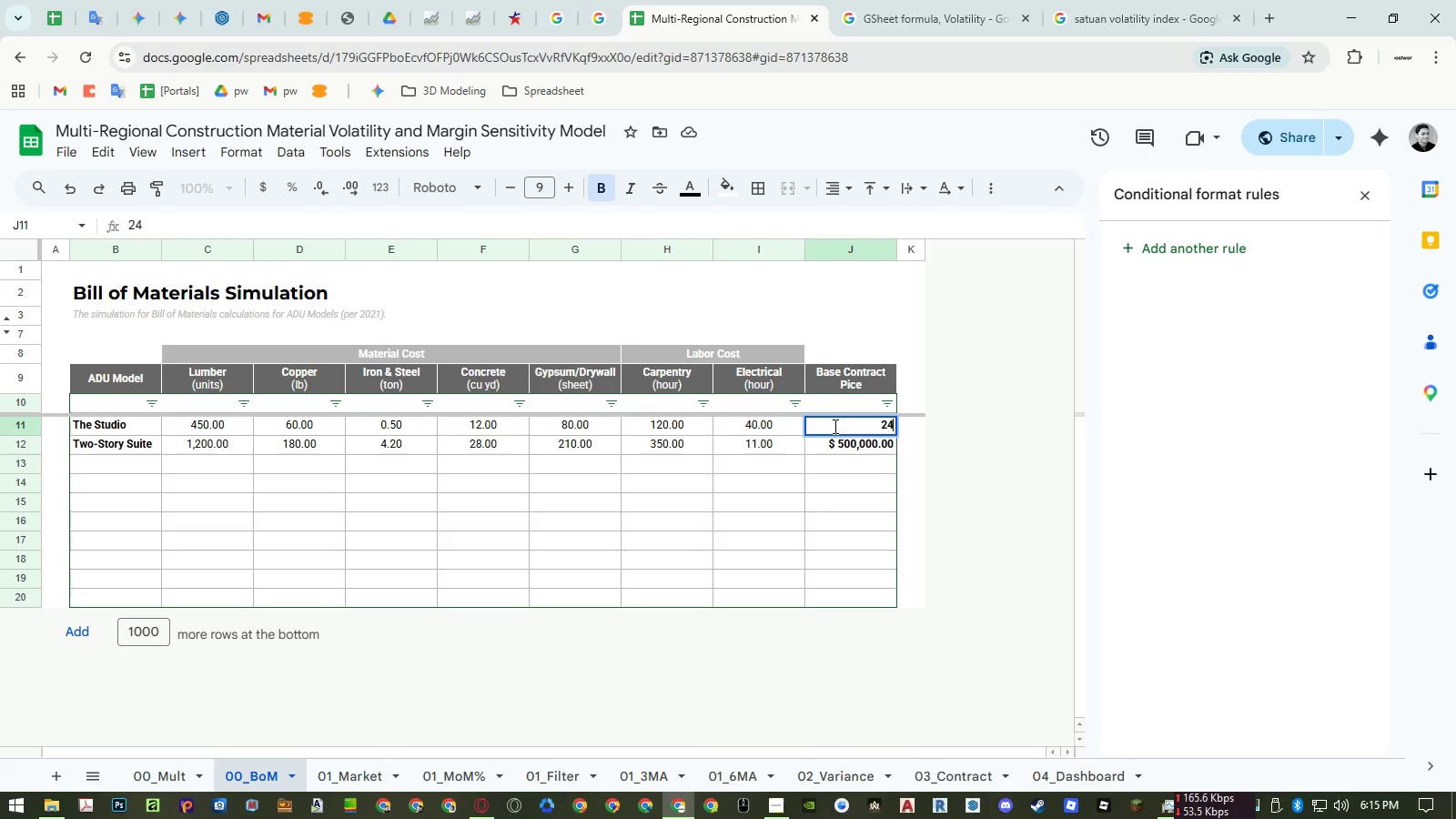 
key(Numpad0)
 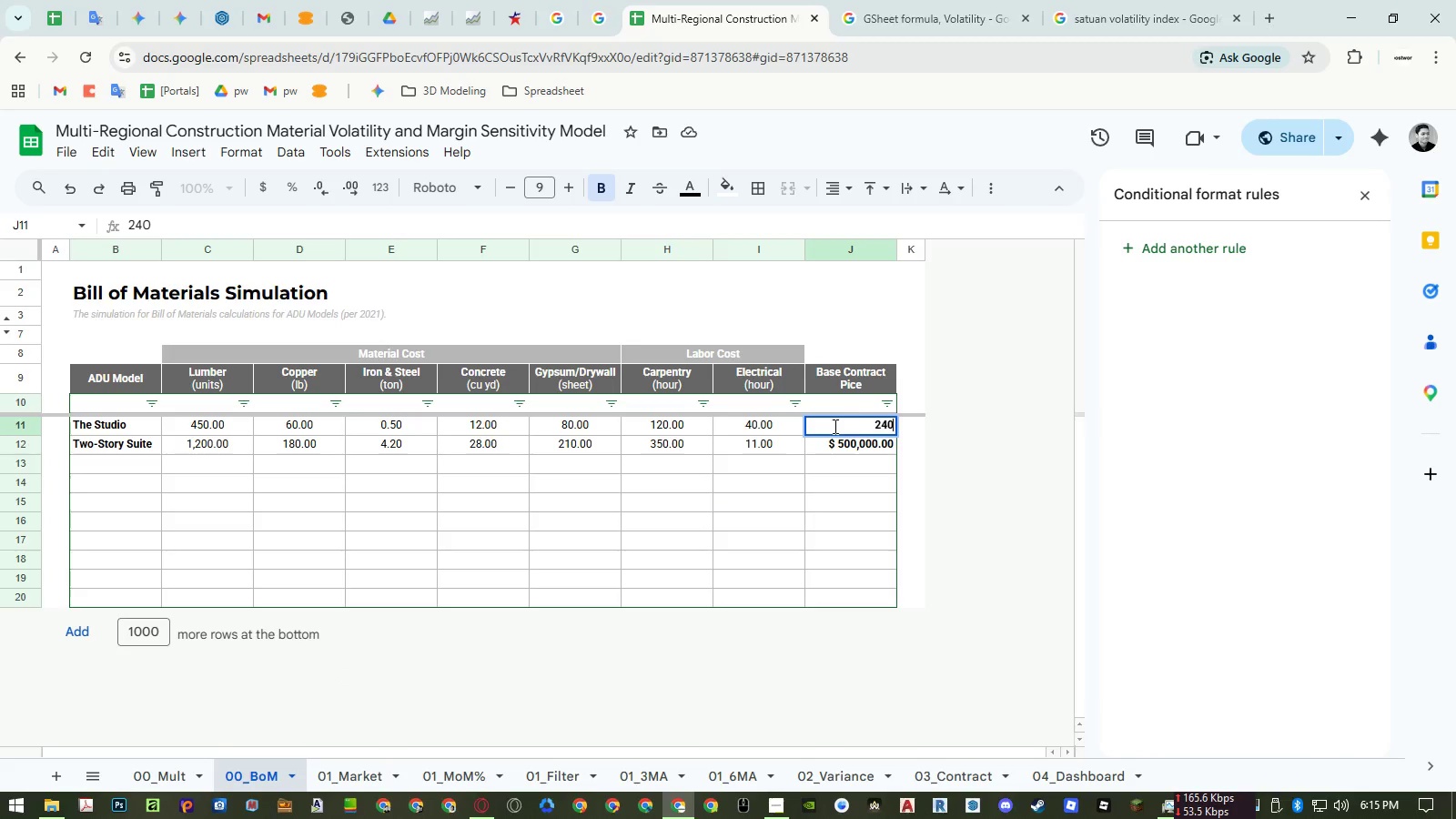 
key(Numpad0)
 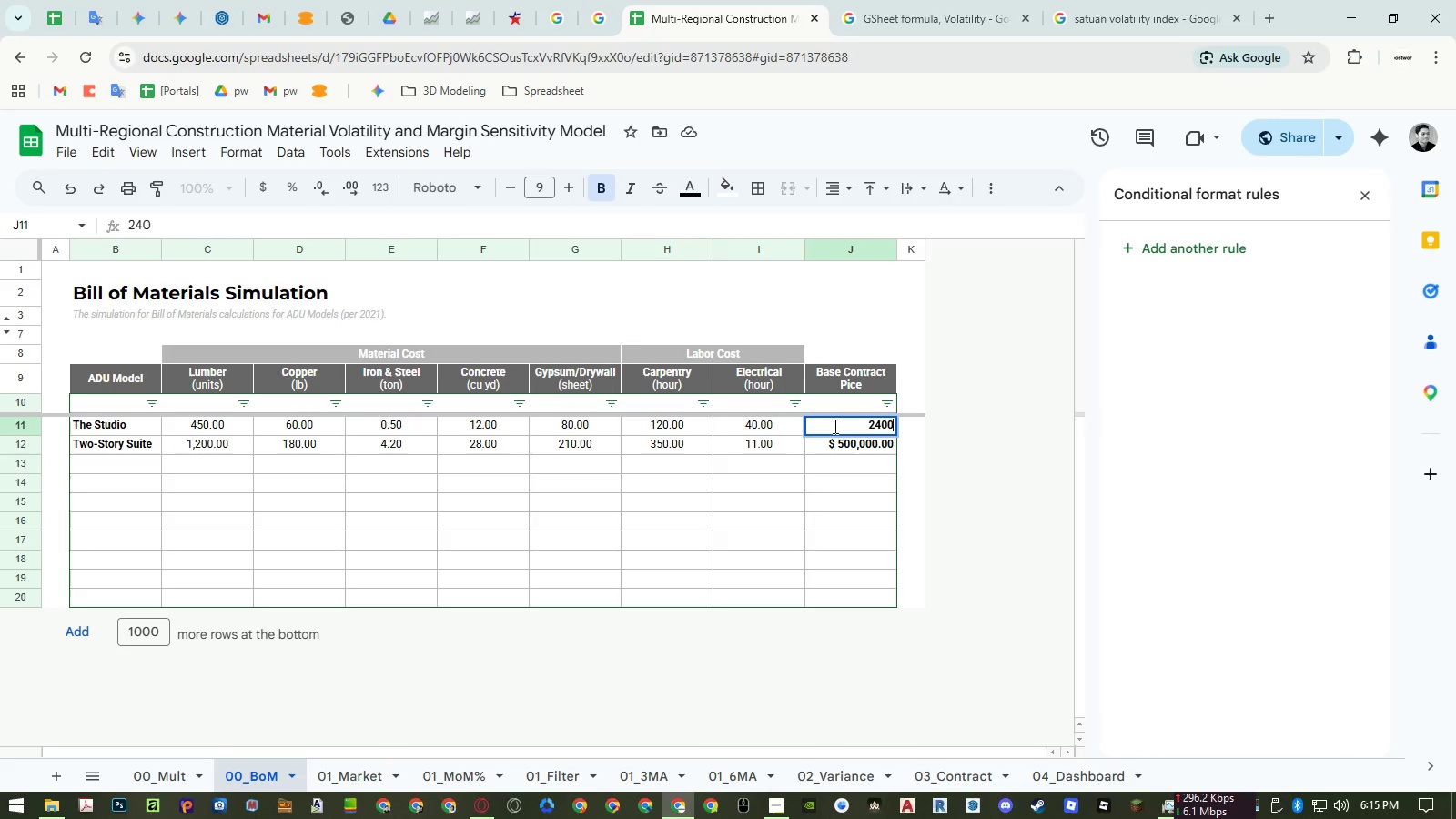 
key(Numpad0)
 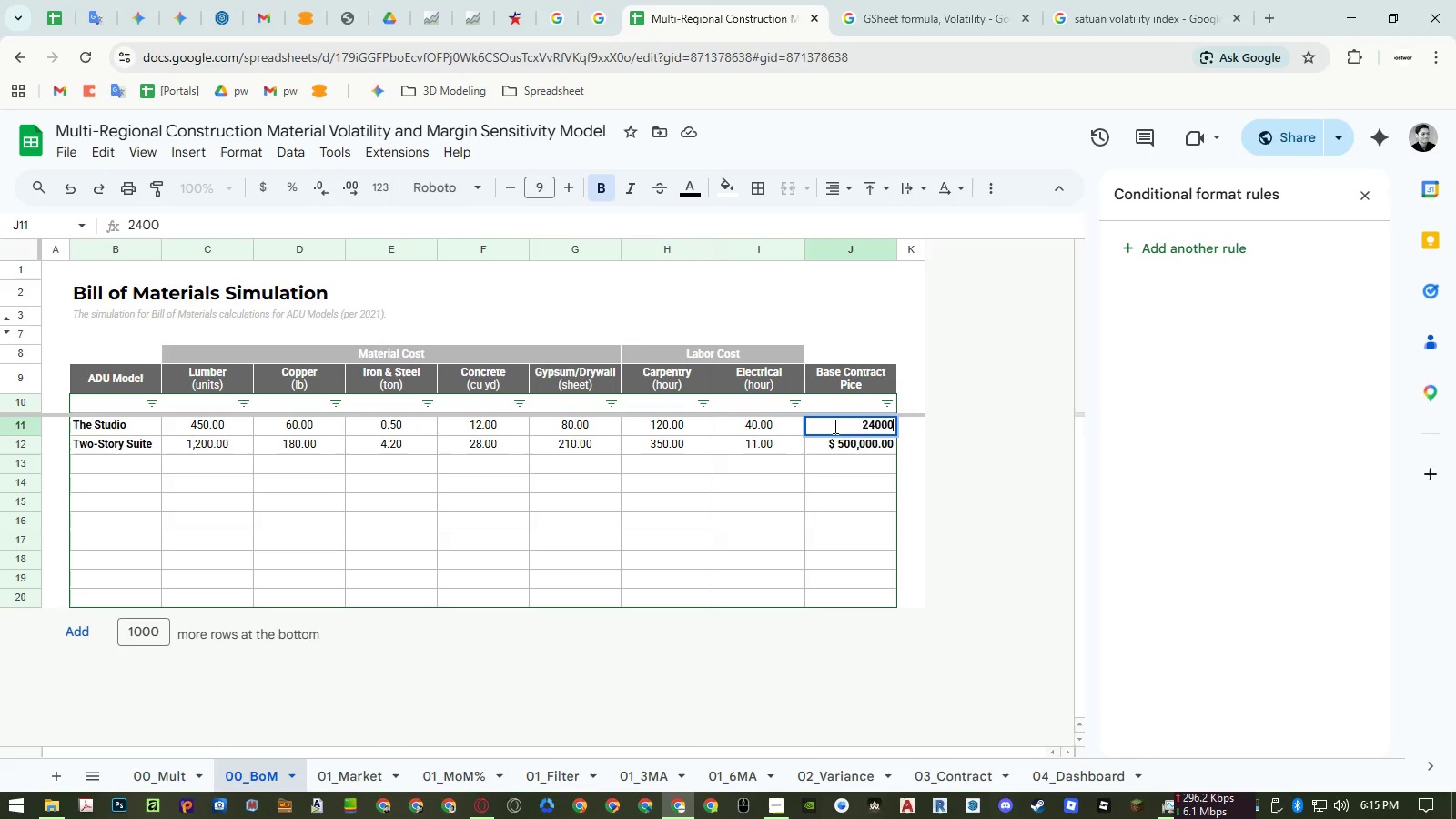 
key(Numpad0)
 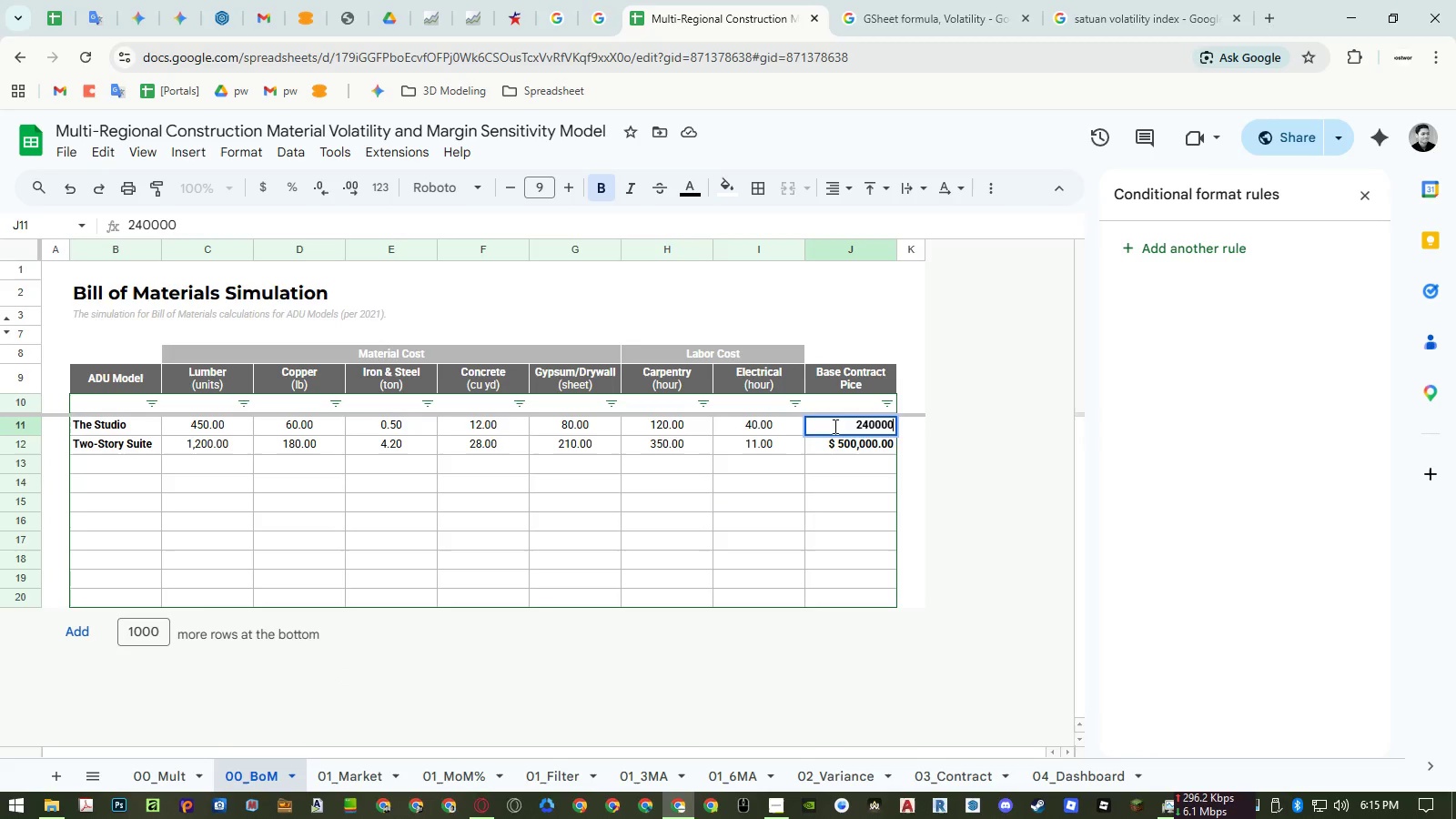 
key(NumpadEnter)
 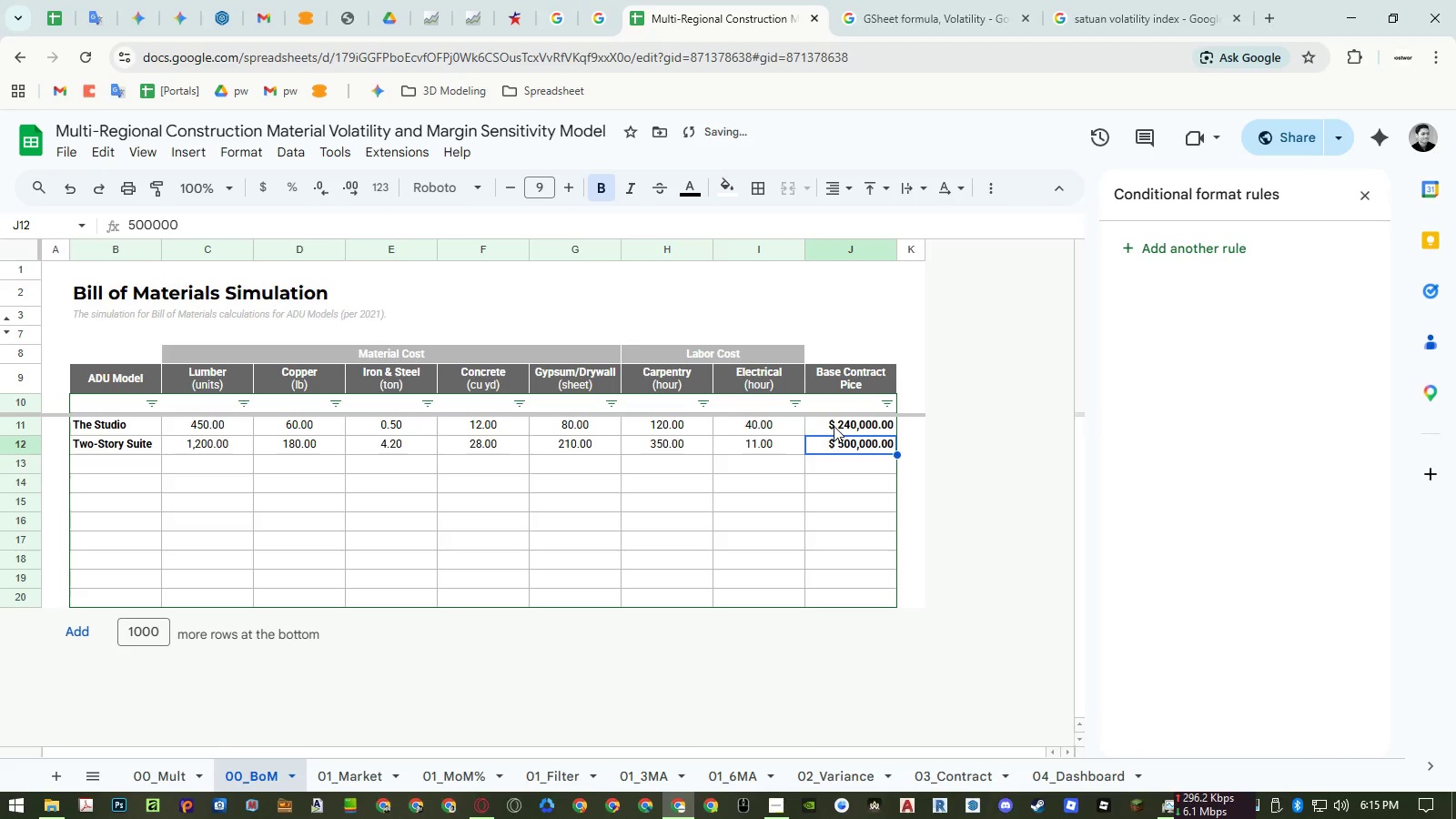 
key(Numpad6)
 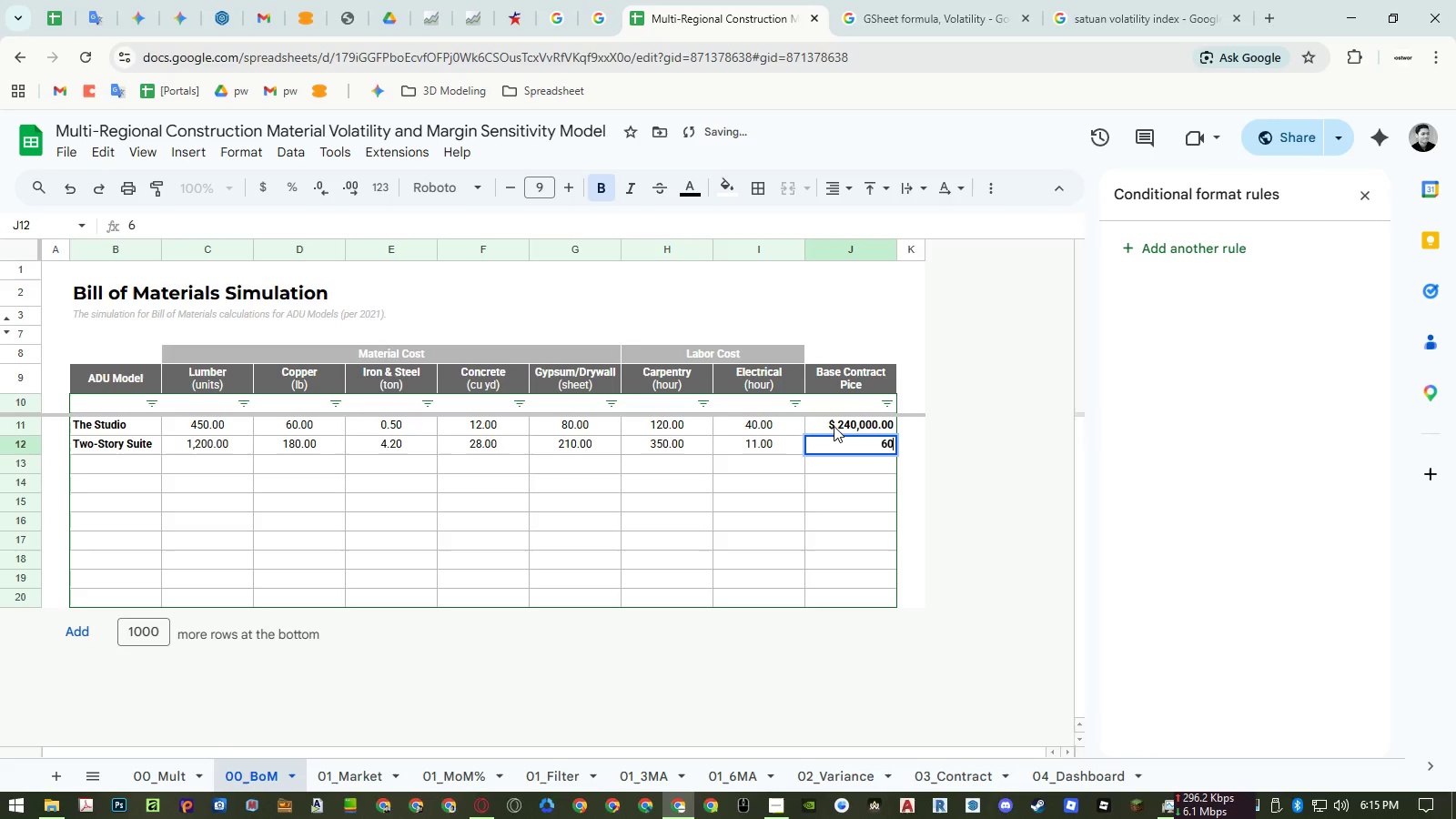 
key(Numpad0)
 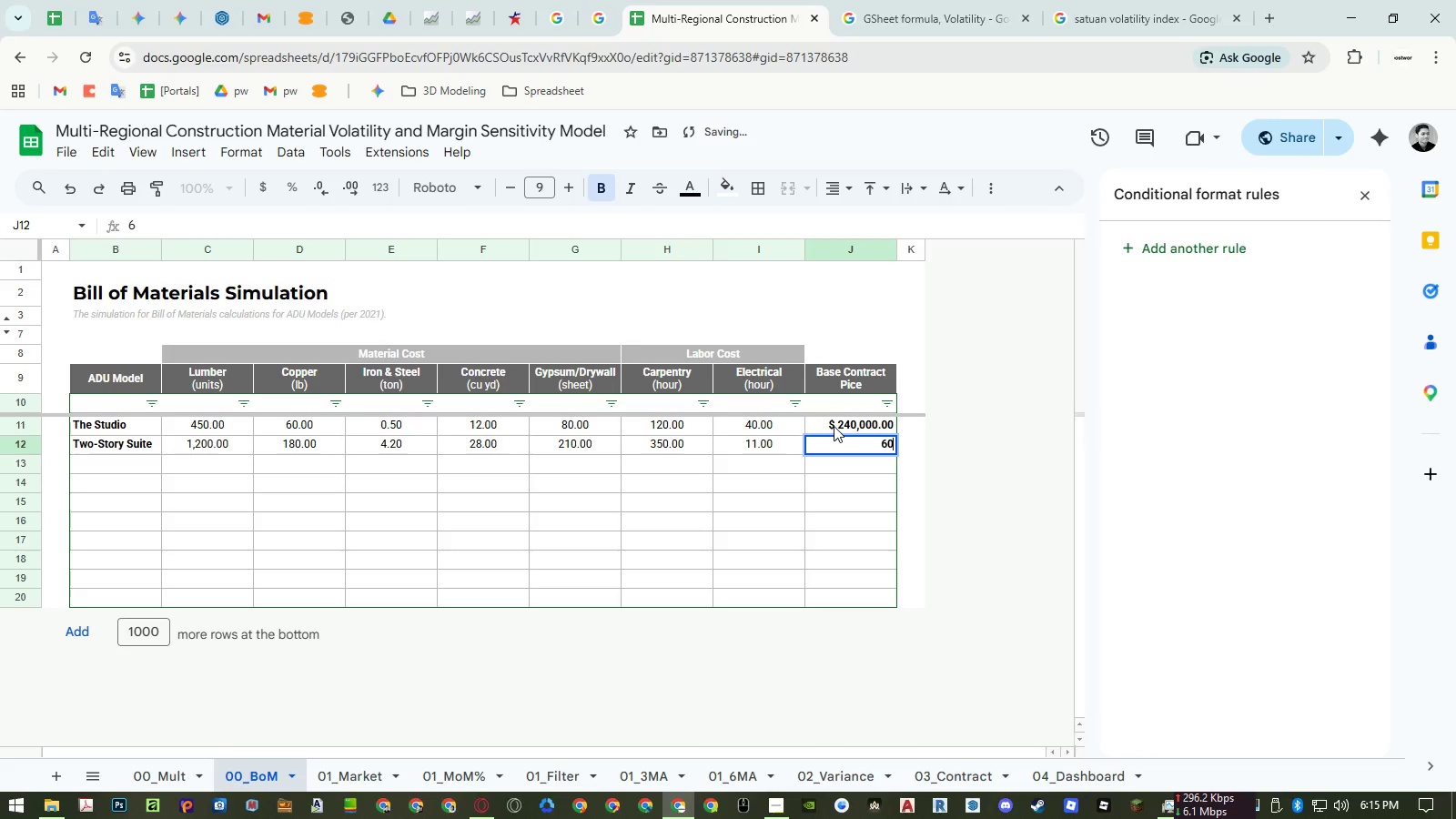 
key(Numpad0)
 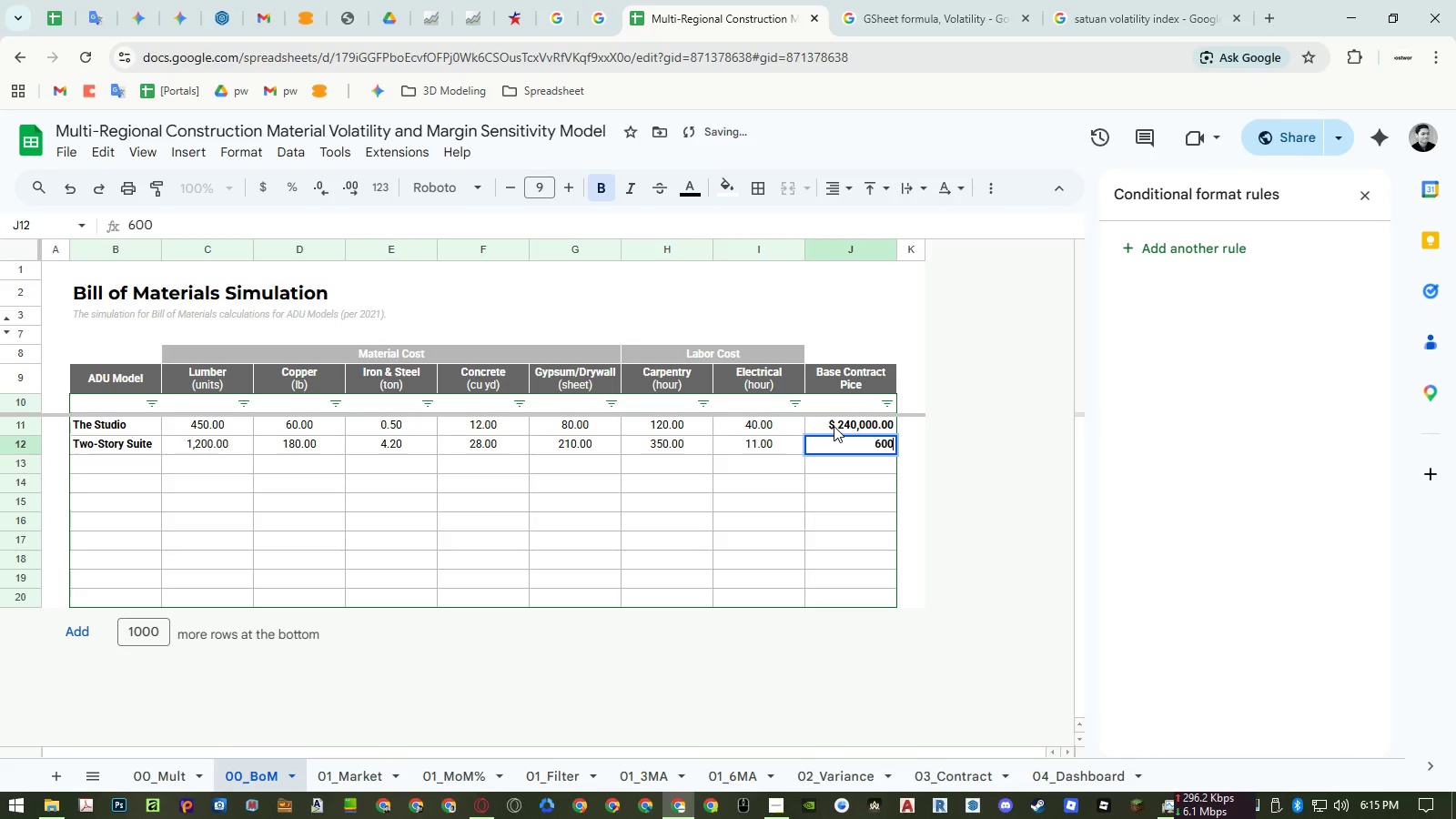 
key(Numpad0)
 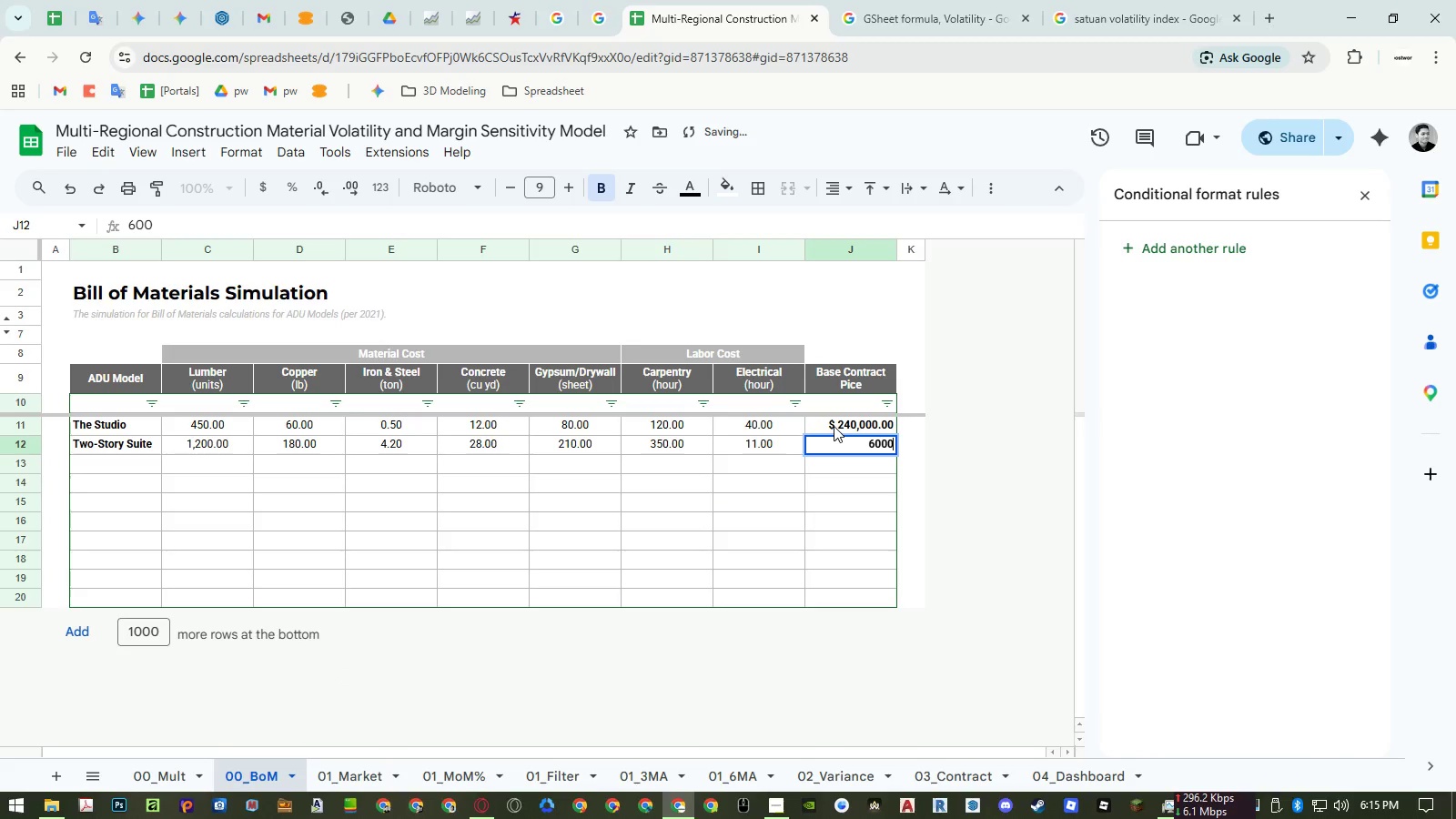 
key(Numpad0)
 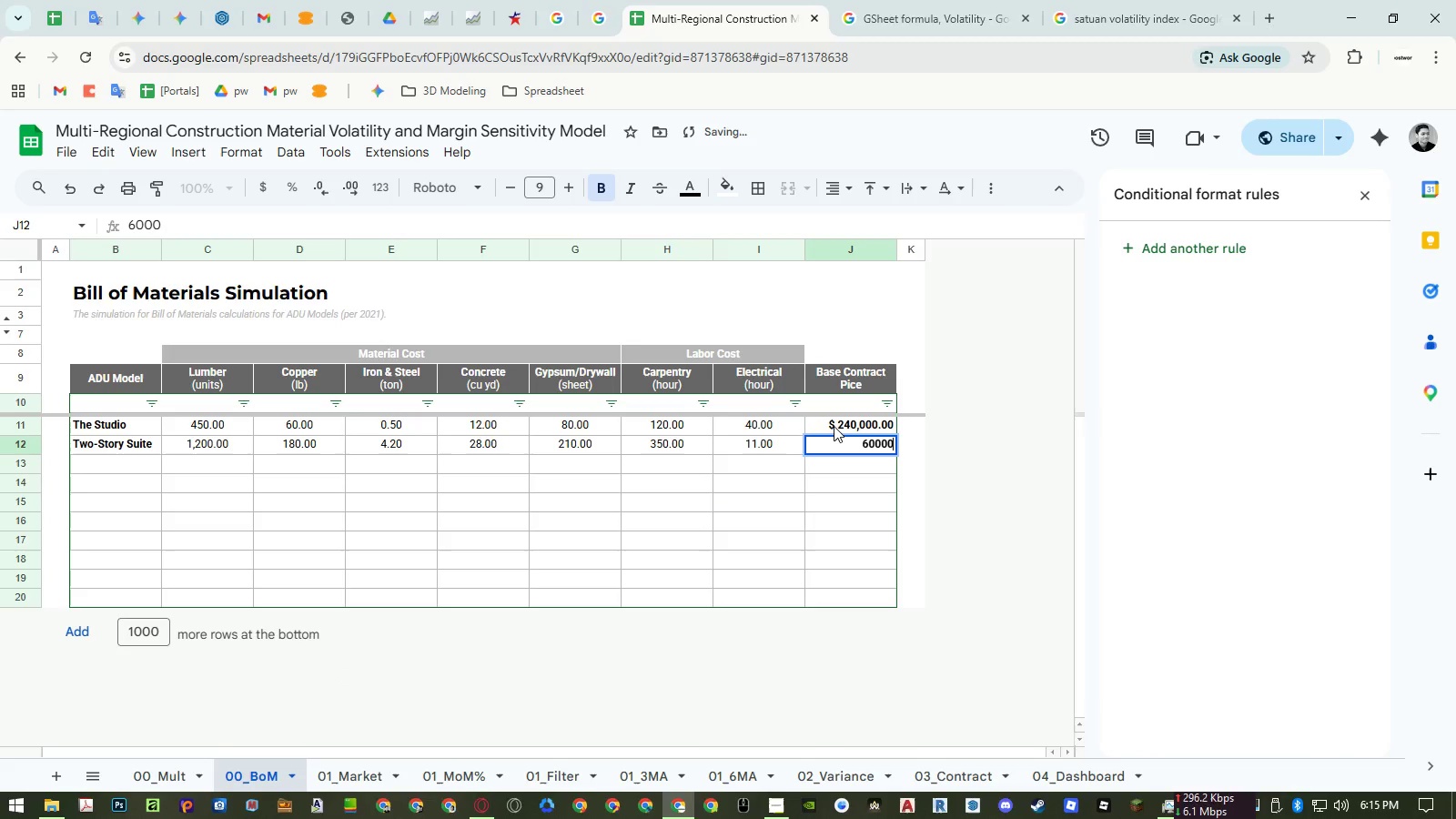 
key(Numpad0)
 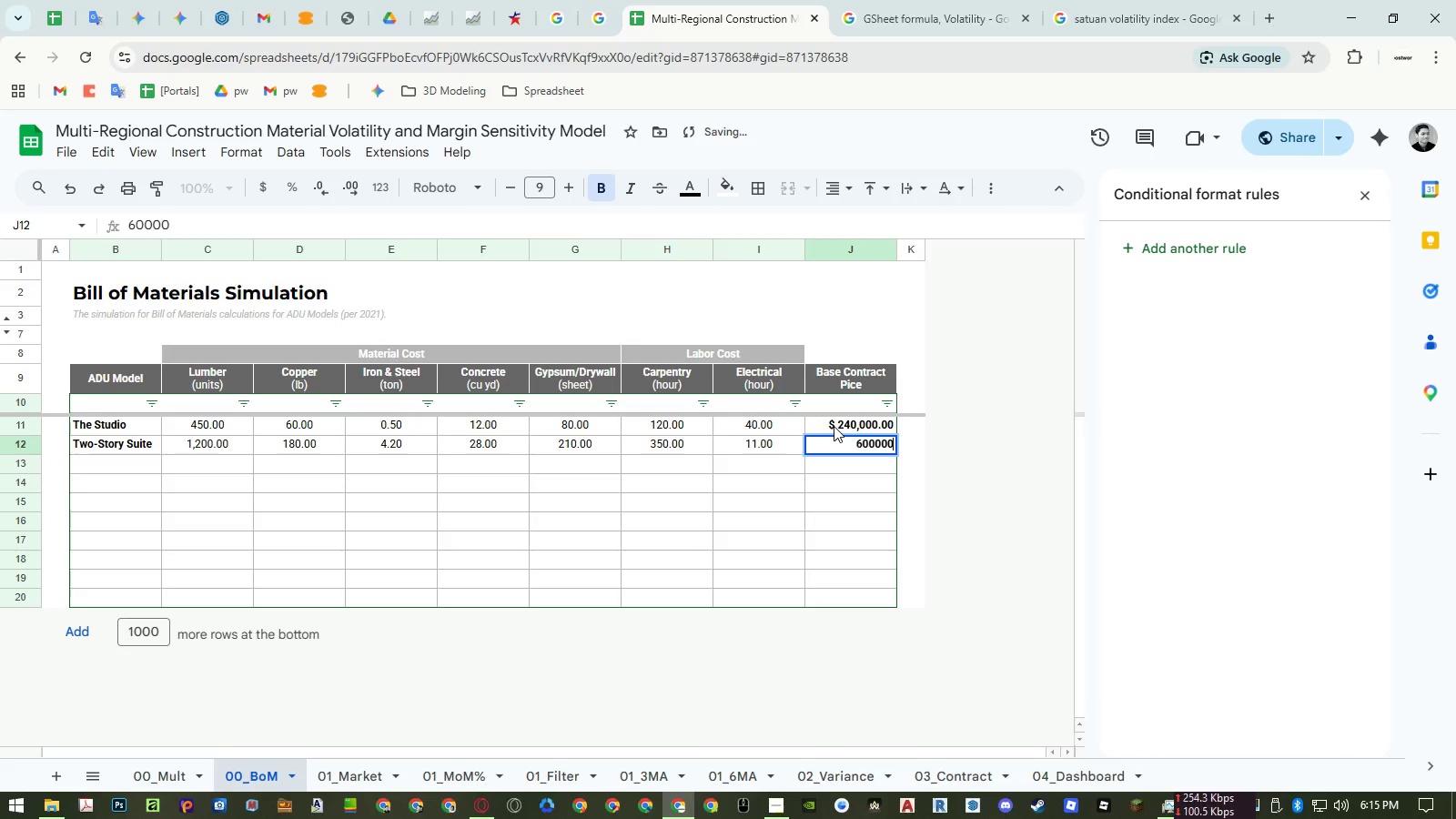 
key(NumpadEnter)
 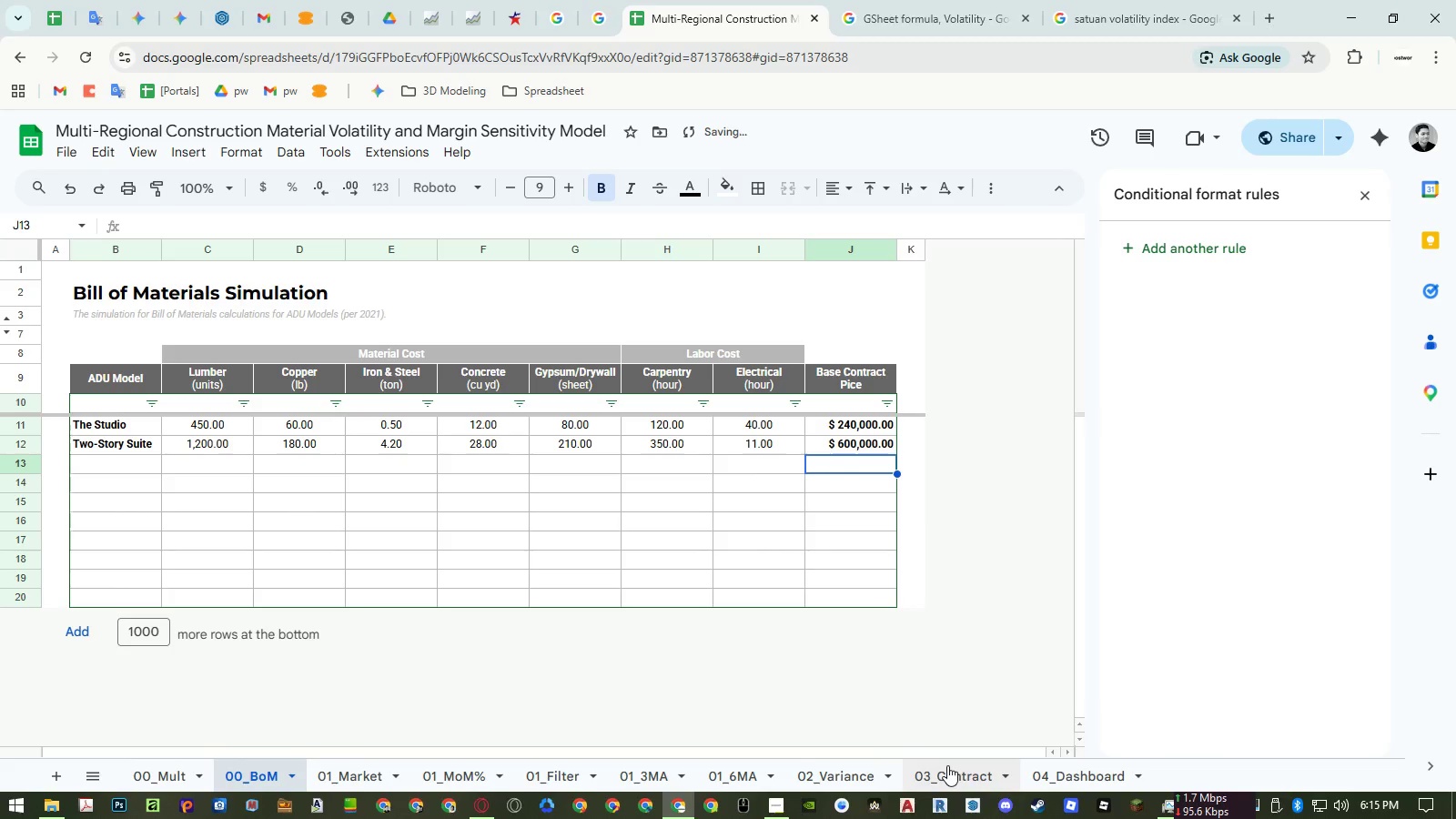 
left_click([1062, 780])
 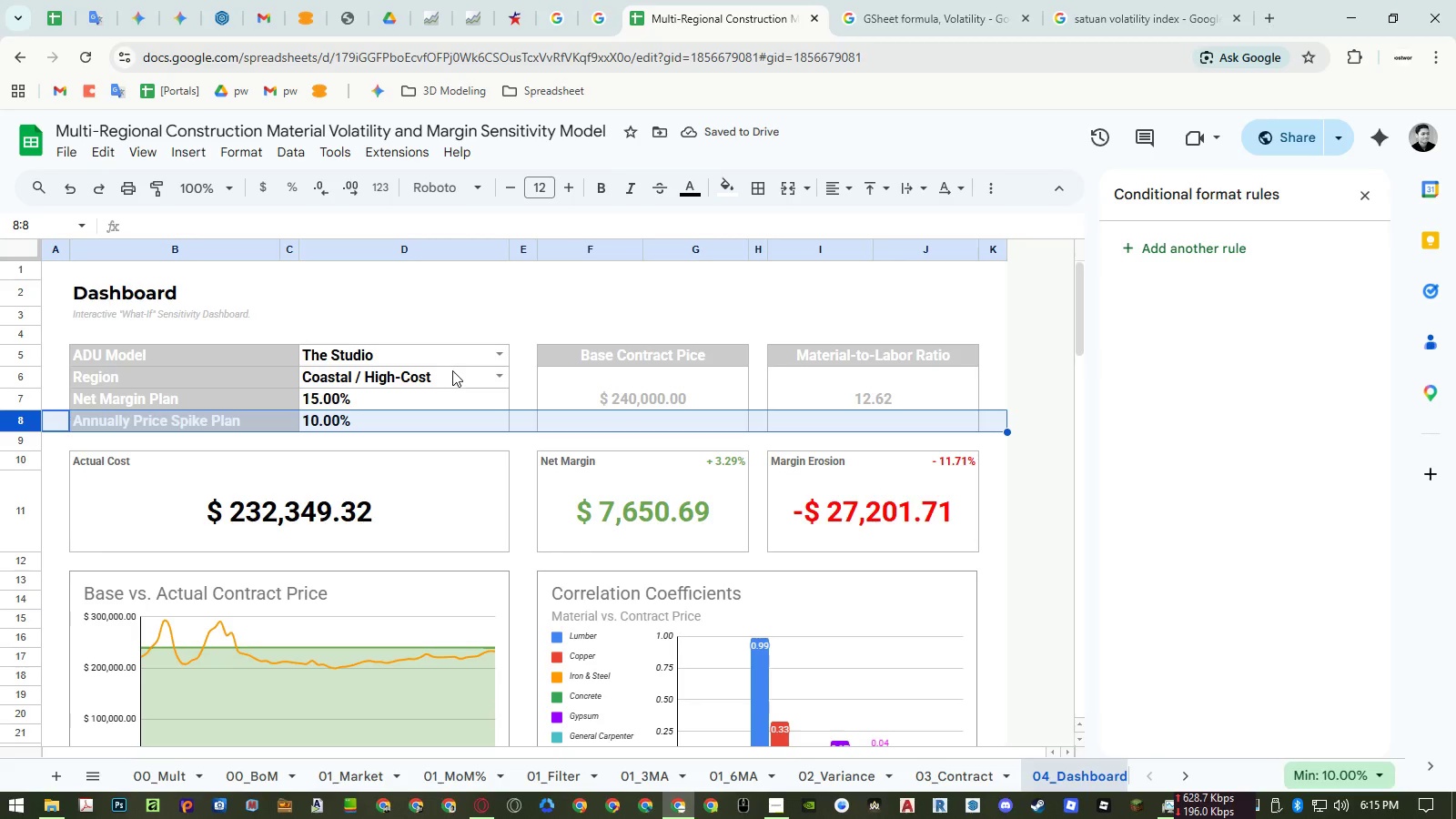 
left_click([496, 351])
 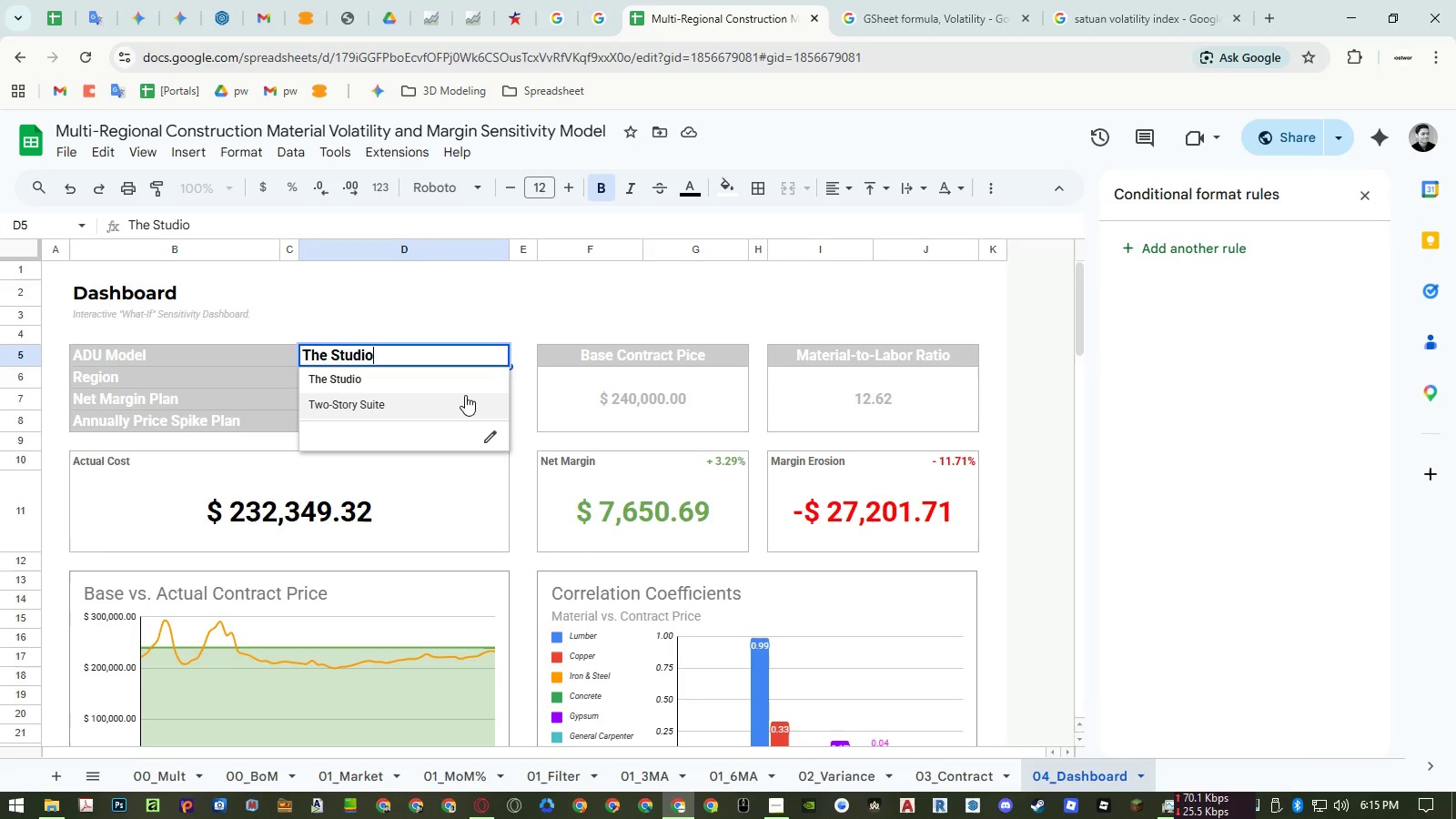 
left_click([463, 397])
 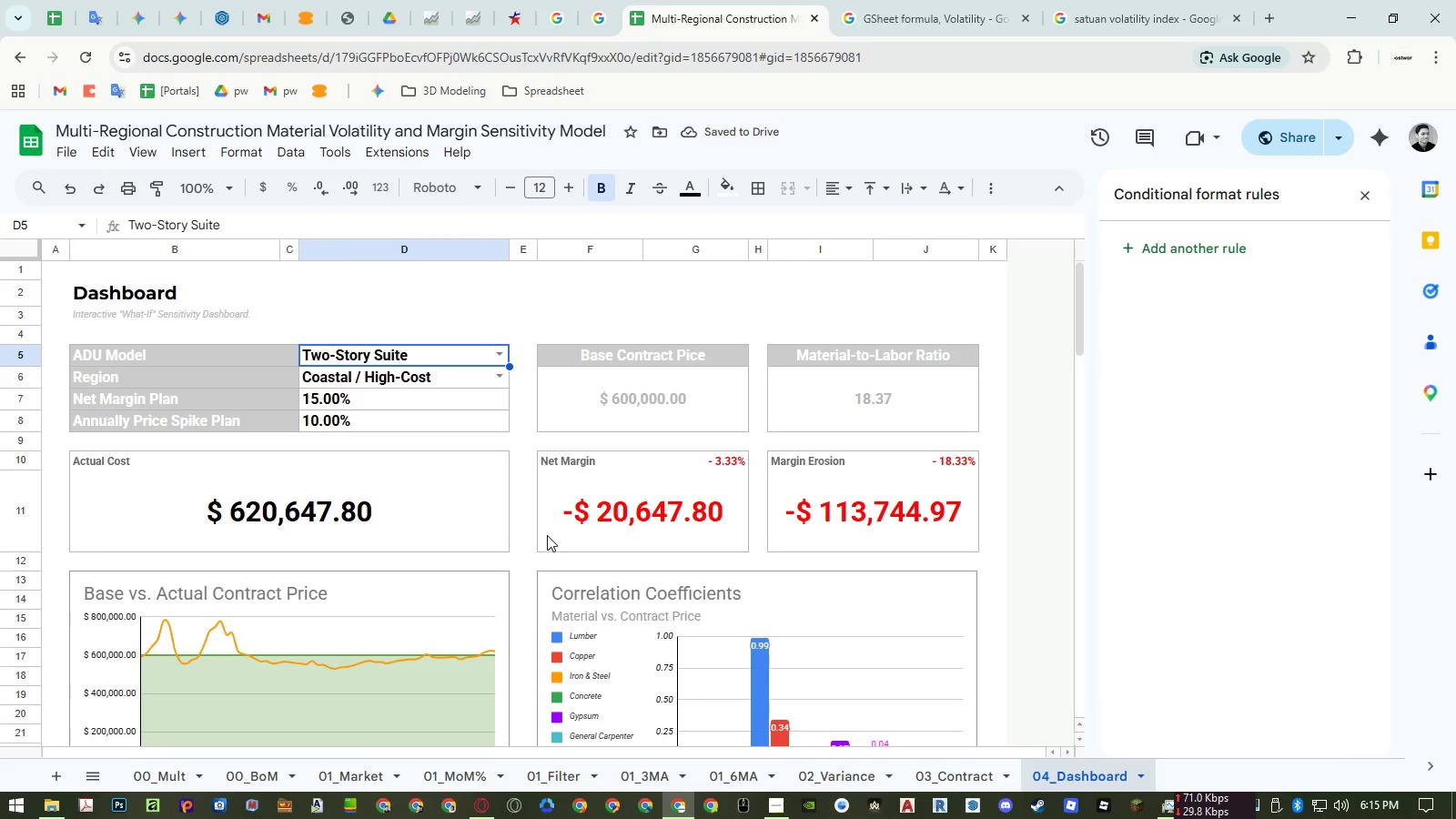 
left_click([230, 773])
 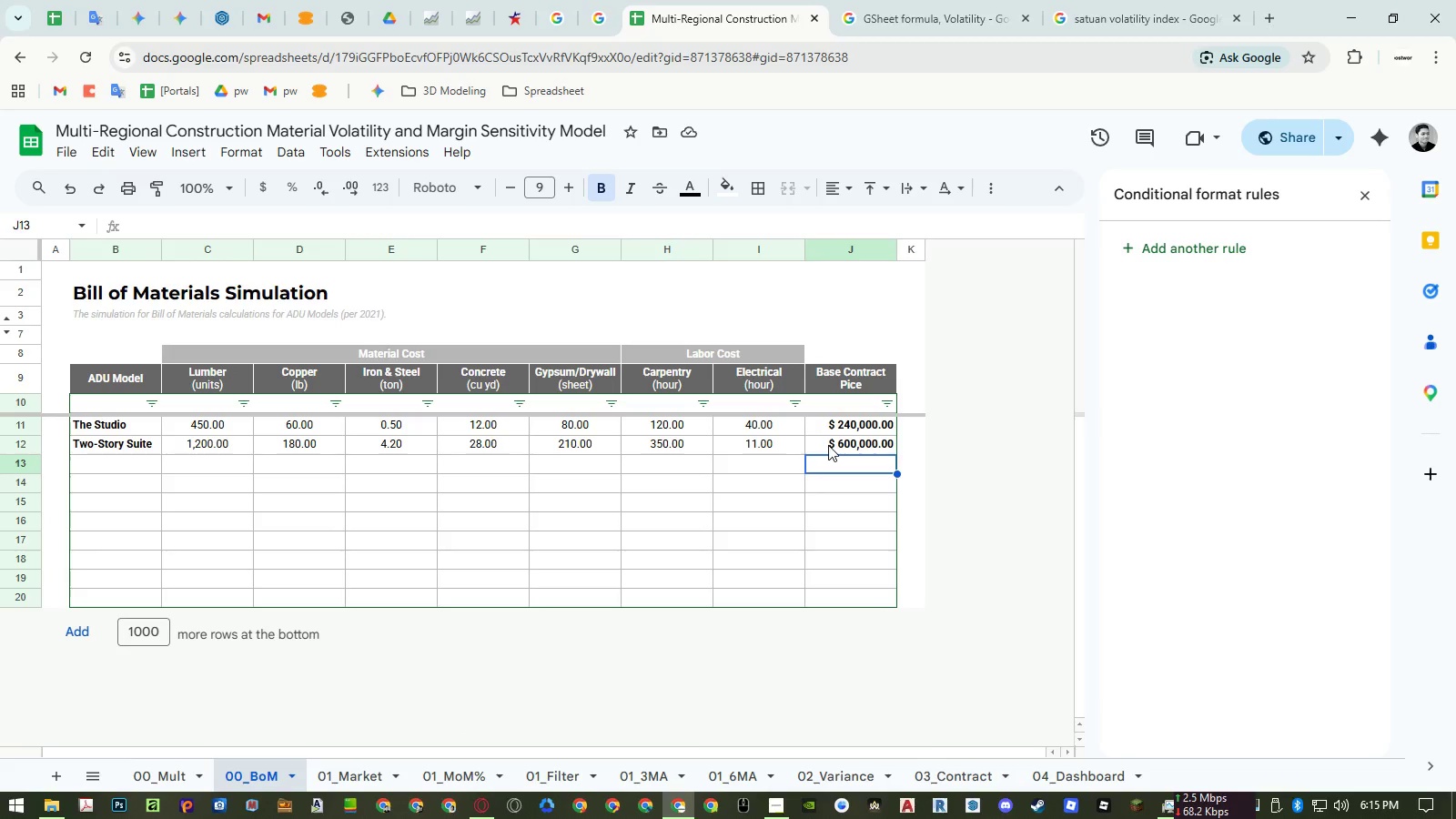 
double_click([828, 445])
 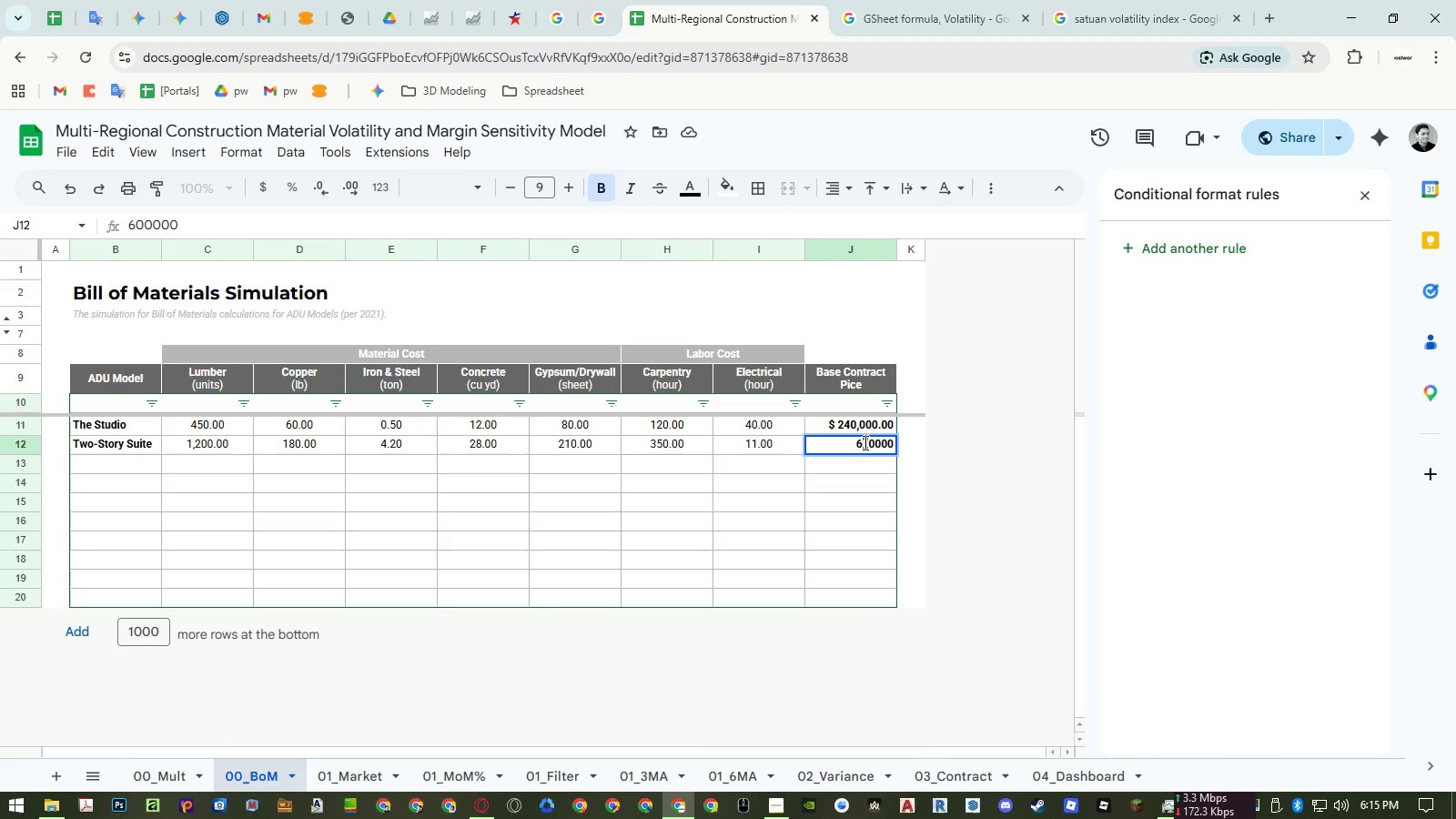 
key(Numpad4)
 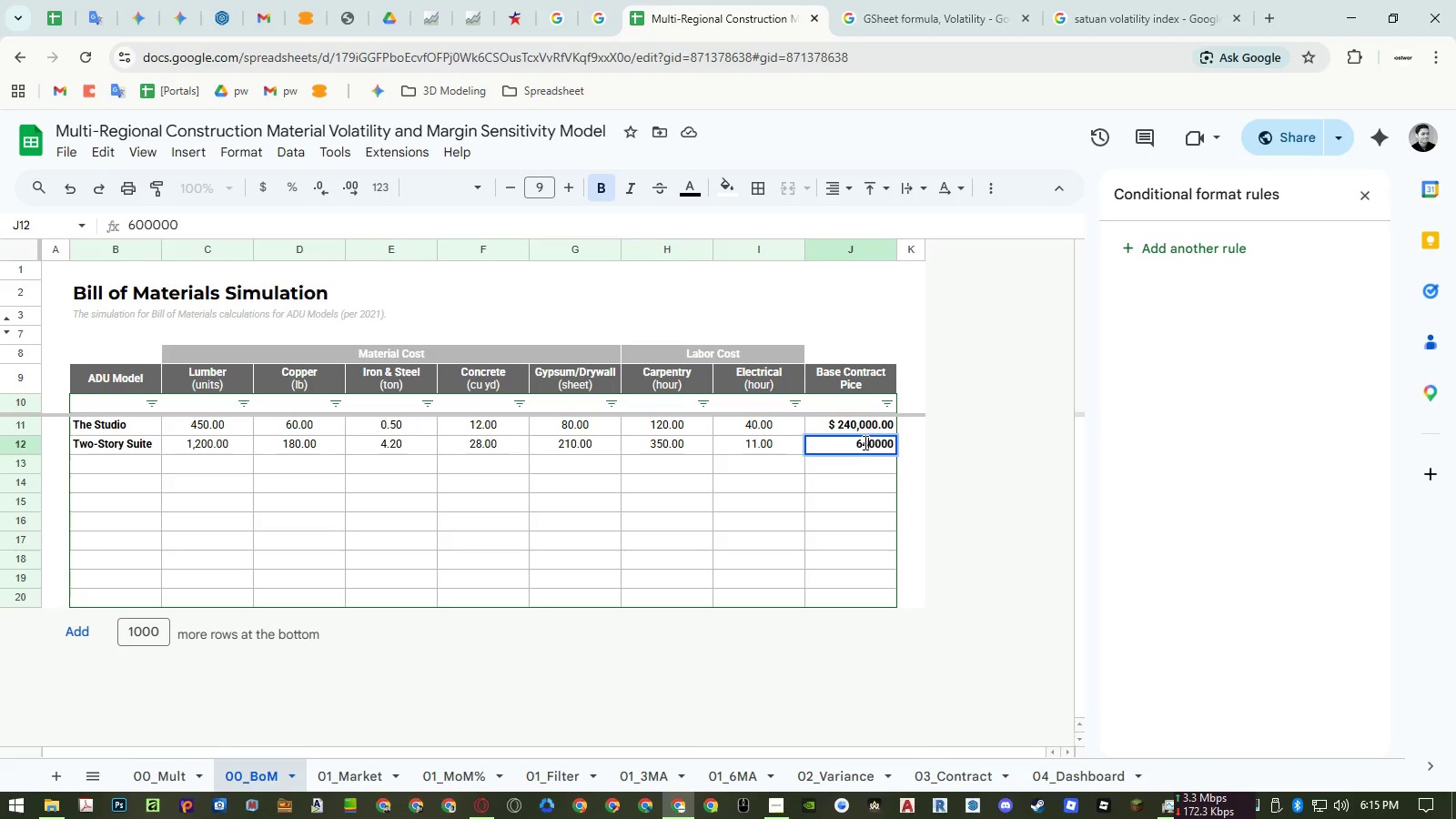 
key(NumpadEnter)
 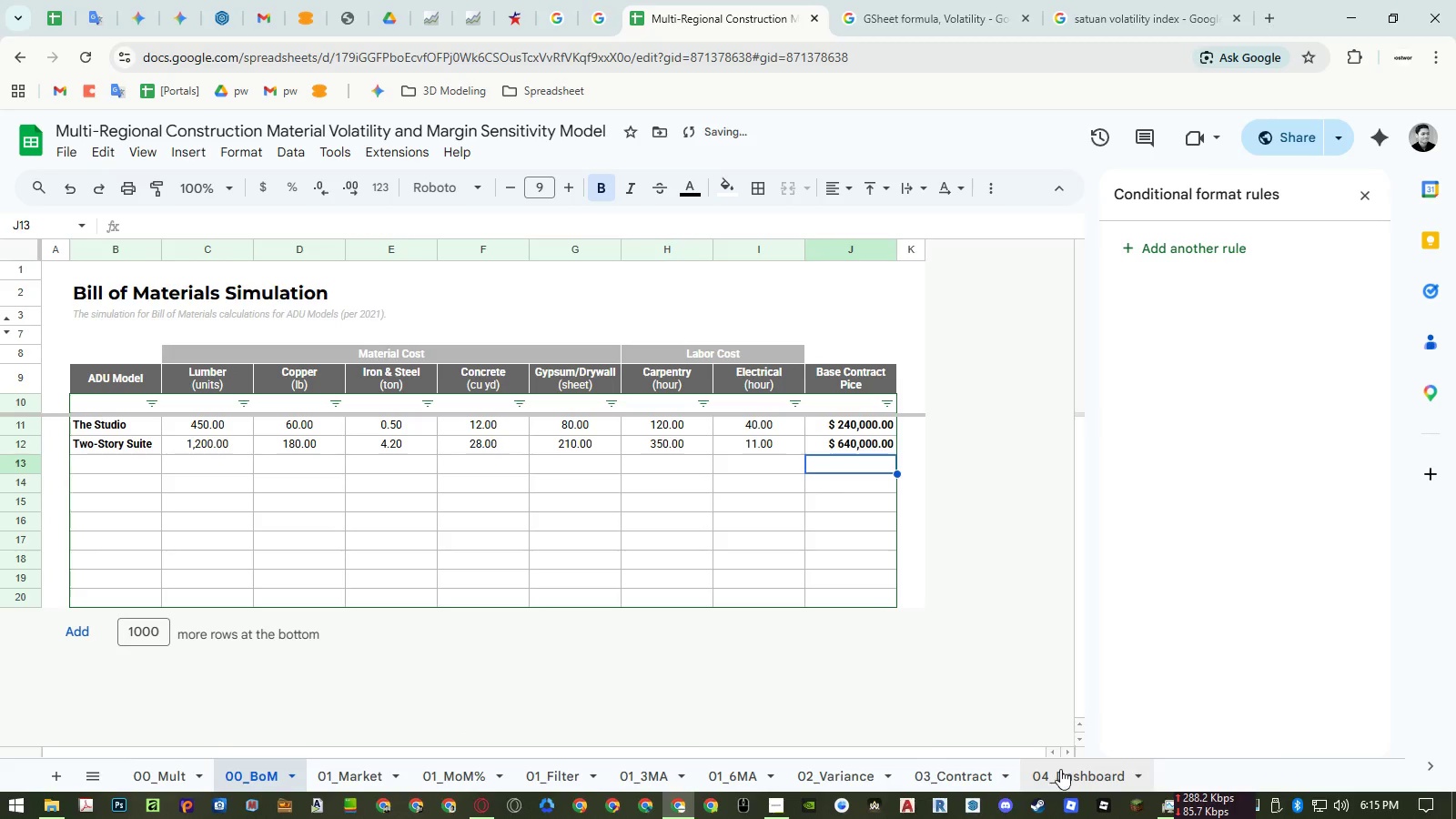 
left_click([1060, 769])
 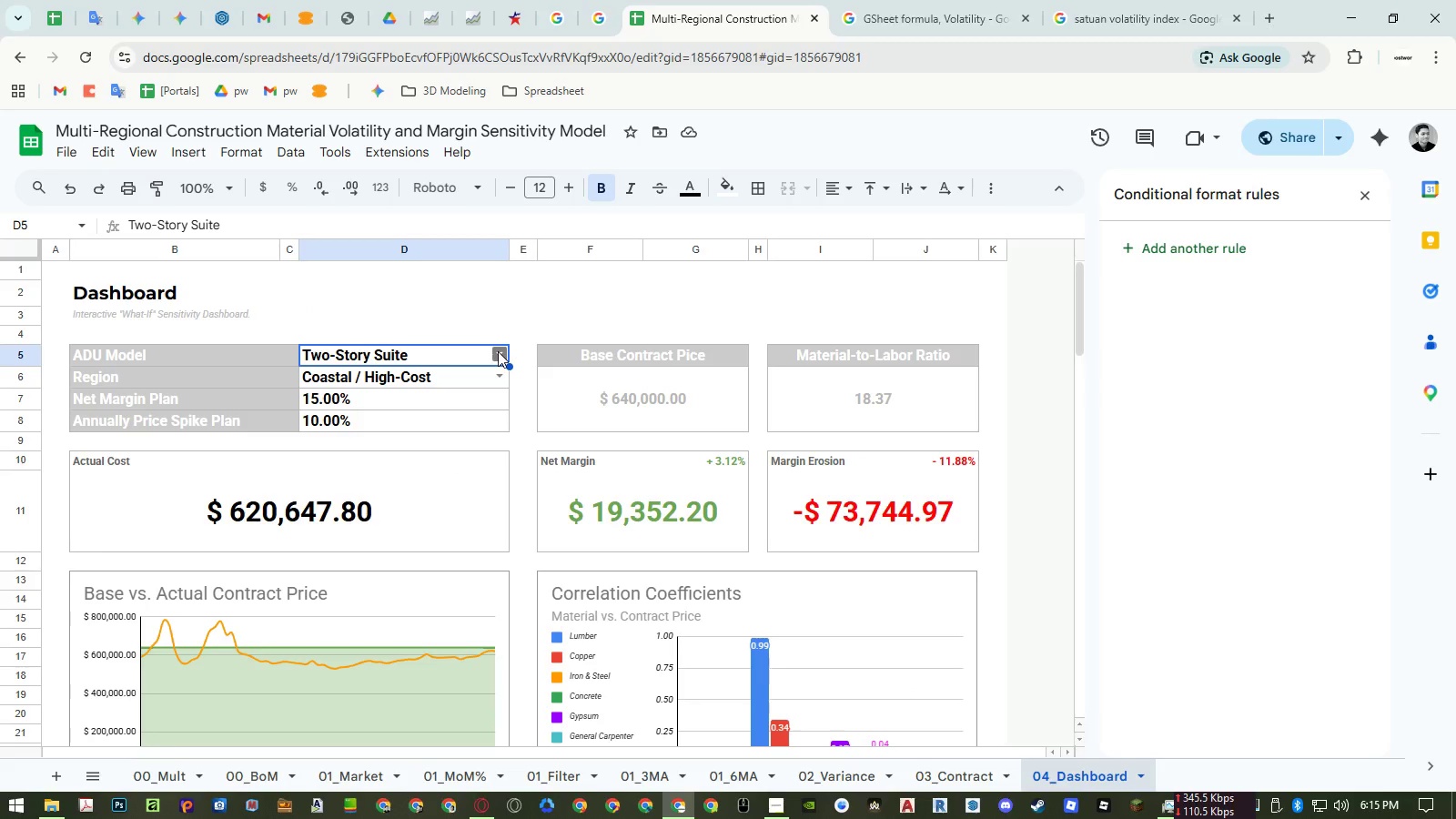 
wait(5.17)
 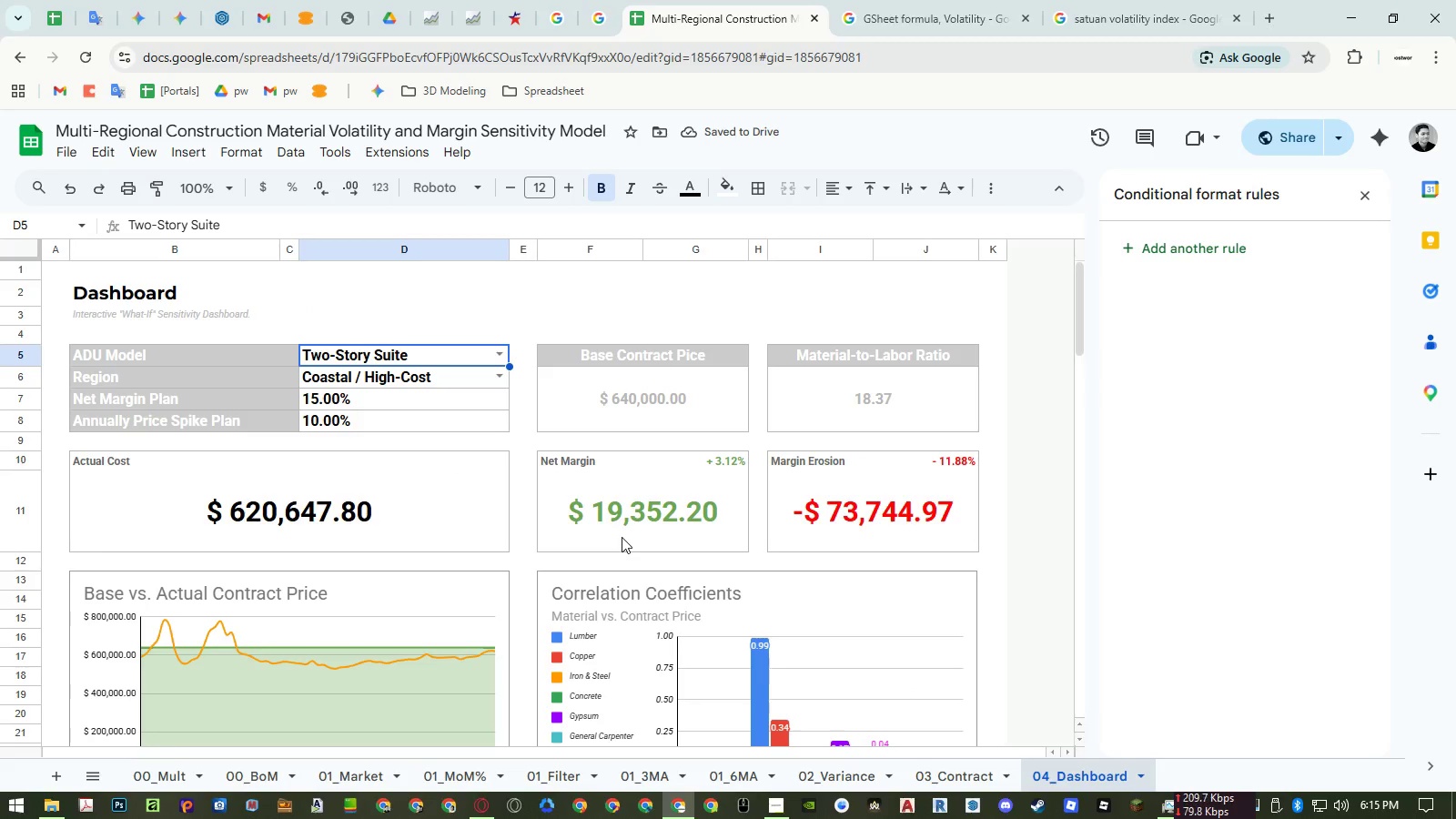 
left_click([254, 772])
 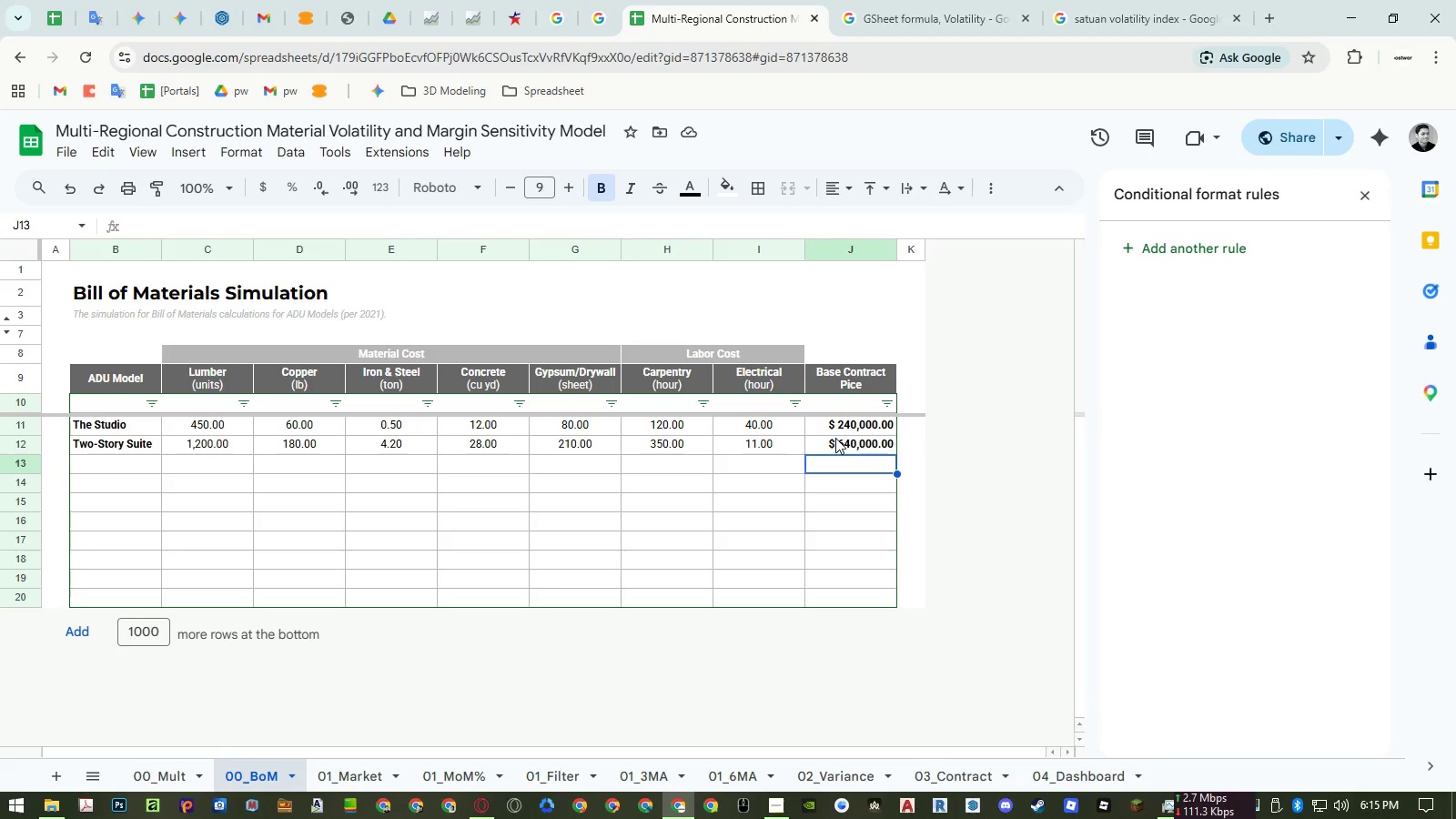 
left_click([837, 440])
 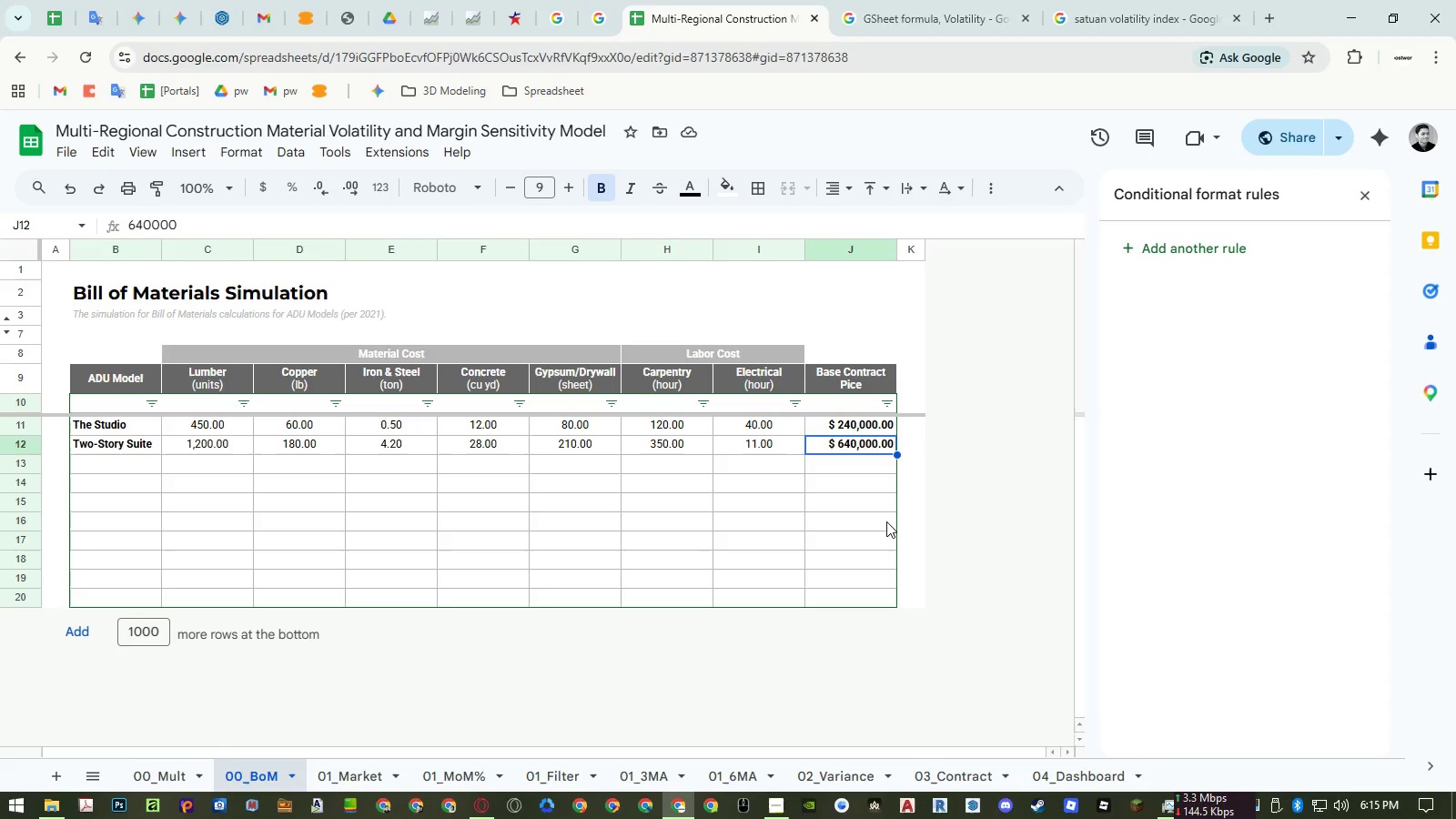 
key(Numpad6)
 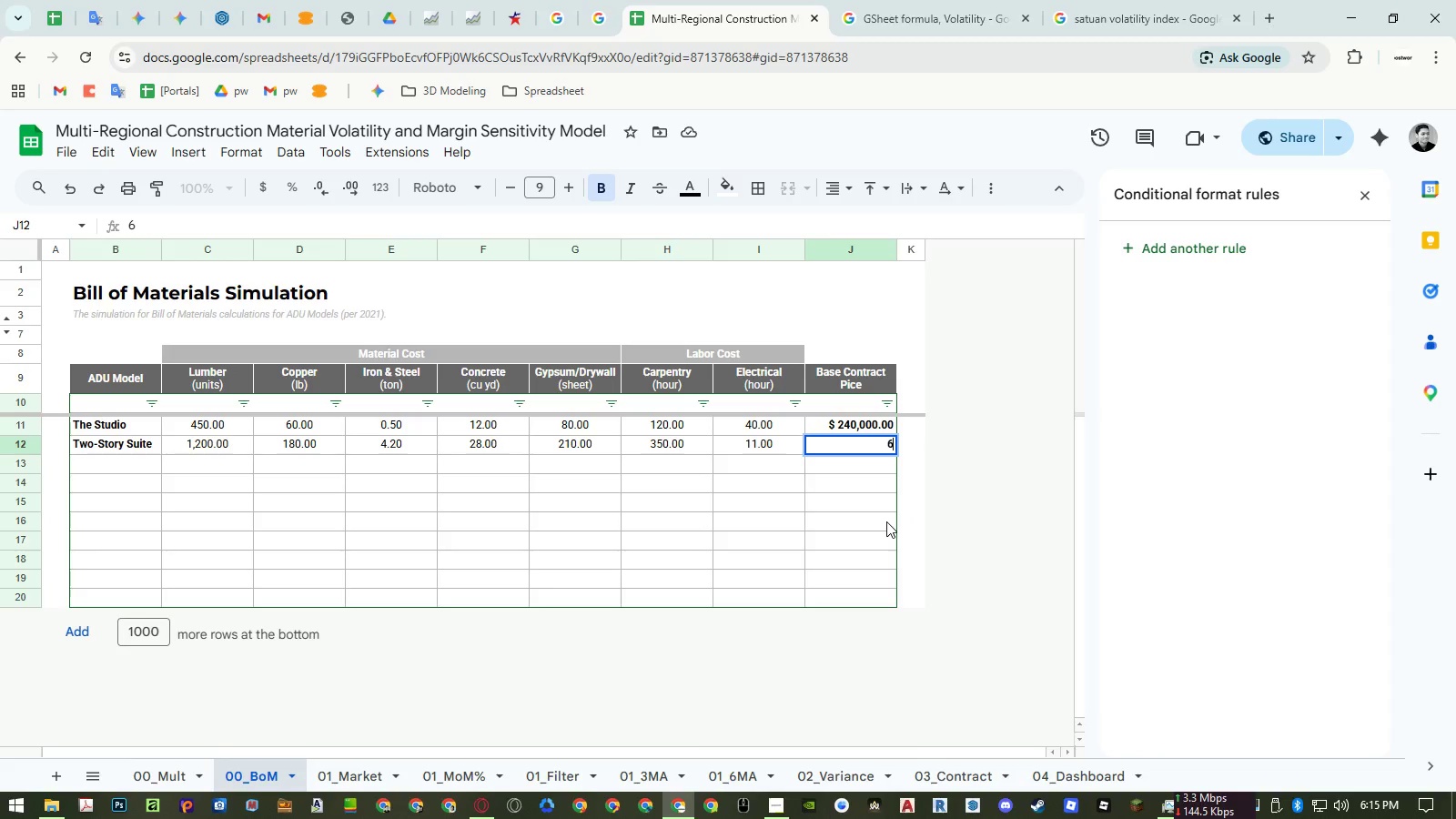 
key(Numpad5)
 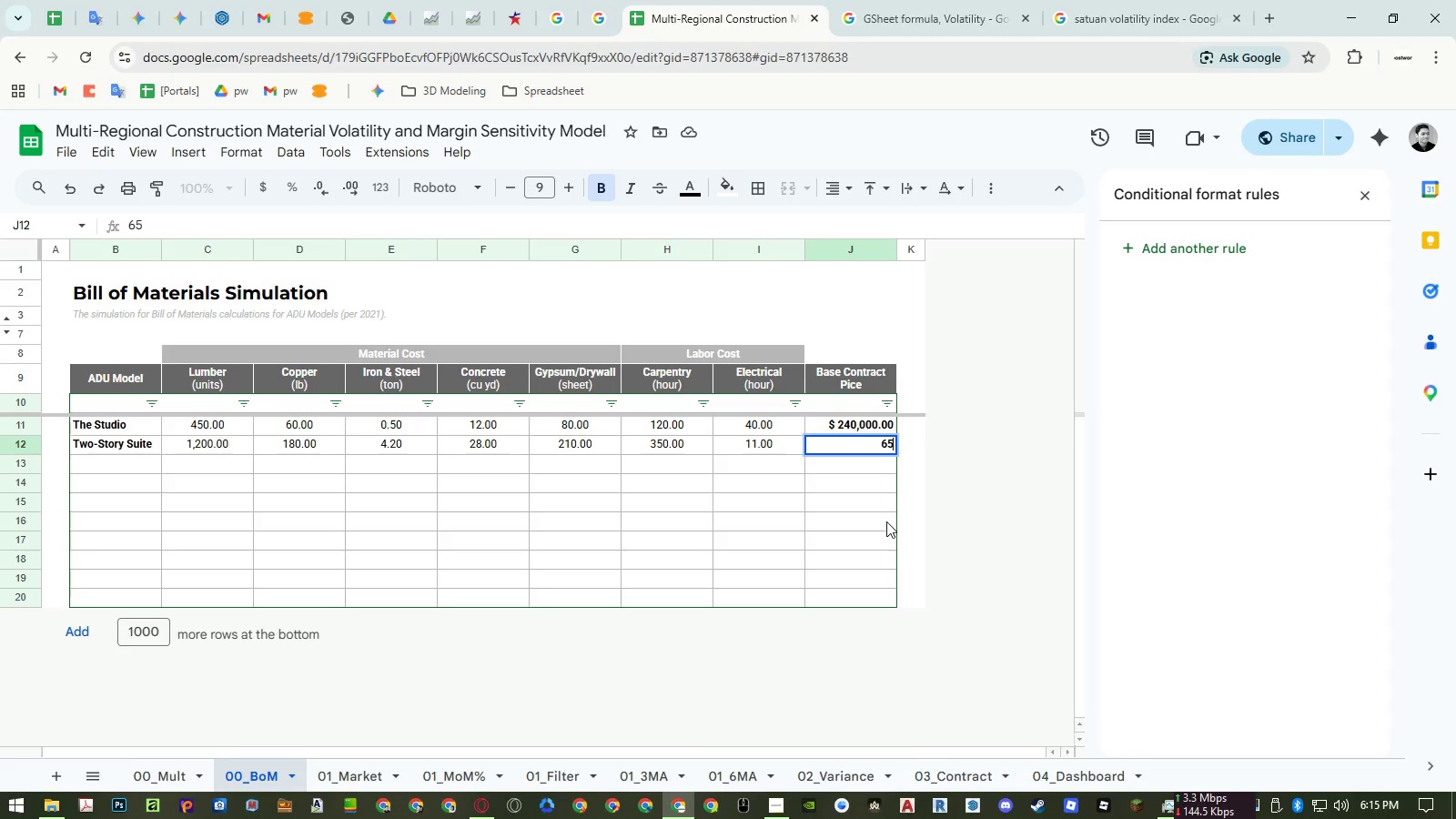 
key(Numpad0)
 